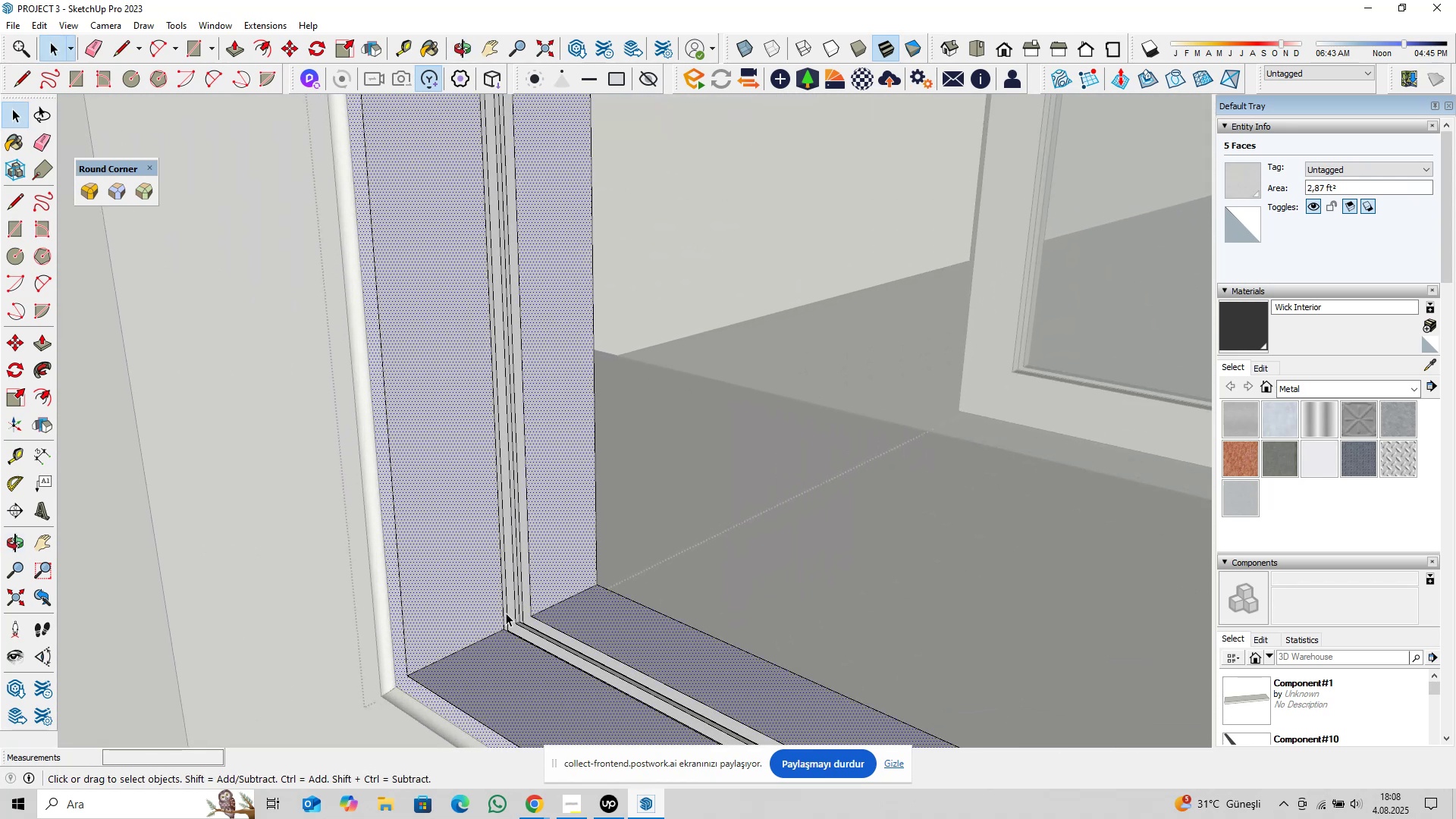 
scroll: coordinate [523, 630], scroll_direction: up, amount: 13.0
 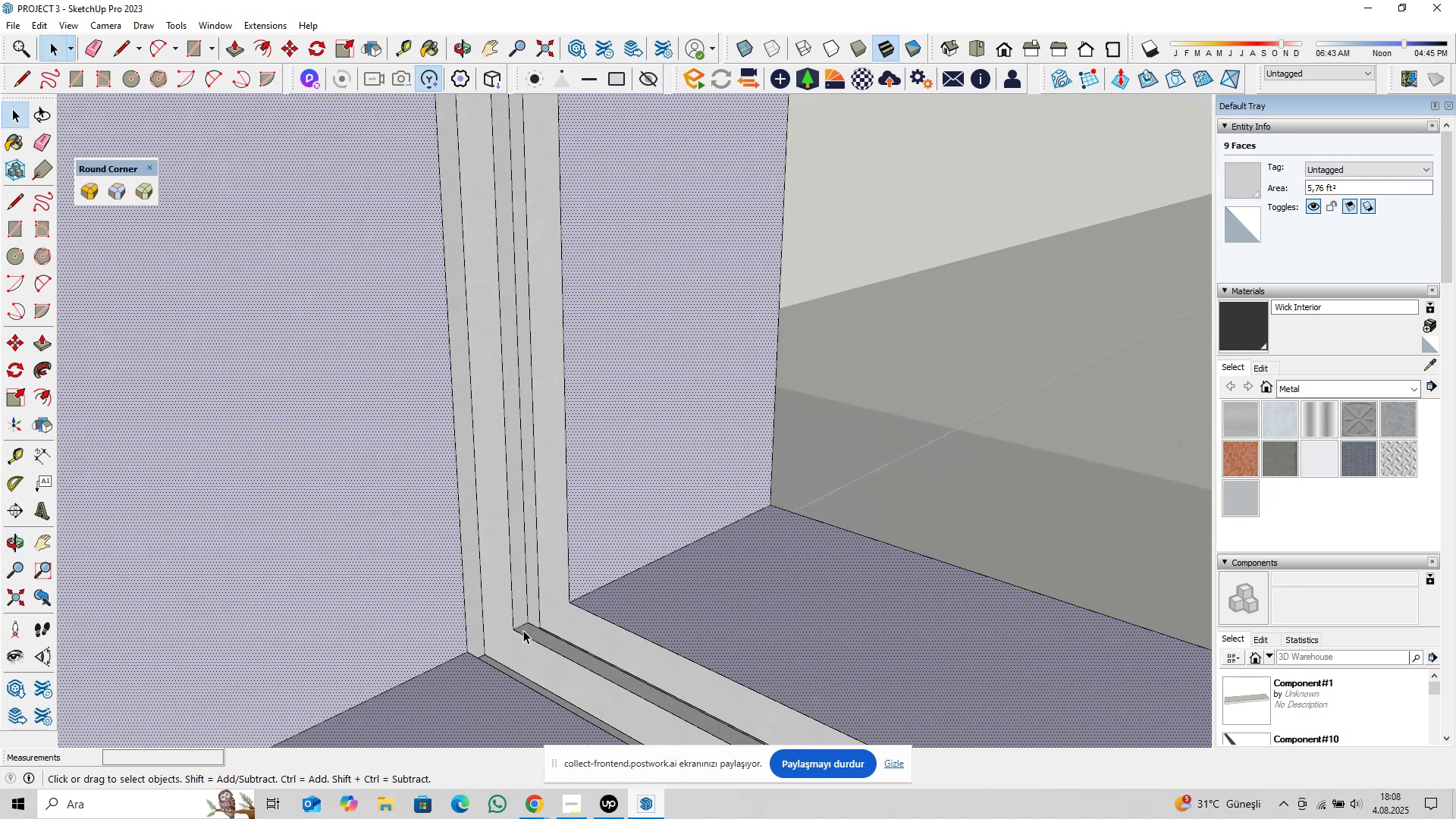 
hold_key(key=ControlLeft, duration=0.76)
left_click([523, 630])
 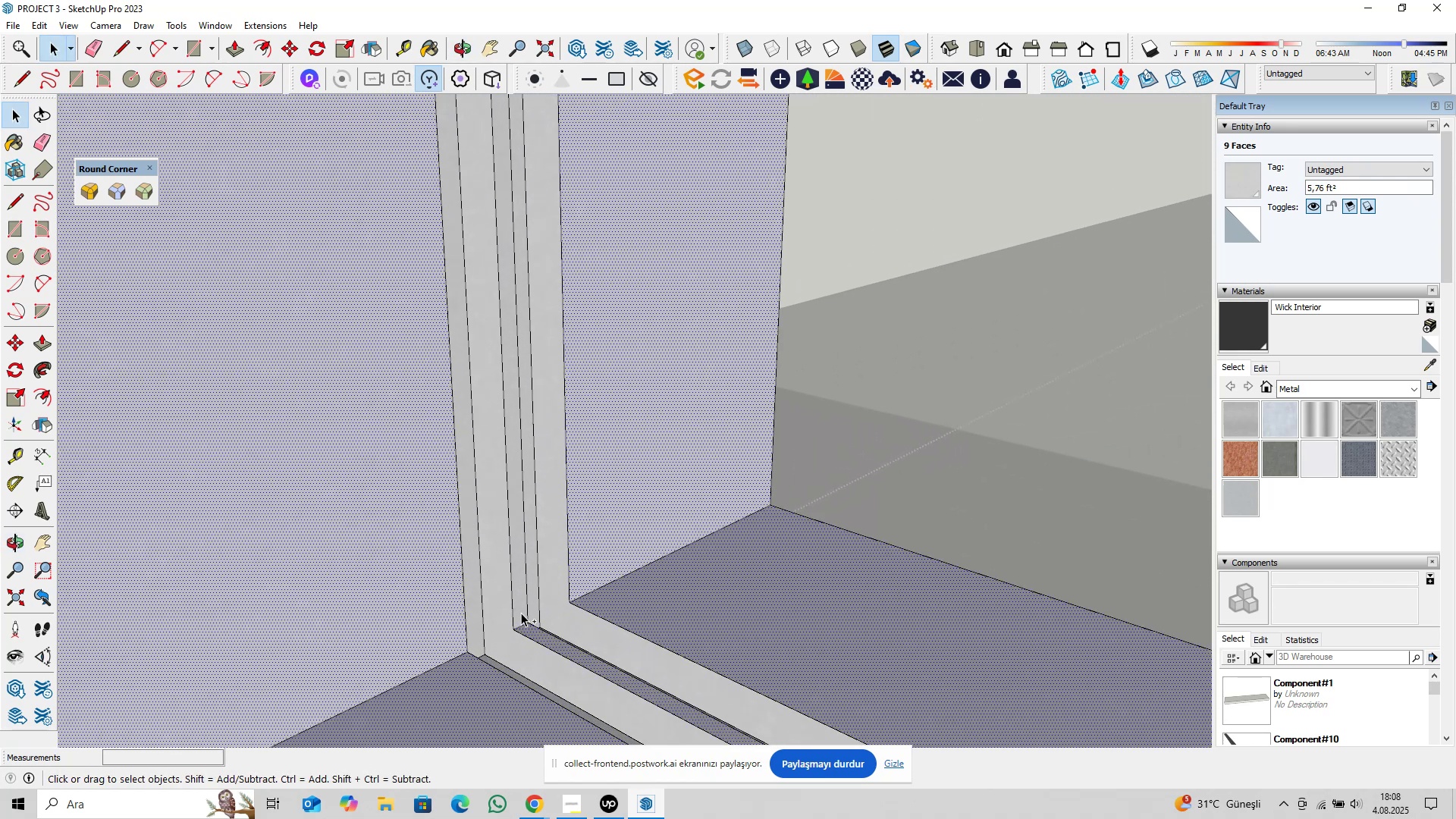 
double_click([520, 611])
 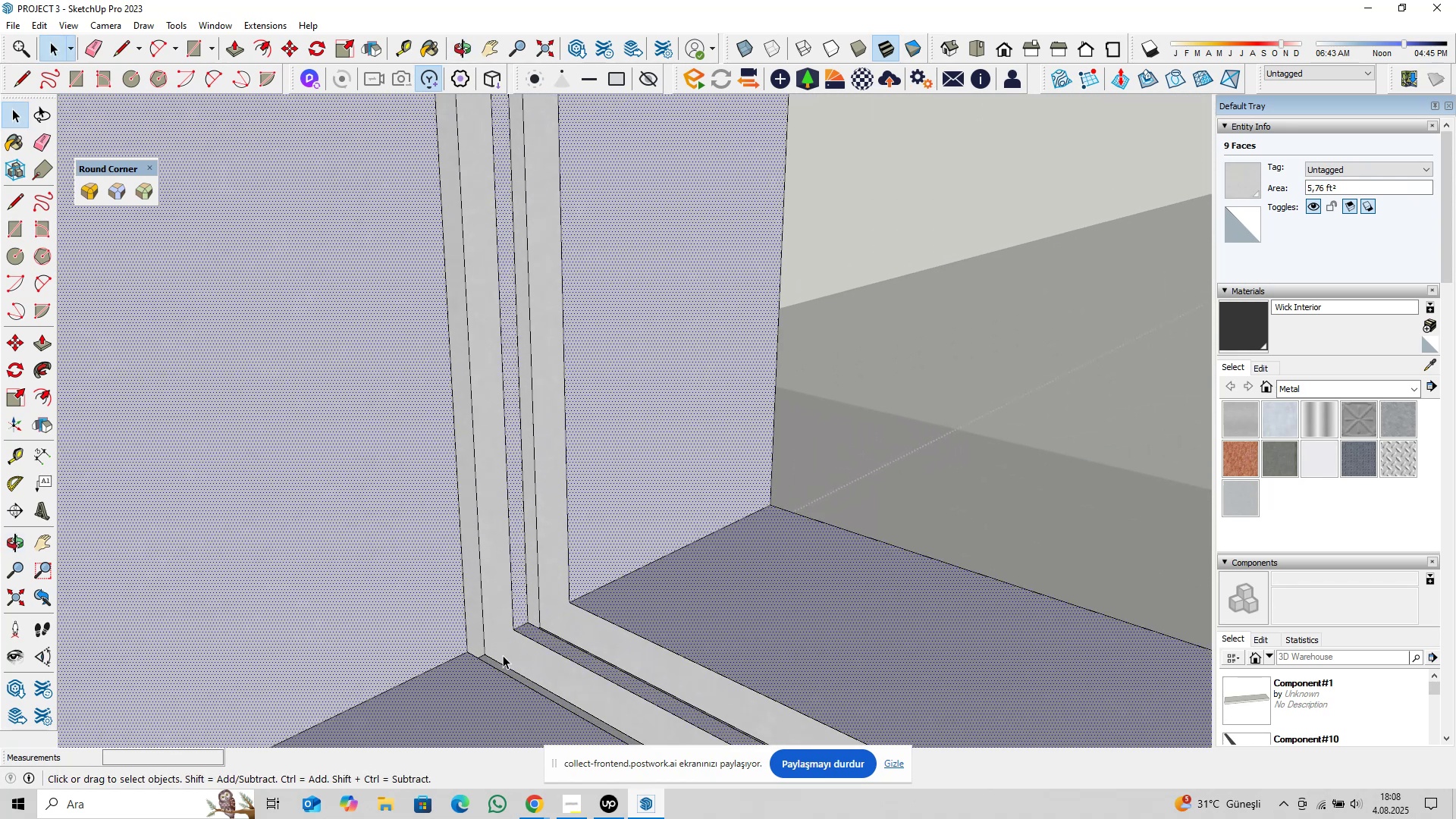 
scroll: coordinate [526, 564], scroll_direction: down, amount: 21.0
 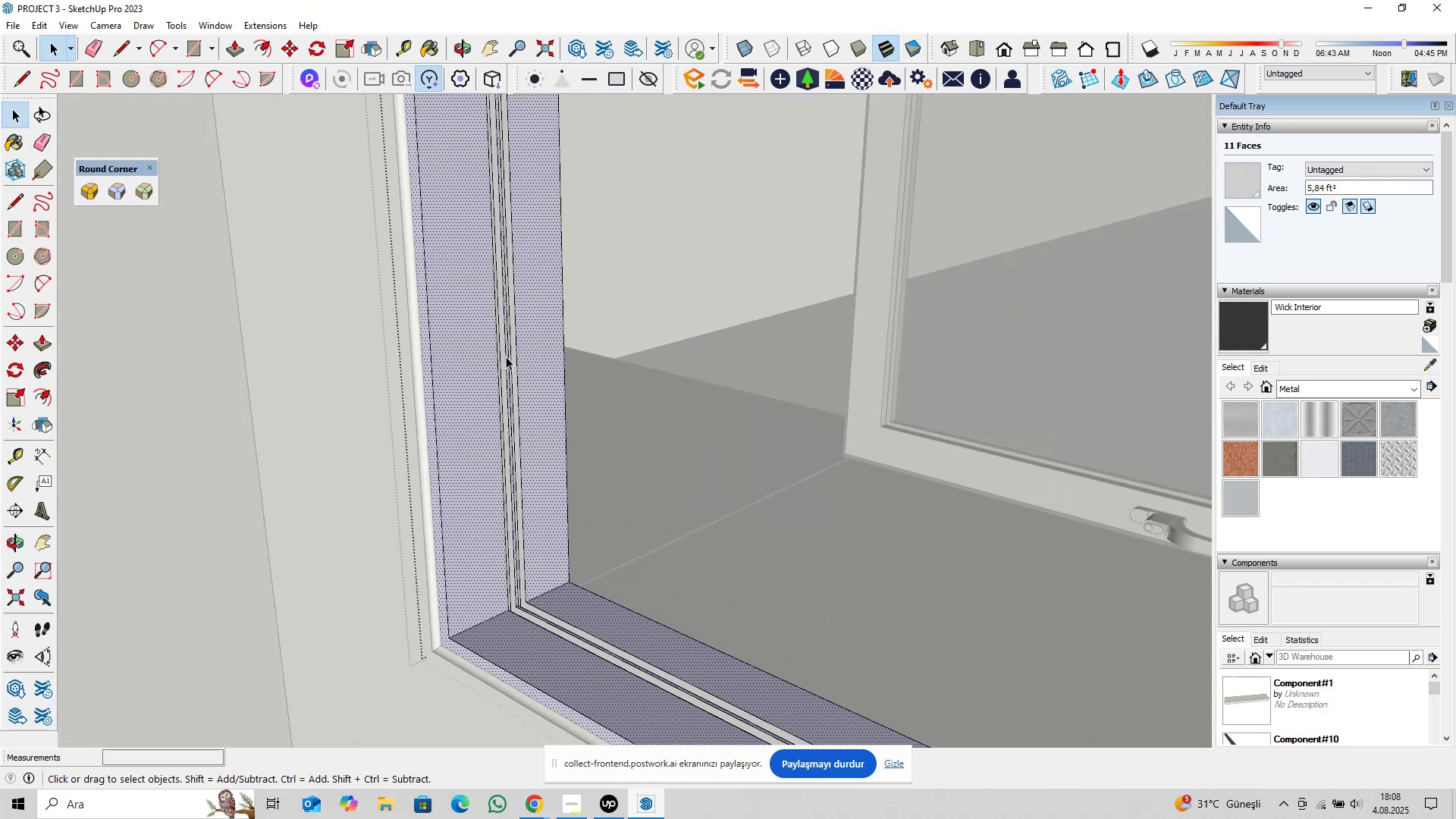 
key(Shift+ShiftLeft)
 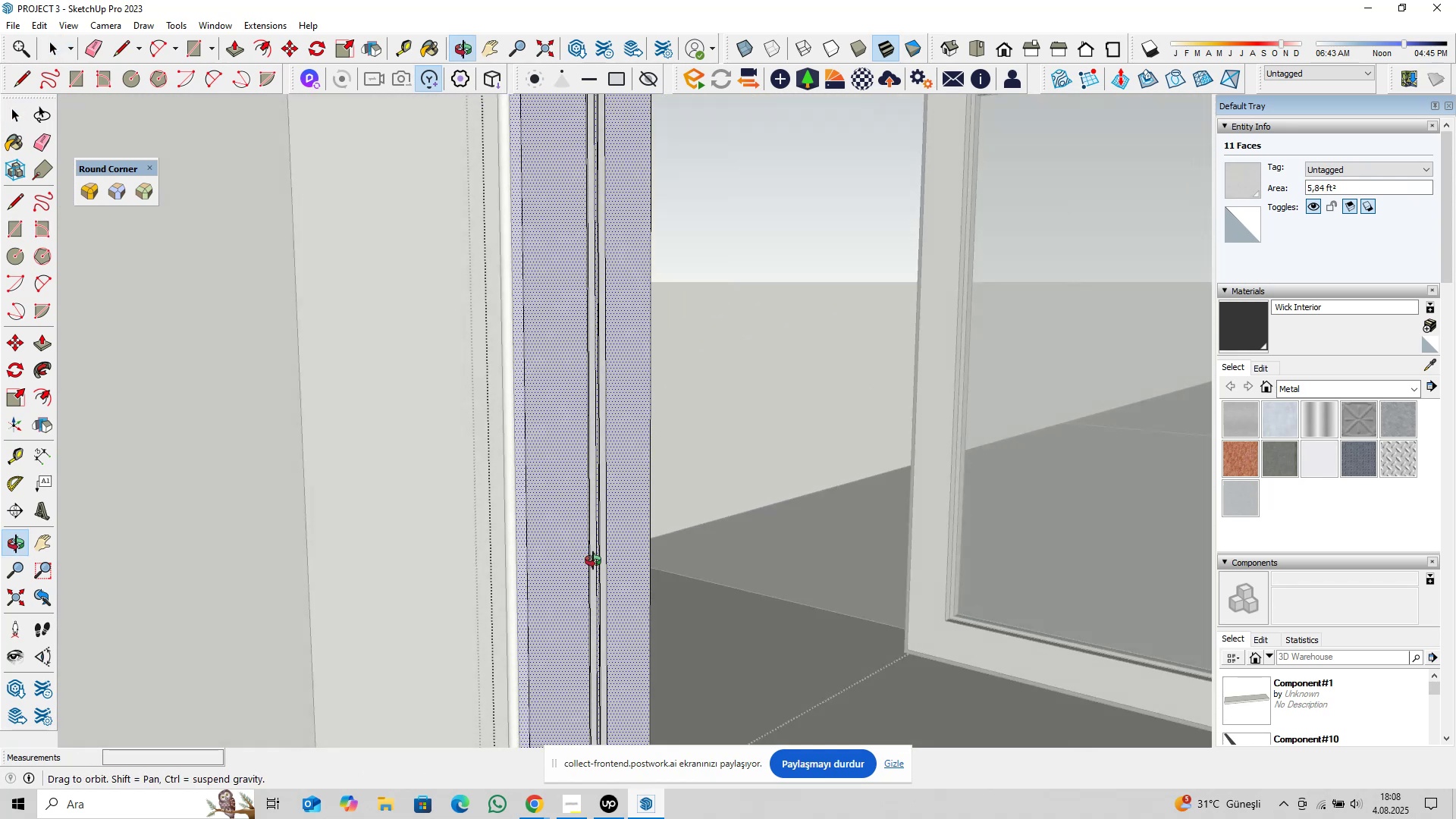 
hold_key(key=ShiftLeft, duration=1.17)
 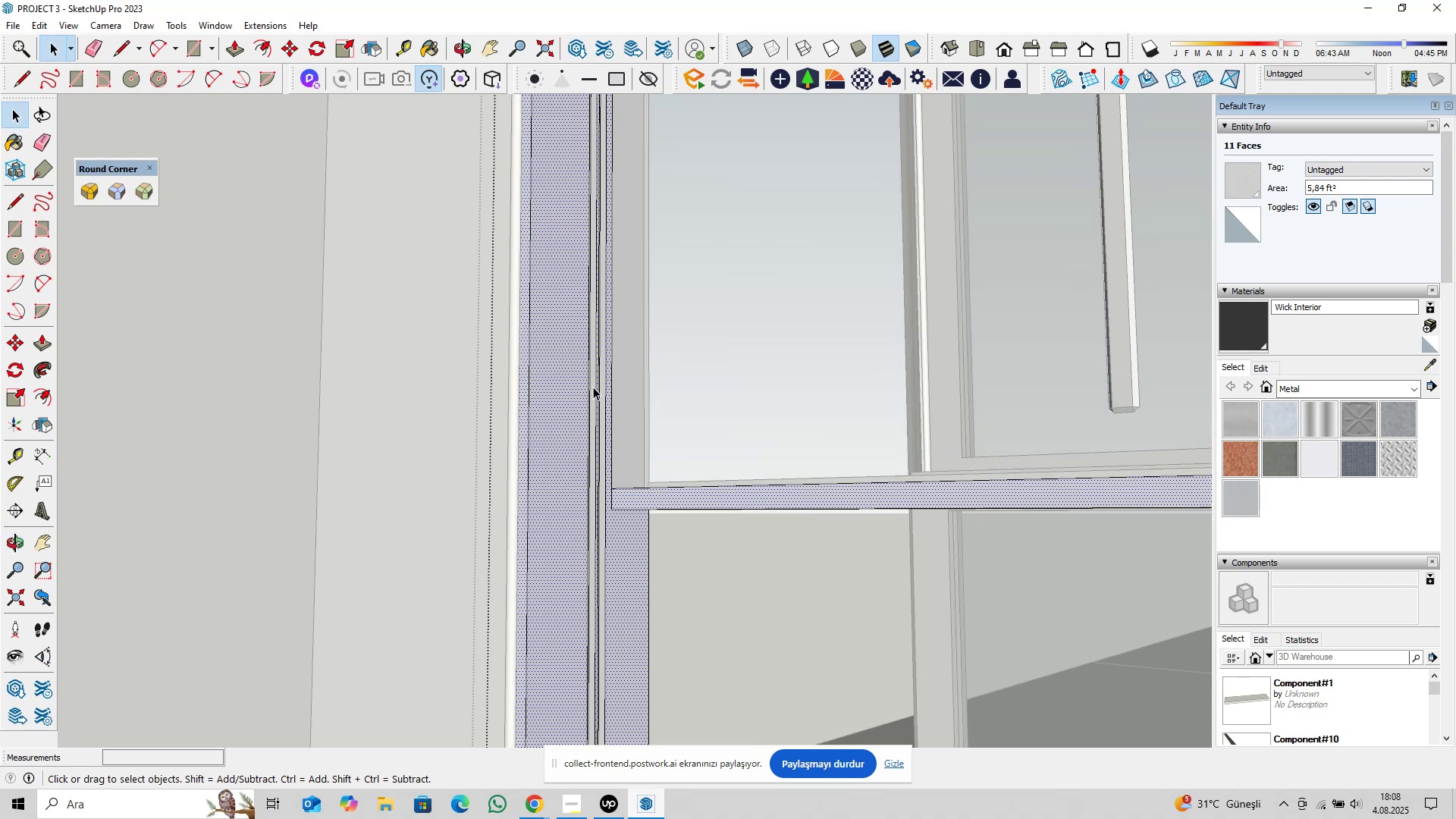 
hold_key(key=ShiftLeft, duration=1.11)
 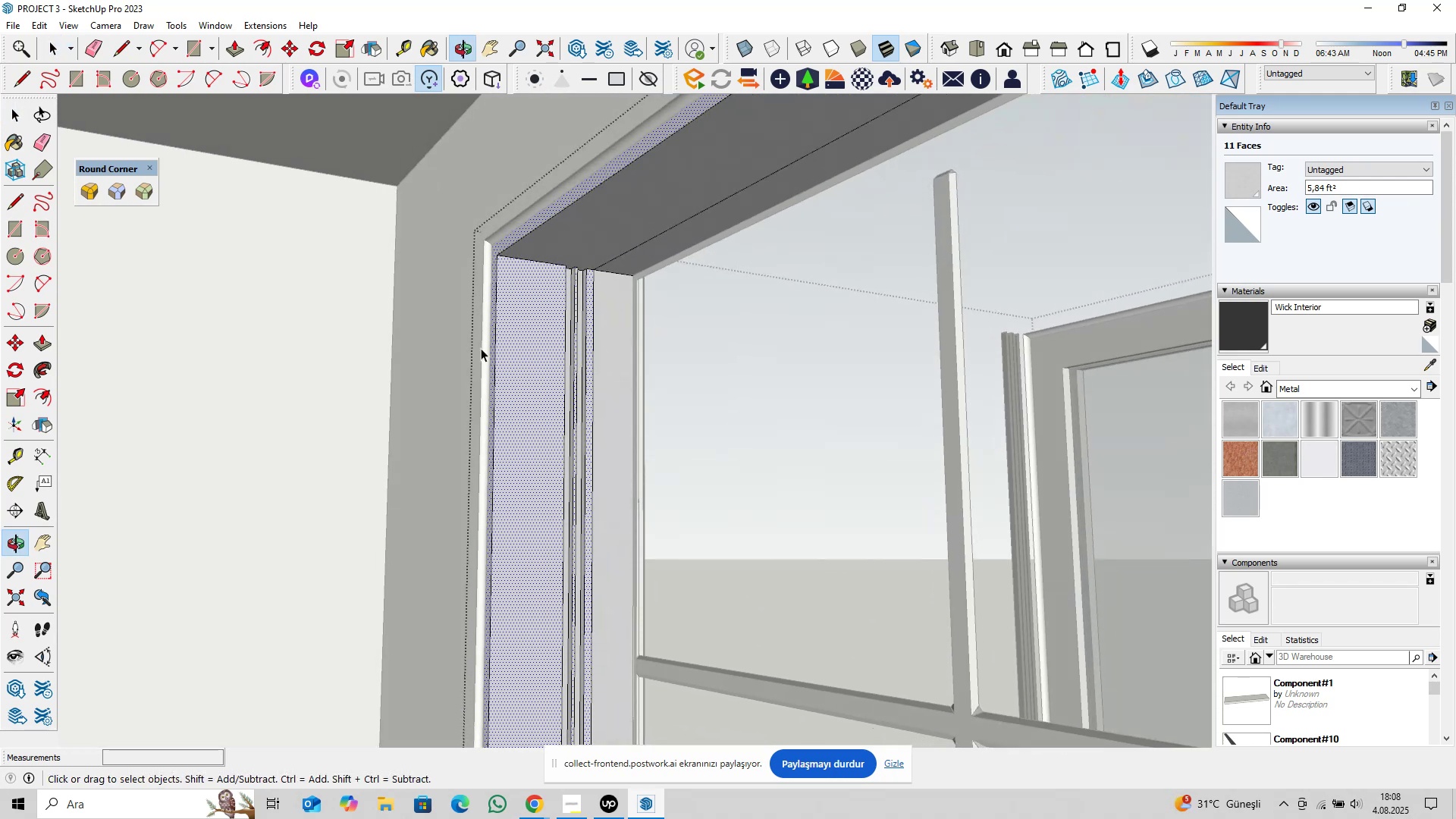 
hold_key(key=ControlLeft, duration=0.33)
 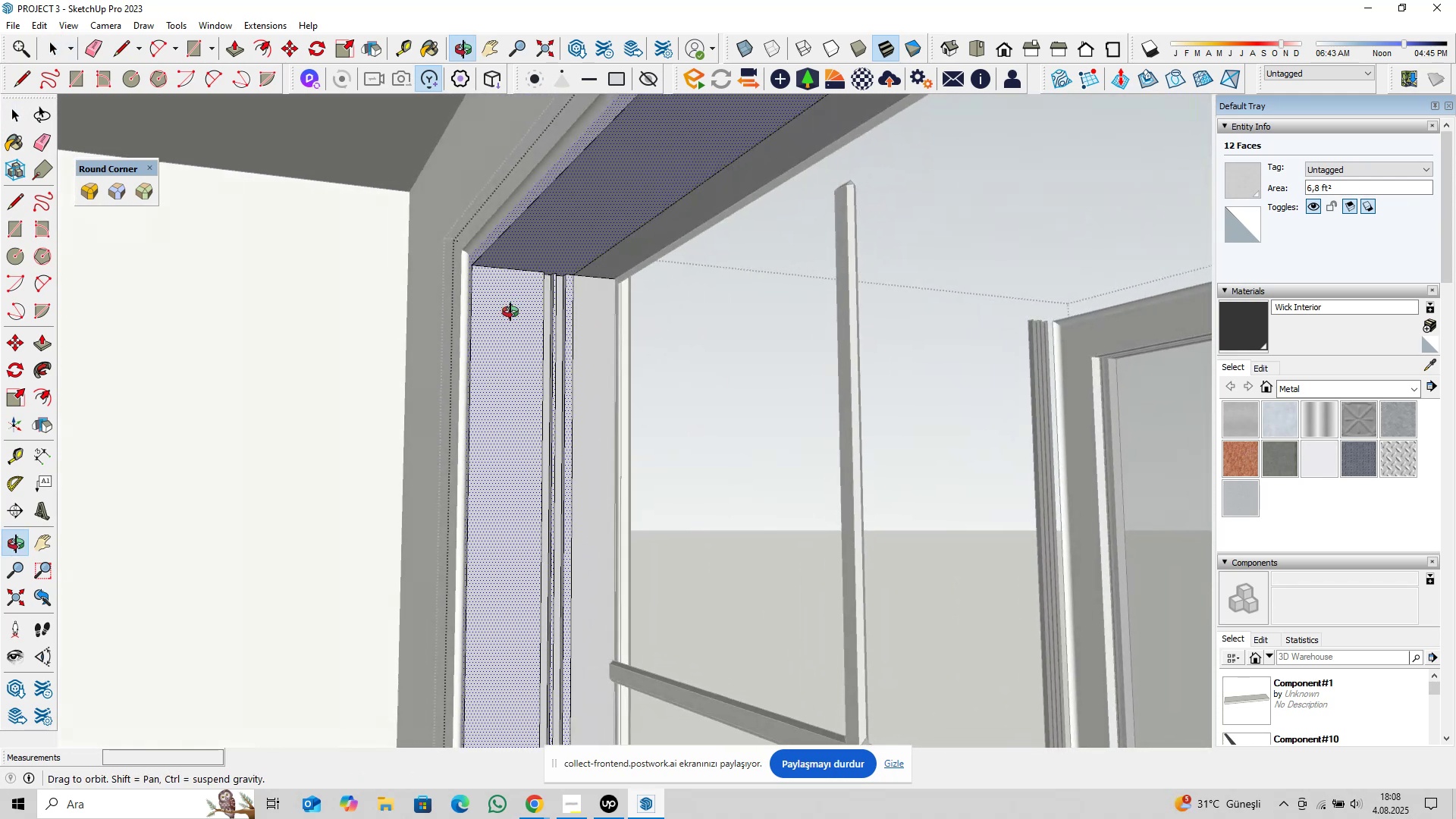 
hold_key(key=ShiftLeft, duration=0.3)
 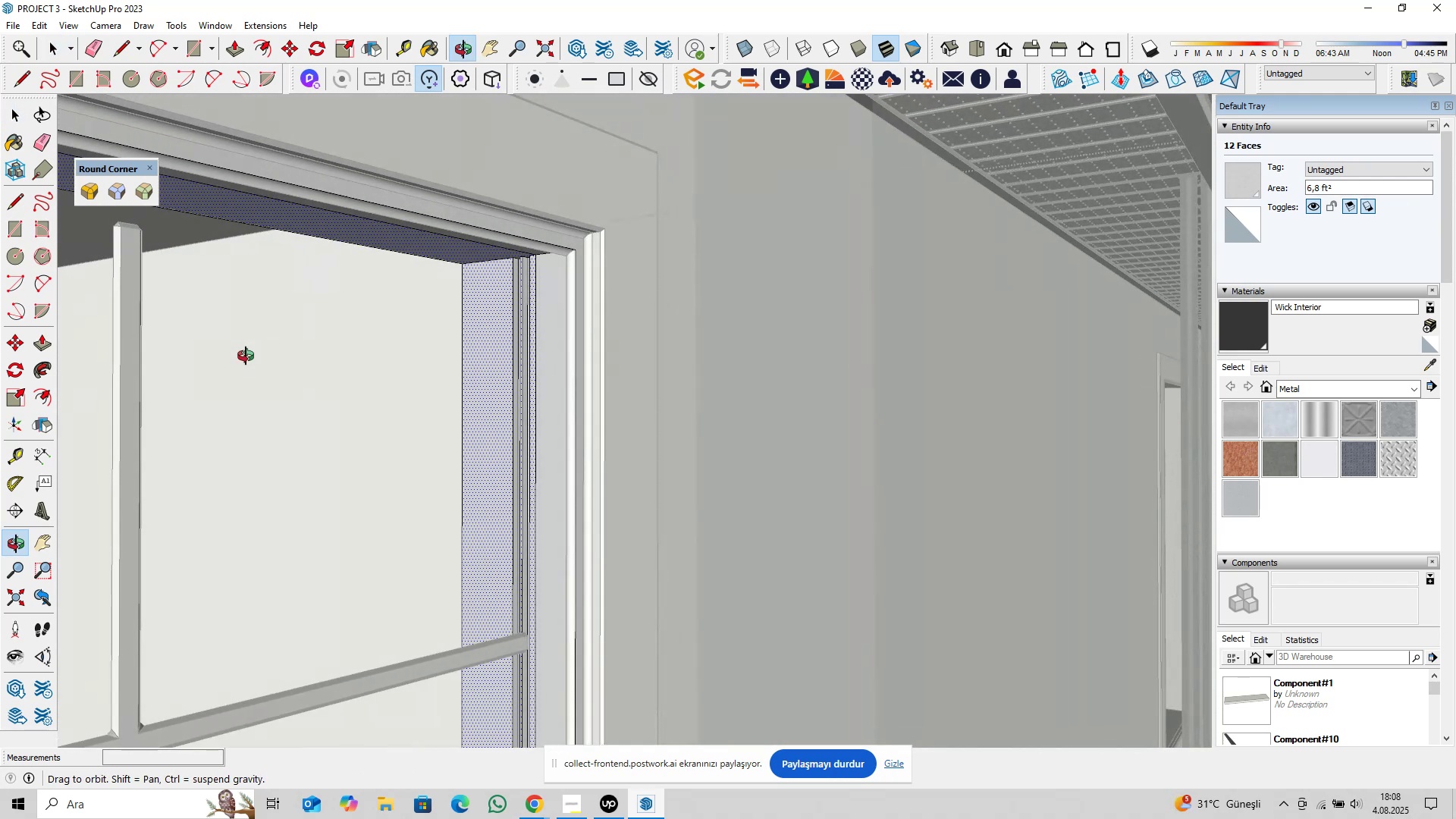 
hold_key(key=ShiftLeft, duration=0.81)
 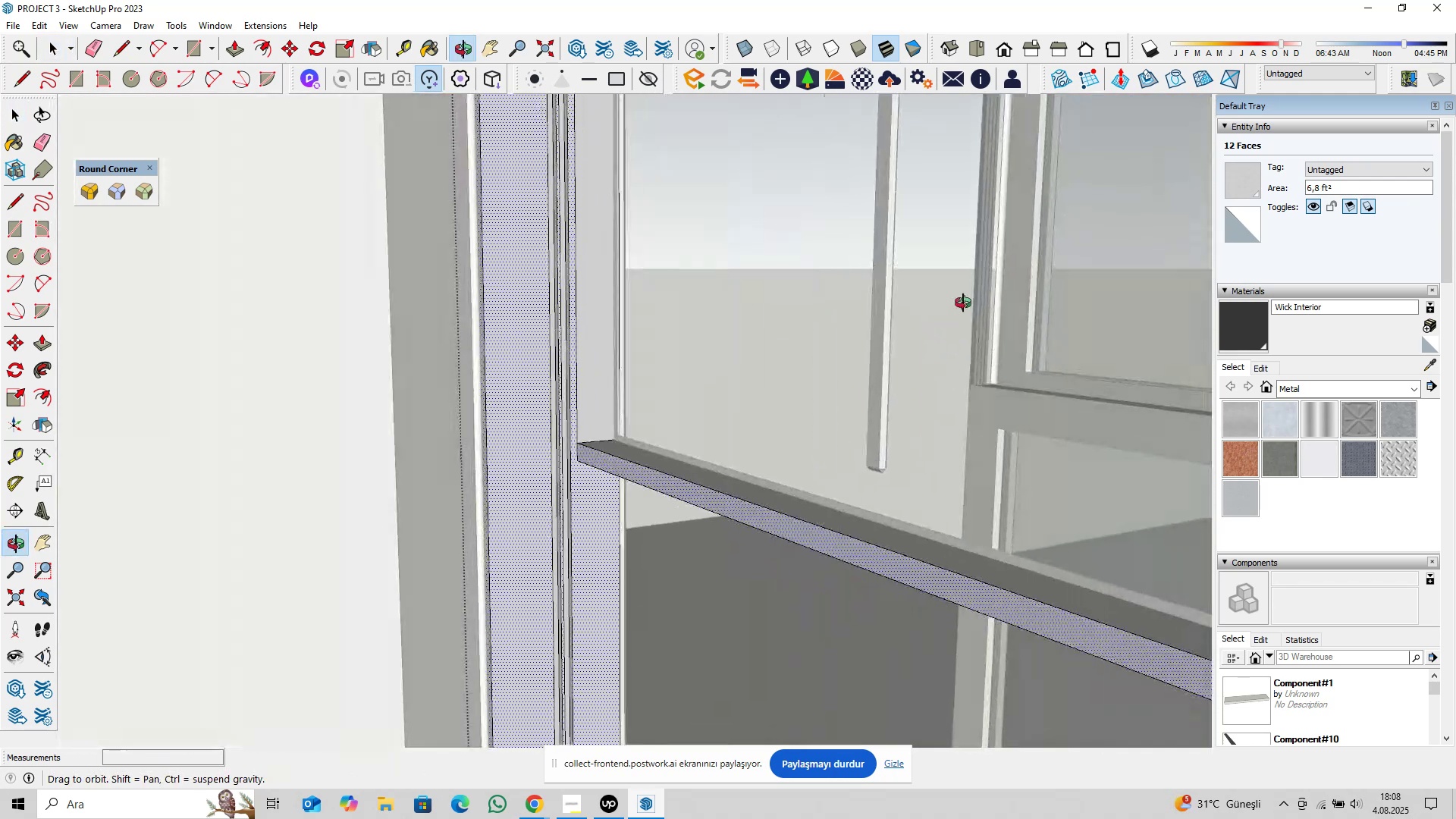 
hold_key(key=ShiftLeft, duration=0.45)
 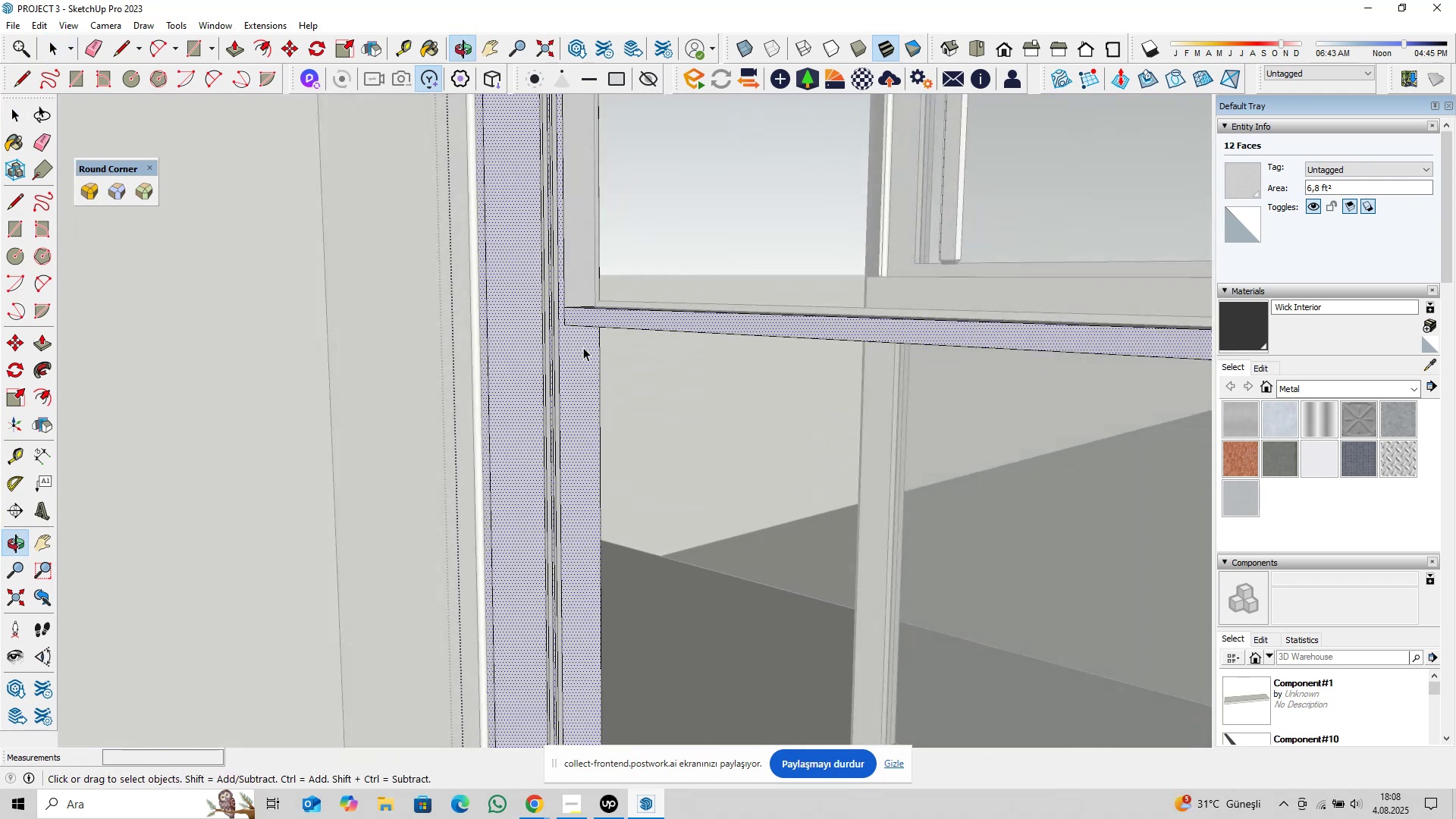 
scroll: coordinate [547, 359], scroll_direction: down, amount: 5.0
 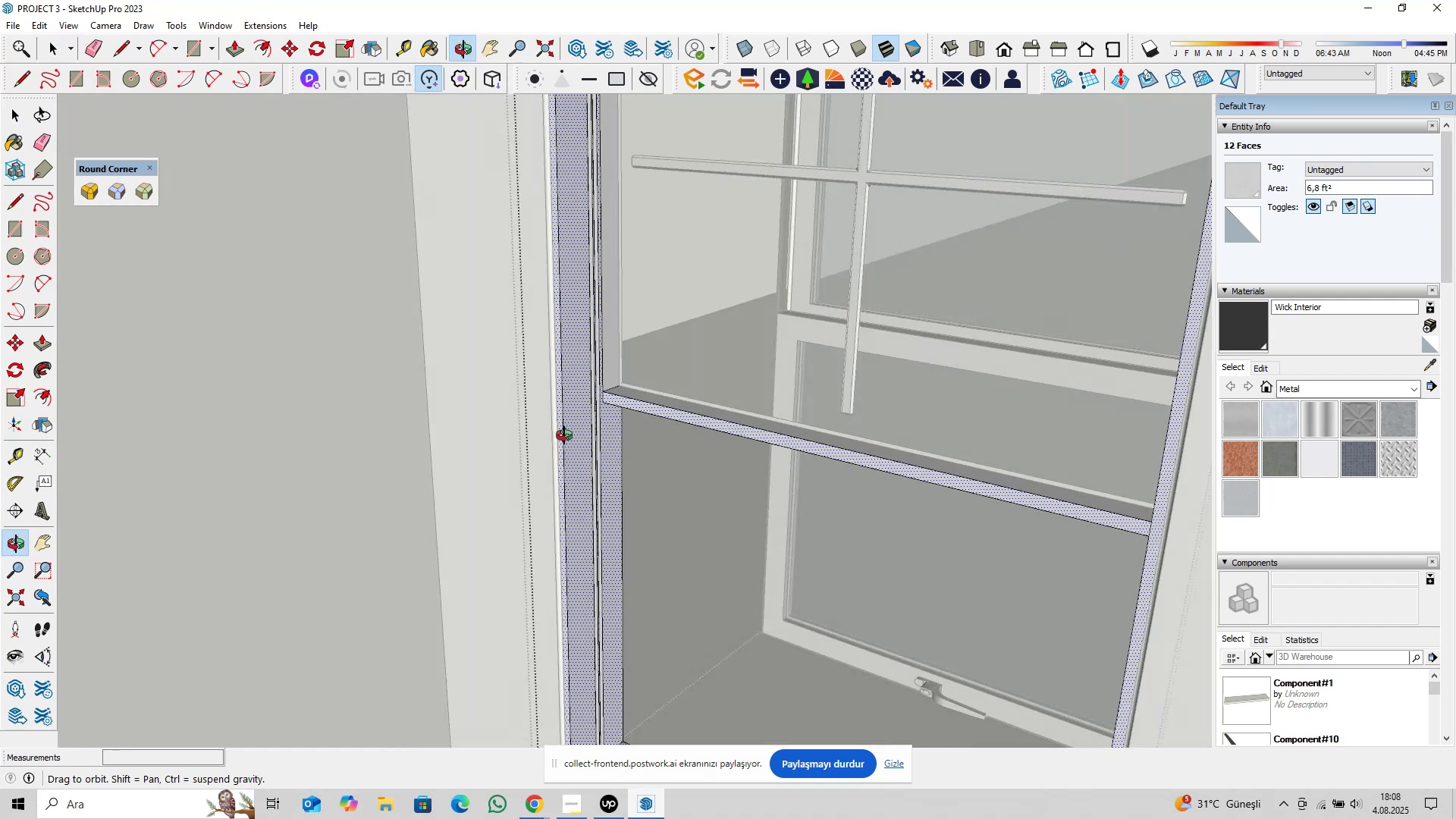 
hold_key(key=ShiftLeft, duration=0.48)
 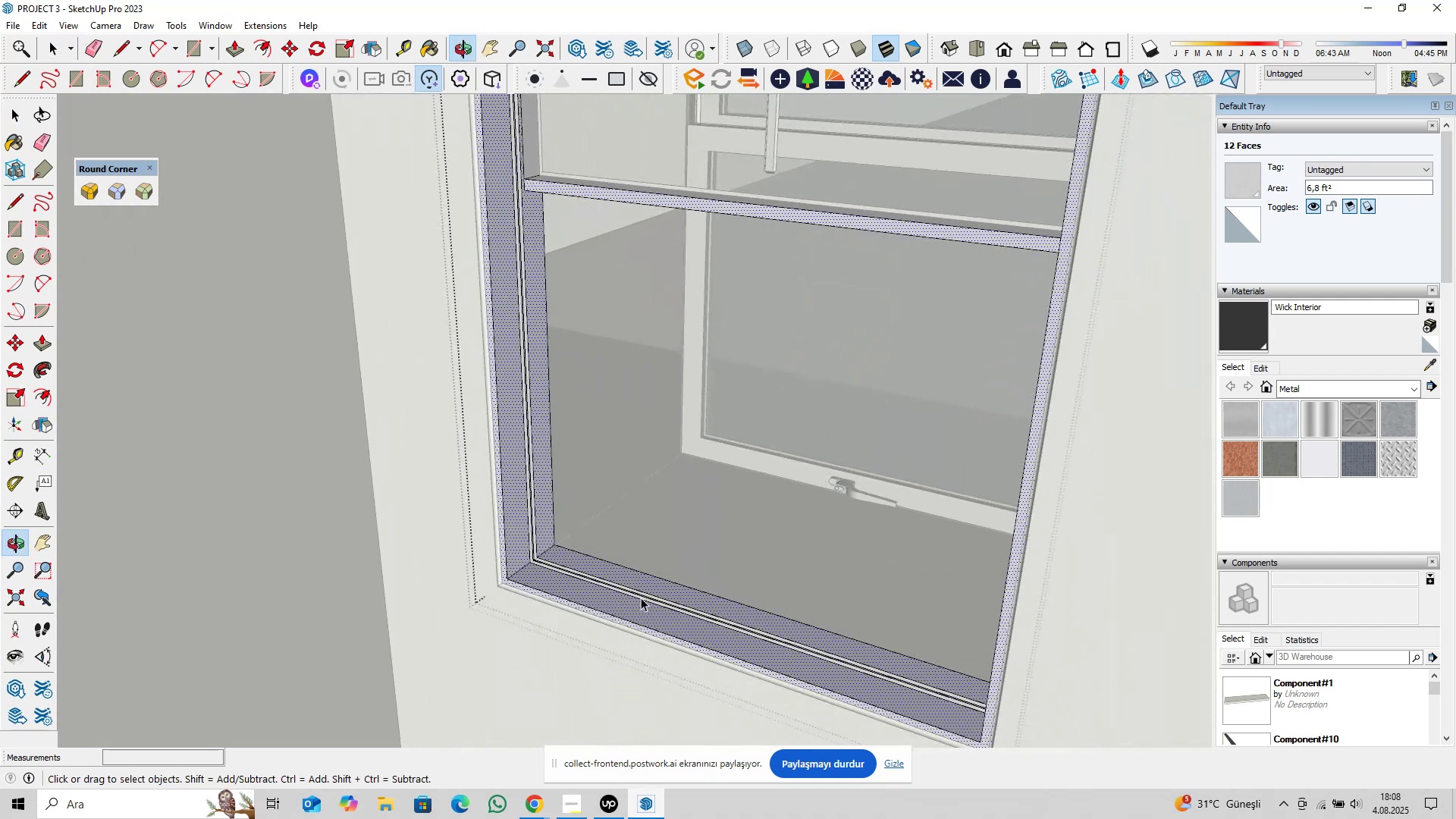 
scroll: coordinate [640, 608], scroll_direction: up, amount: 4.0
 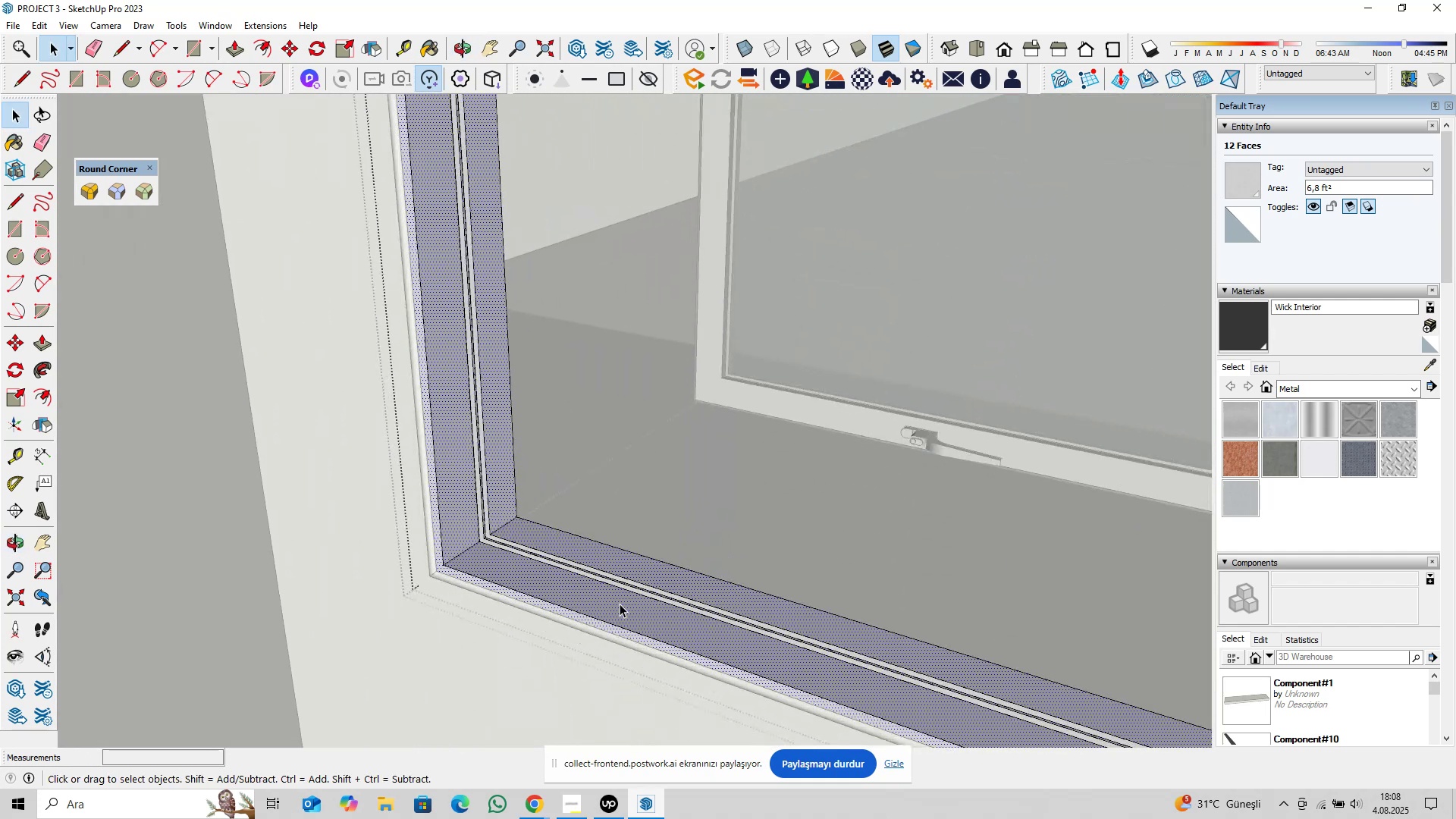 
hold_key(key=ShiftLeft, duration=0.31)
 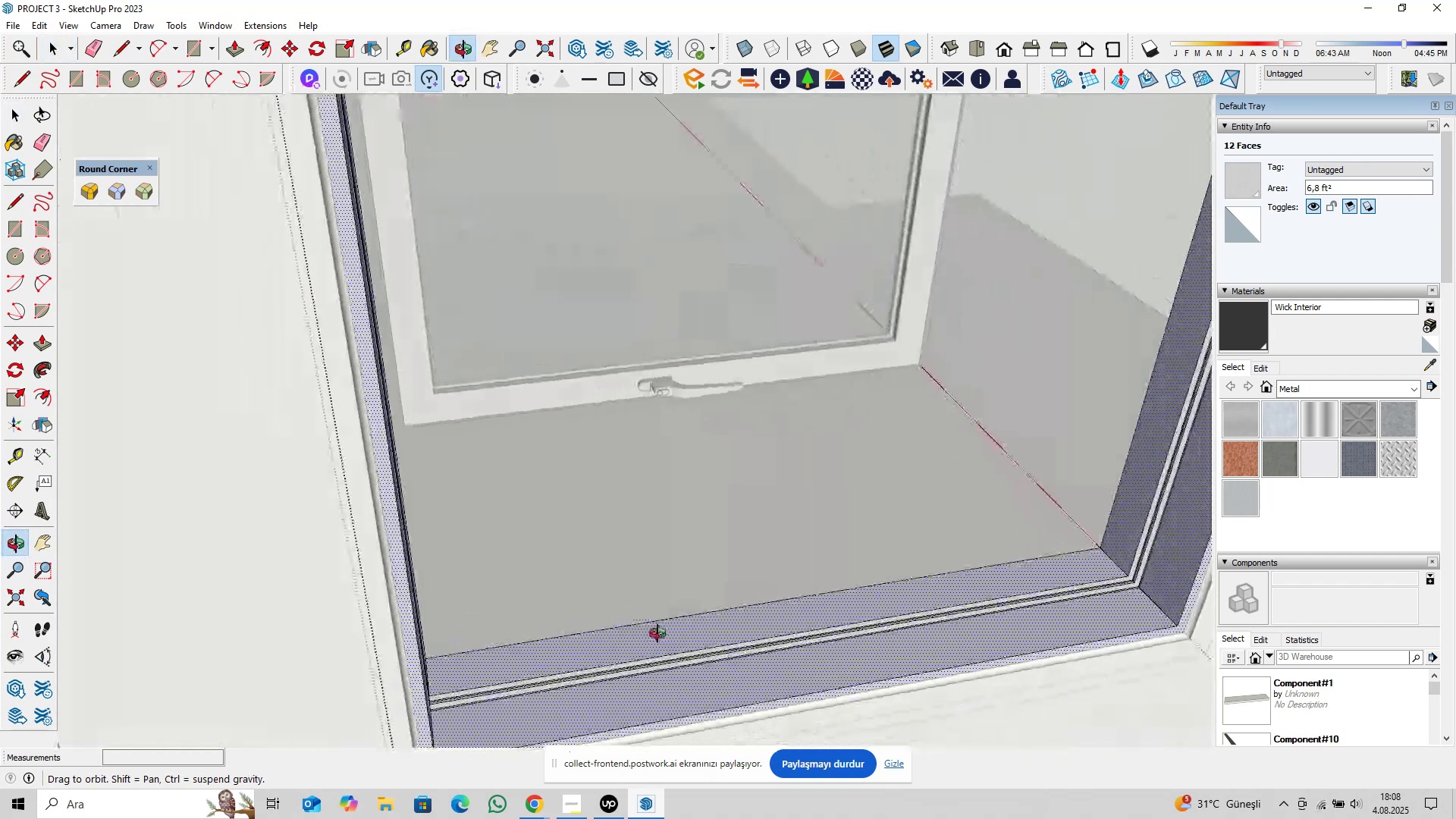 
hold_key(key=ShiftLeft, duration=0.39)
 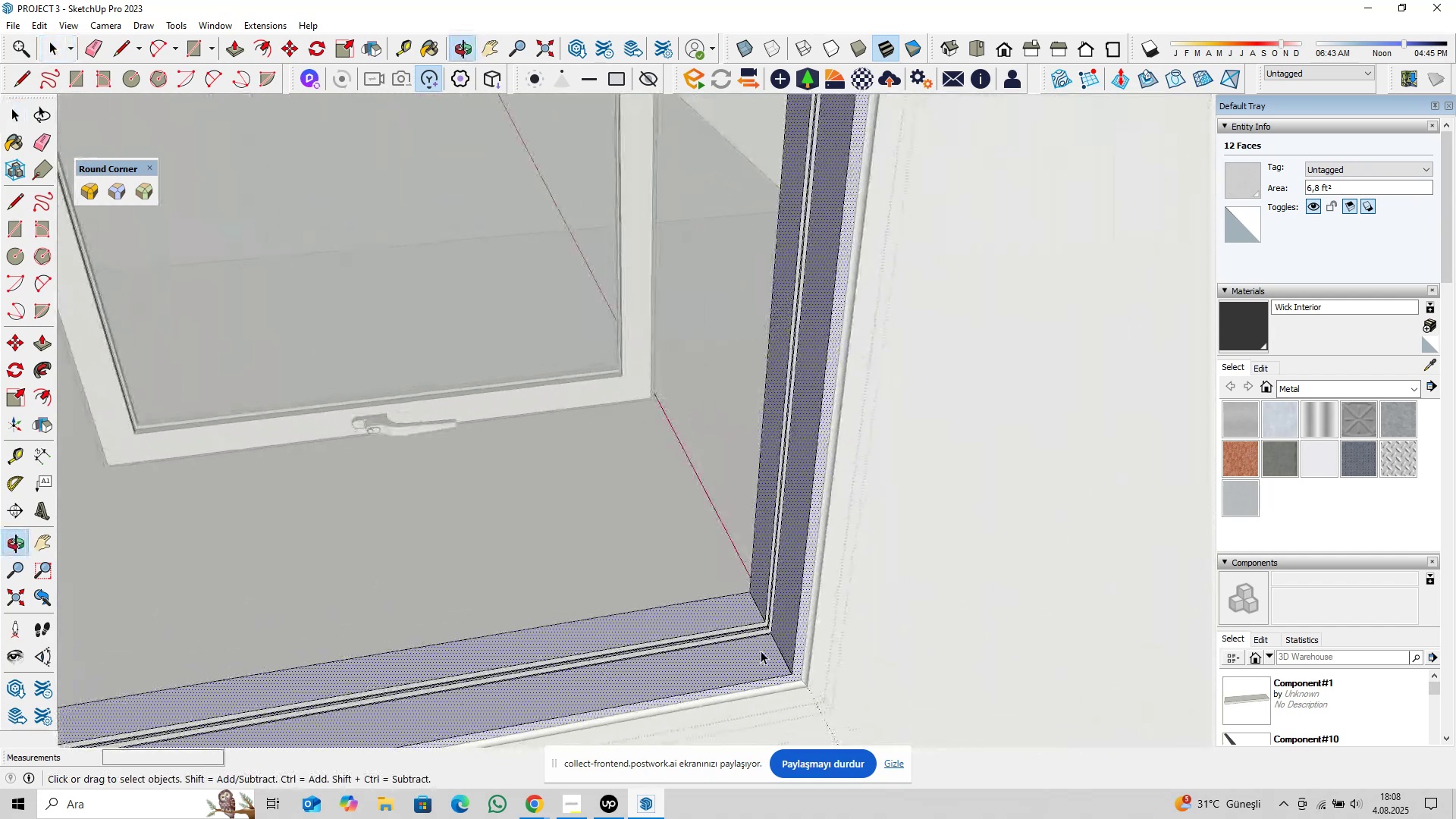 
scroll: coordinate [819, 635], scroll_direction: up, amount: 9.0
 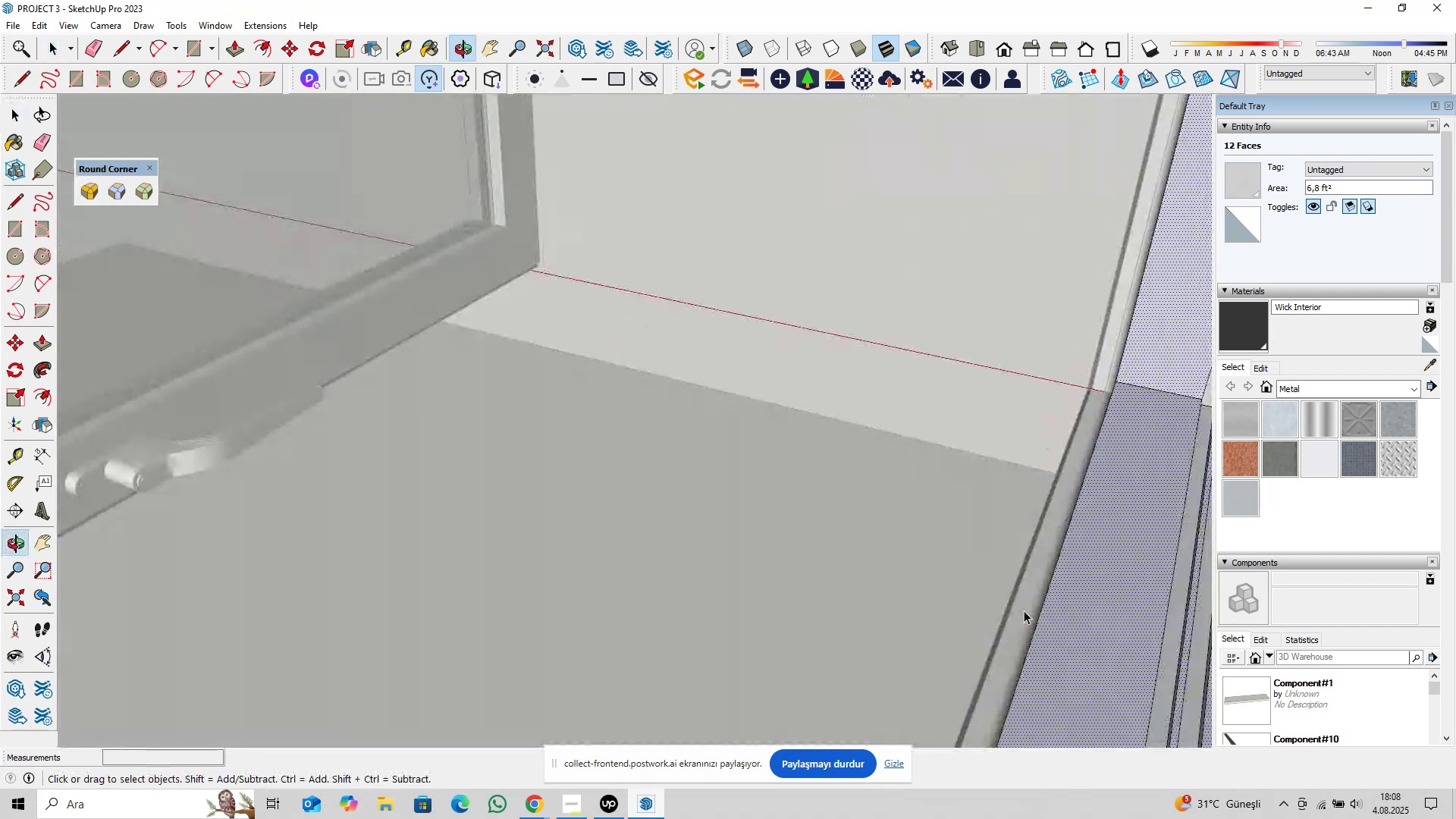 
hold_key(key=ShiftLeft, duration=0.38)
 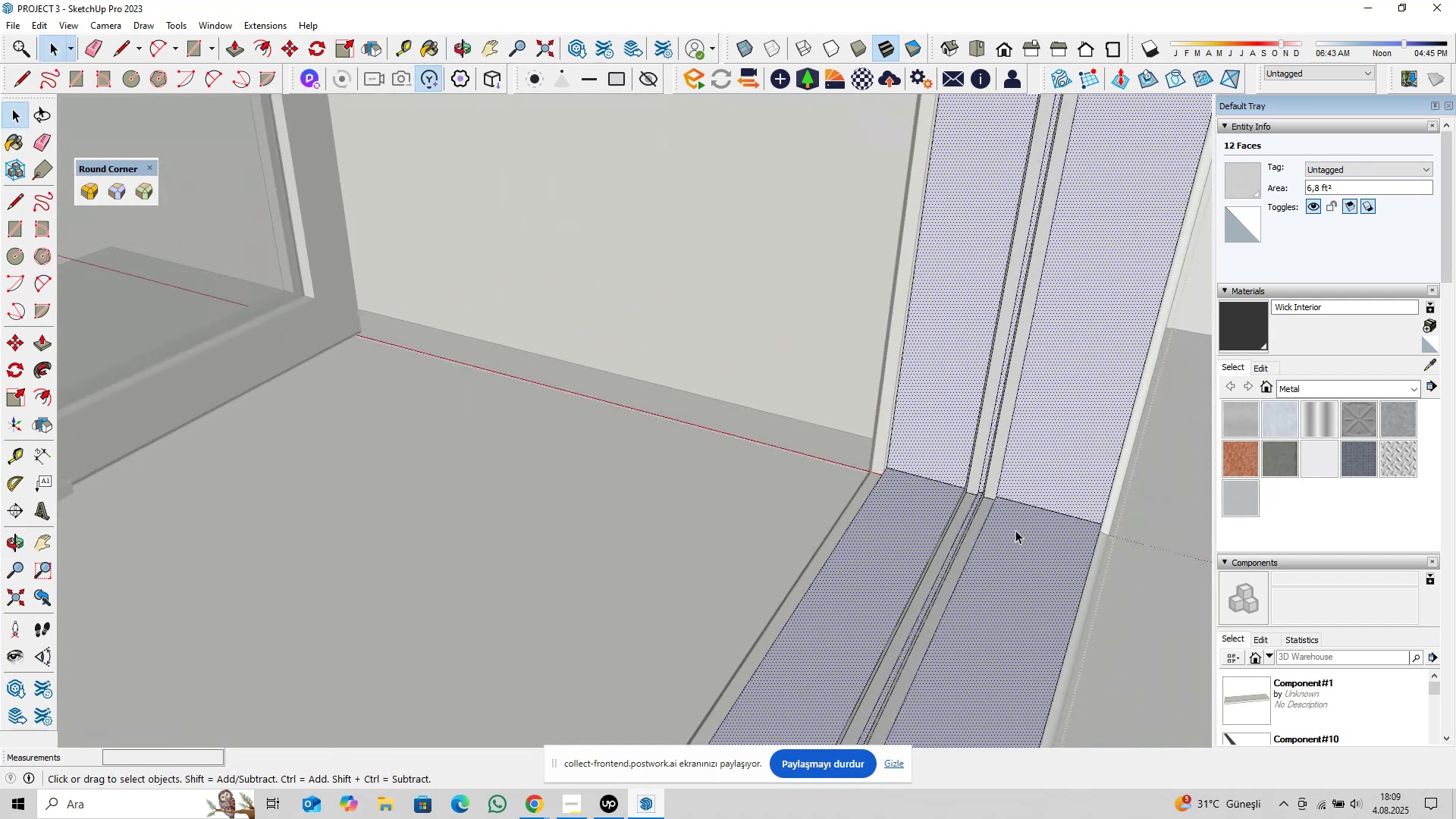 
hold_key(key=ShiftLeft, duration=0.34)
 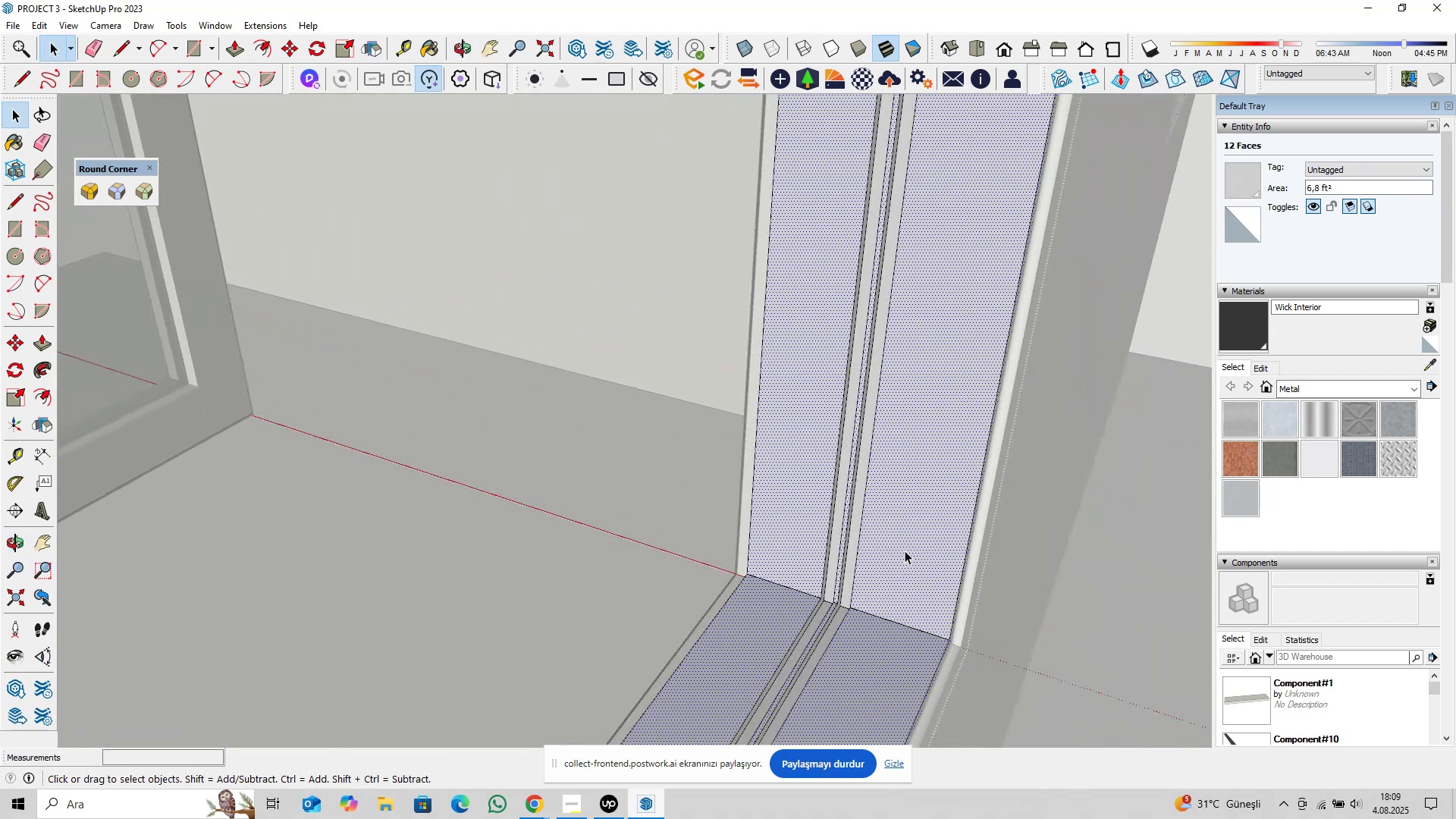 
key(Shift+ShiftLeft)
 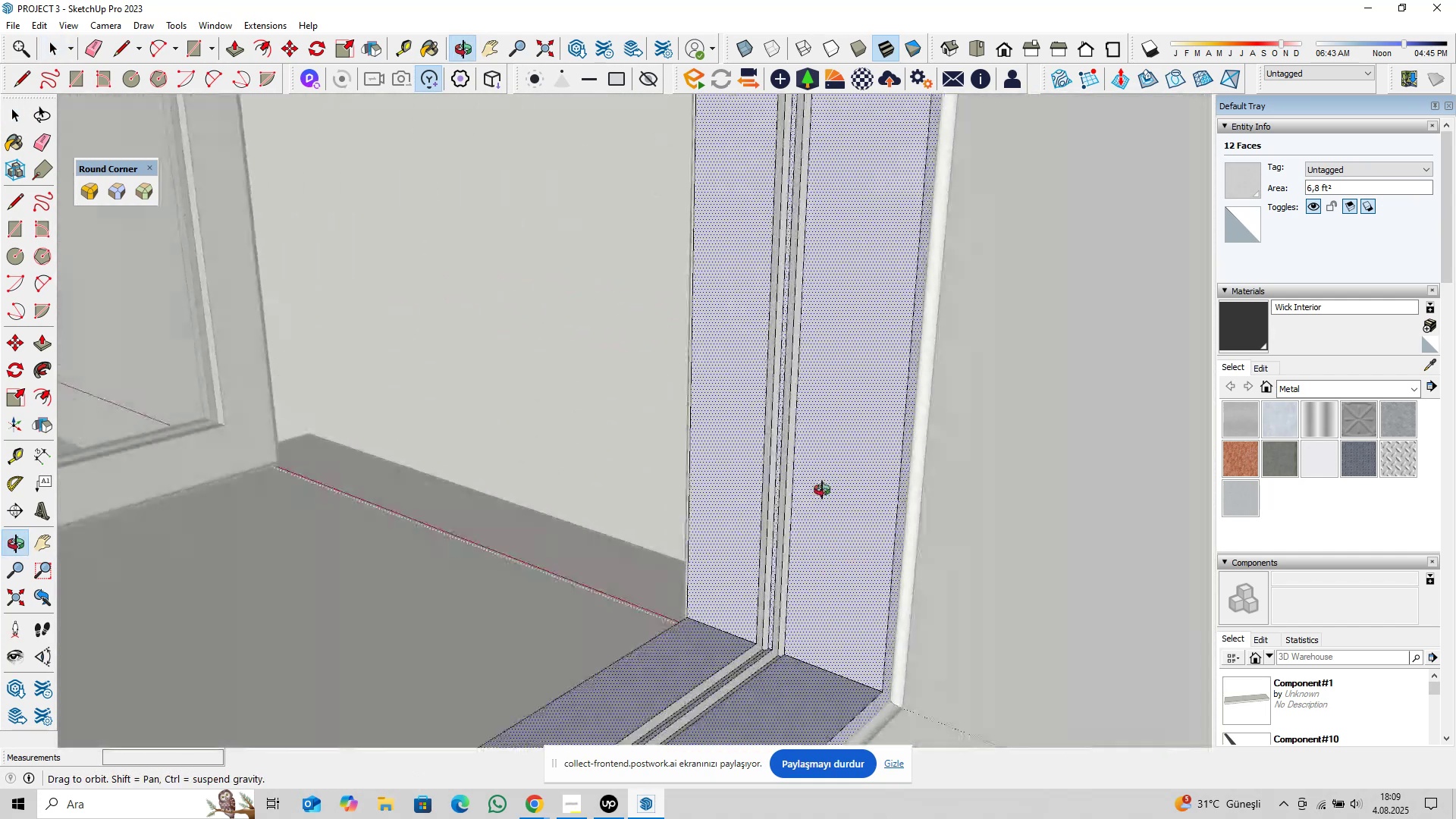 
hold_key(key=ShiftLeft, duration=1.53)
scroll: coordinate [715, 278], scroll_direction: up, amount: 1.0
 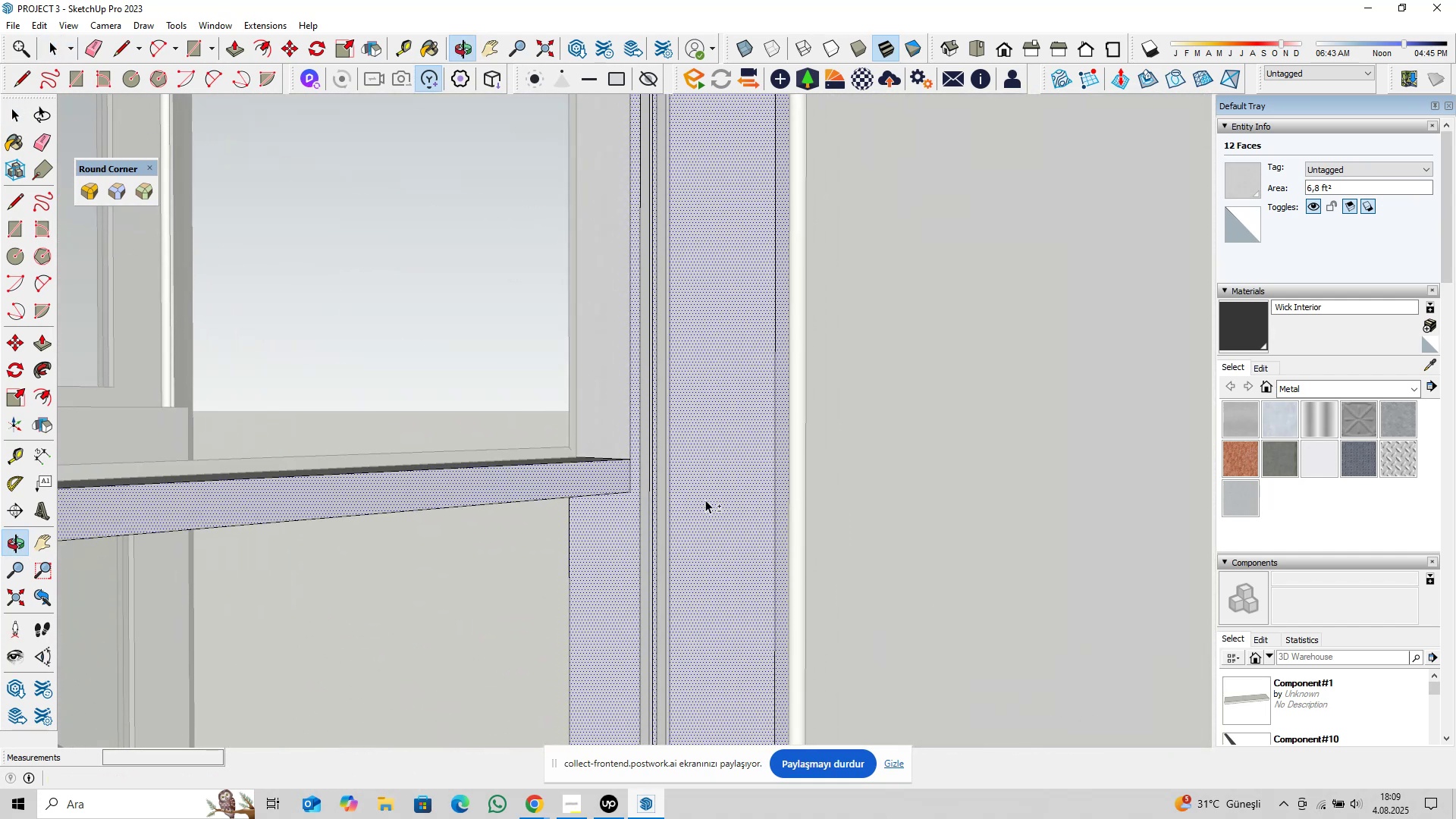 
scroll: coordinate [708, 483], scroll_direction: down, amount: 5.0
 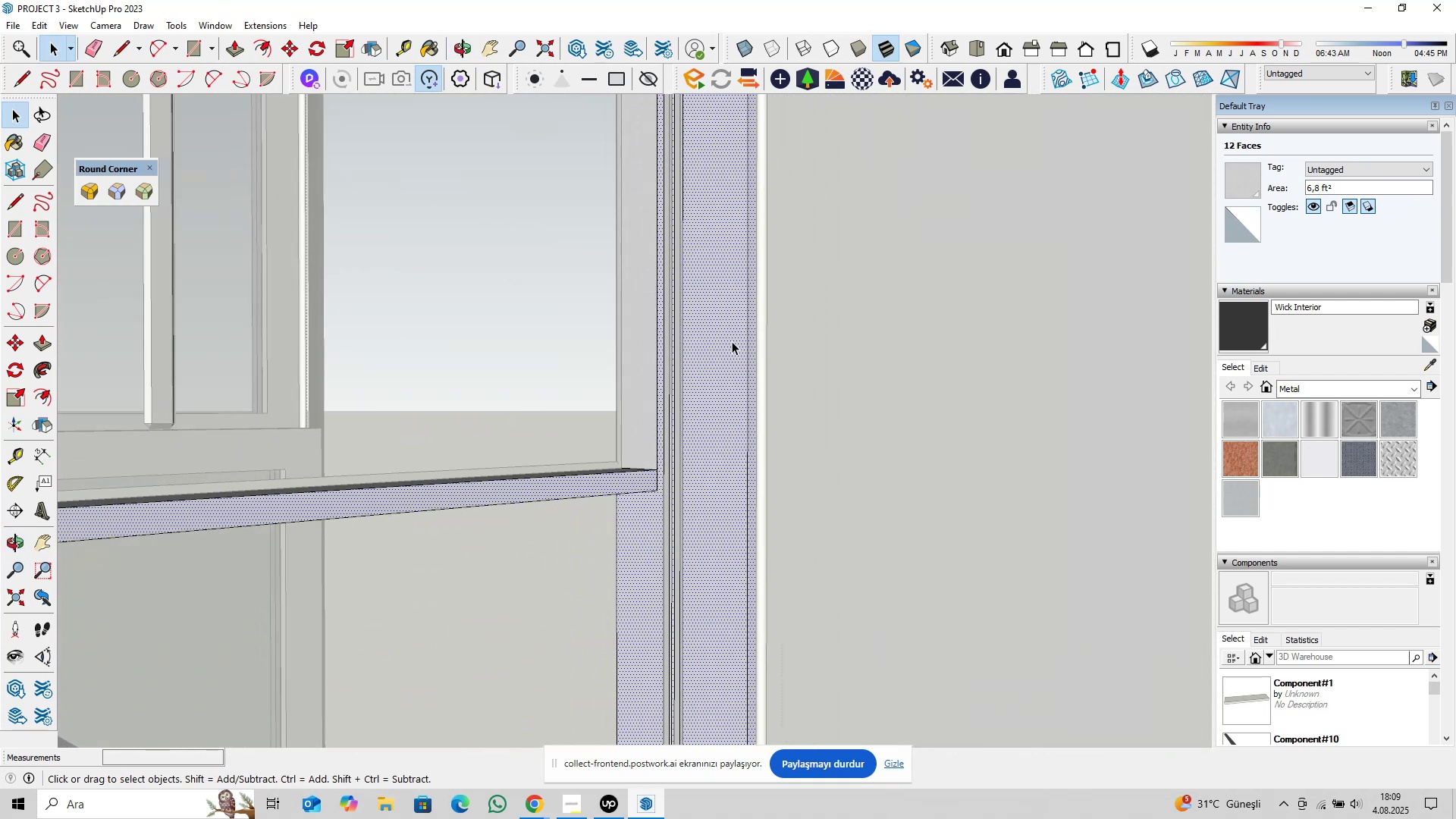 
hold_key(key=ShiftLeft, duration=0.94)
 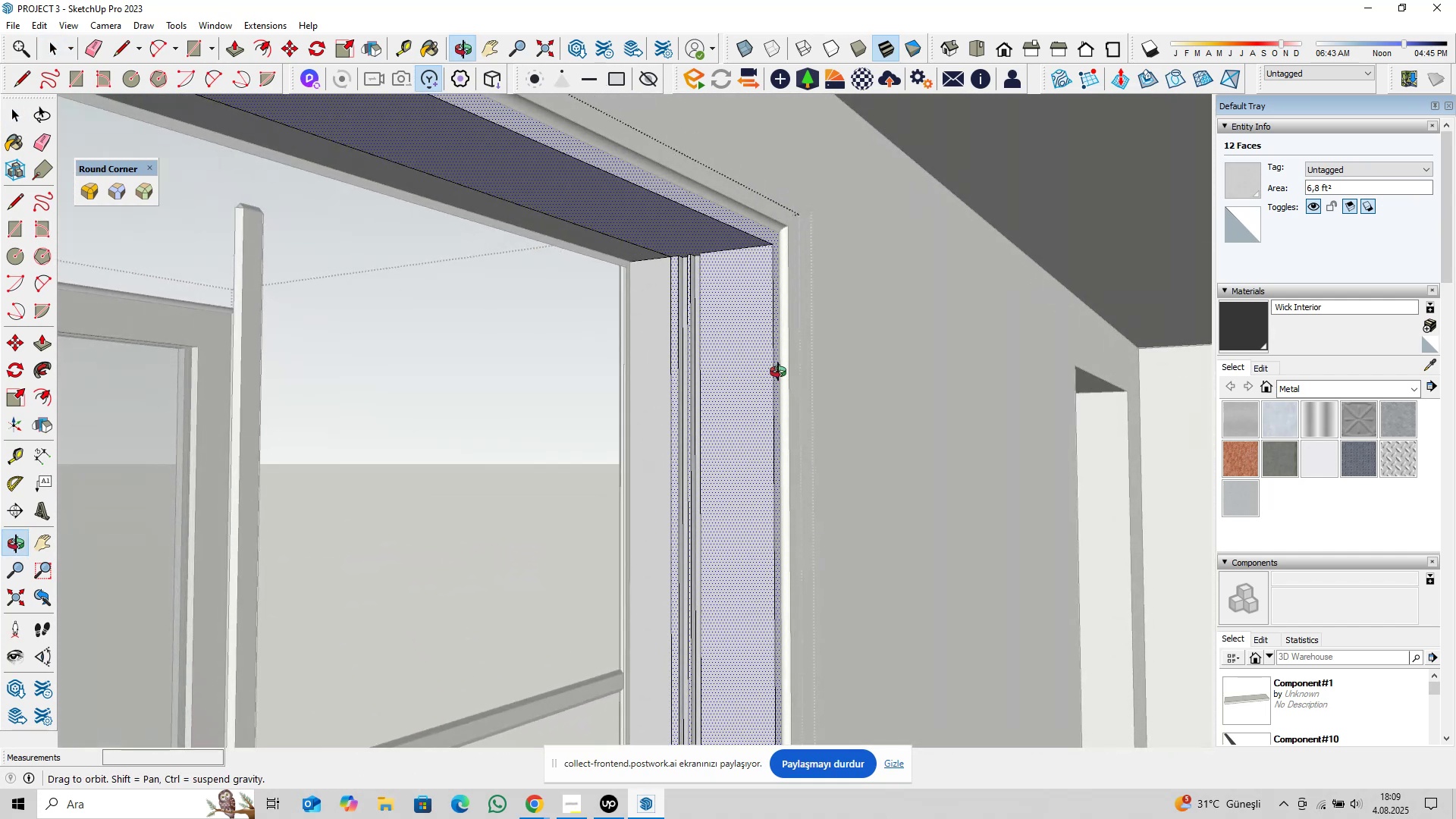 
hold_key(key=ShiftLeft, duration=0.44)
 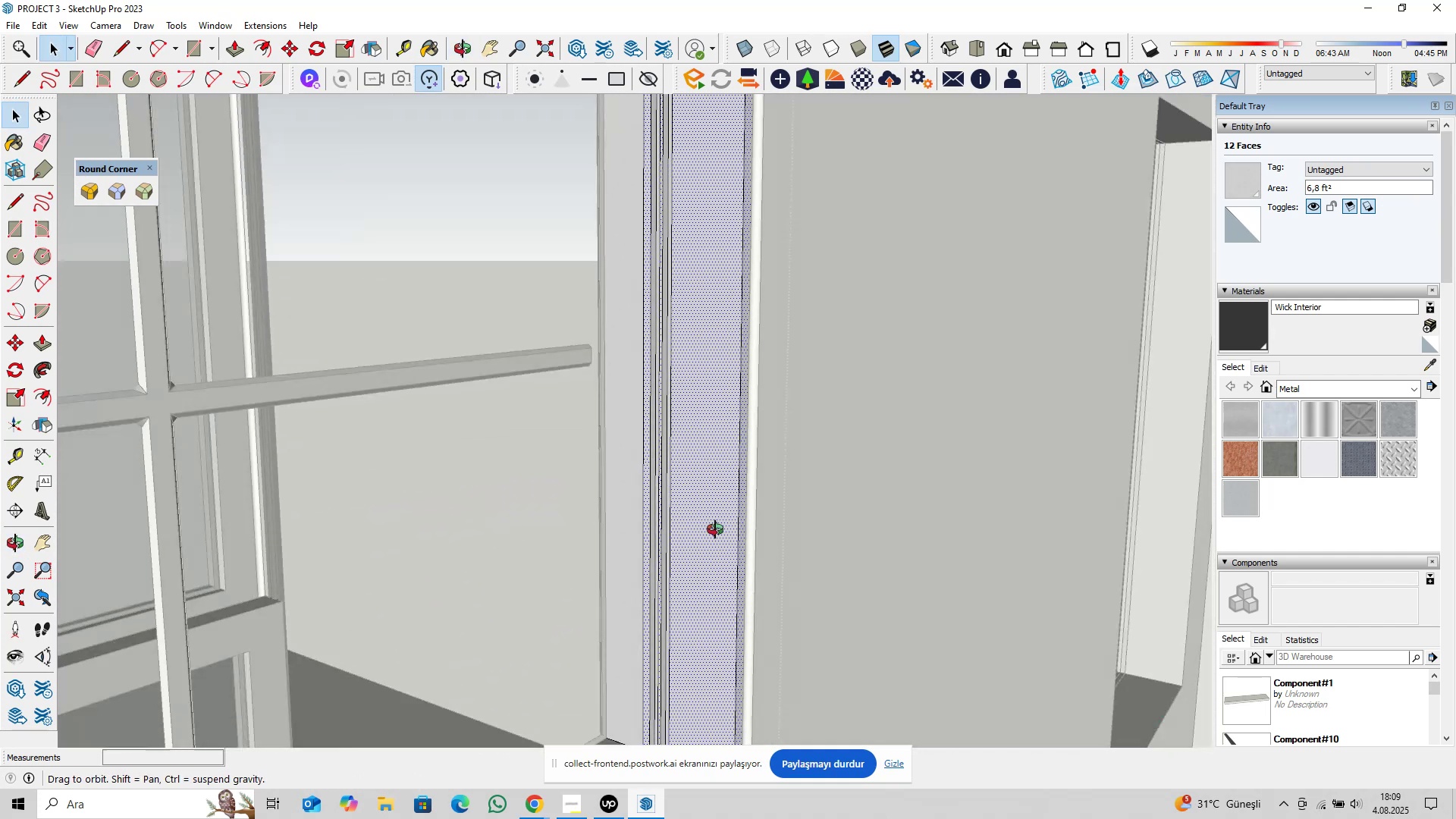 
hold_key(key=ShiftLeft, duration=0.73)
 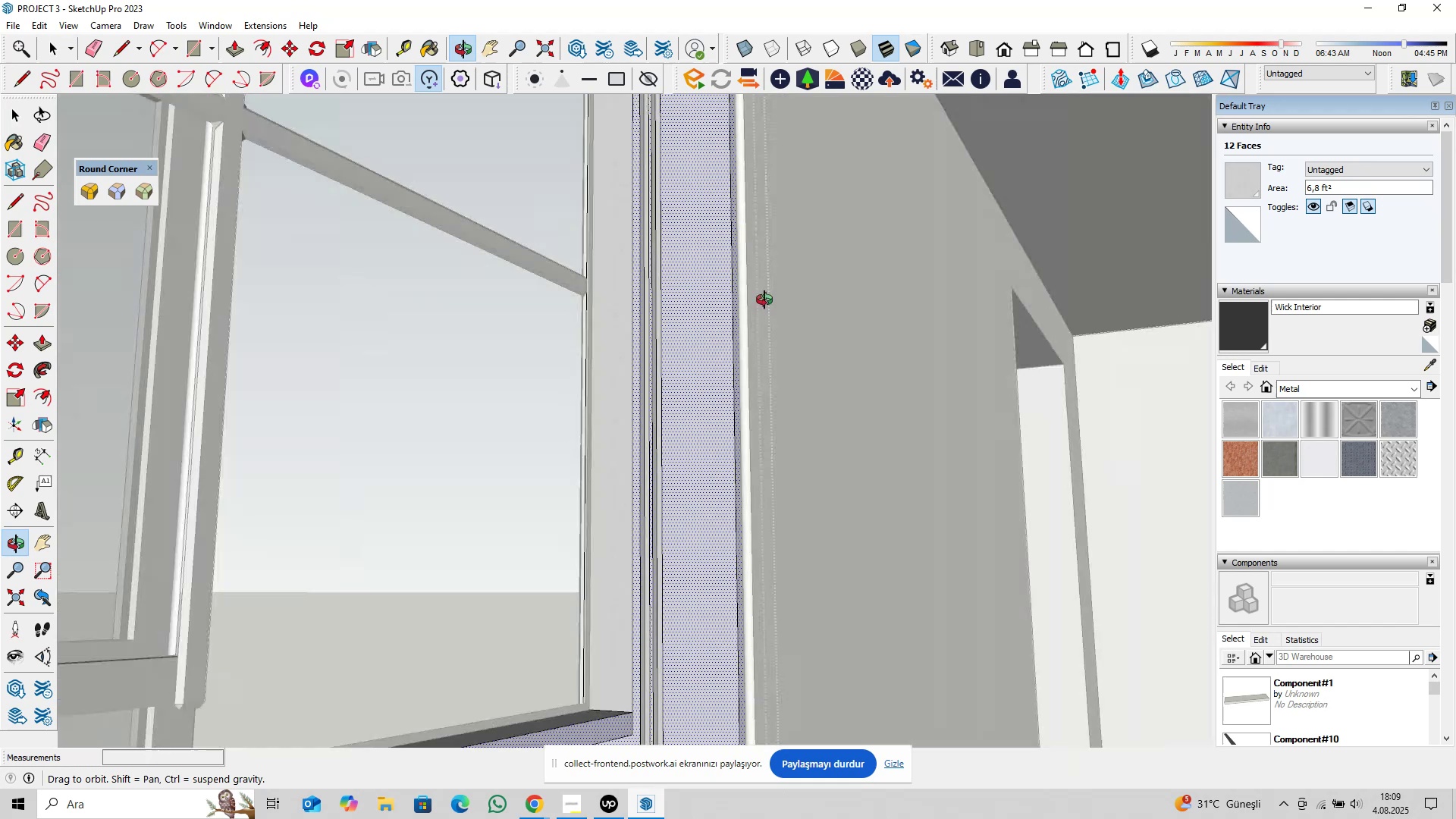 
hold_key(key=ShiftLeft, duration=1.1)
 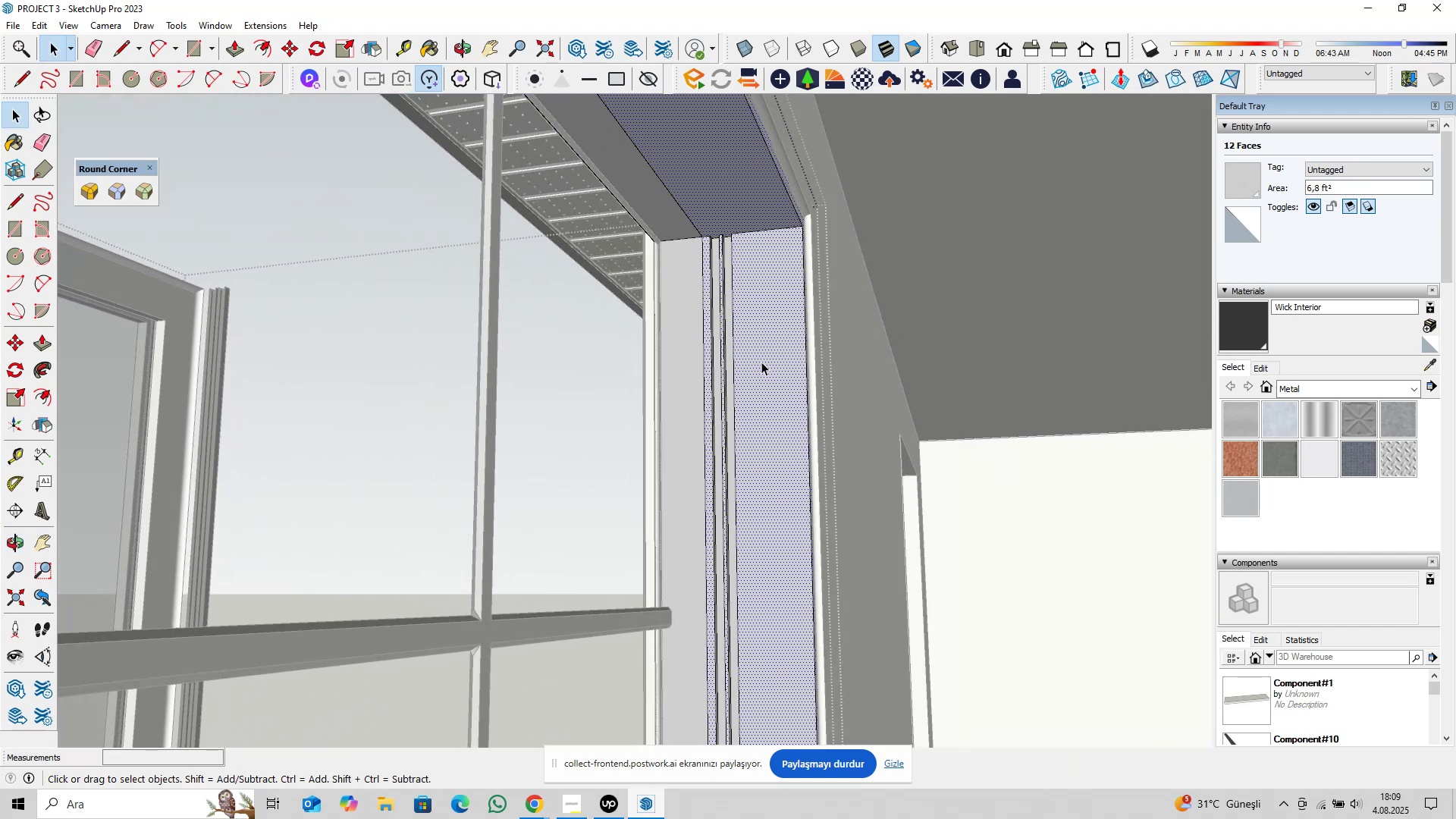 
wait(8.78)
 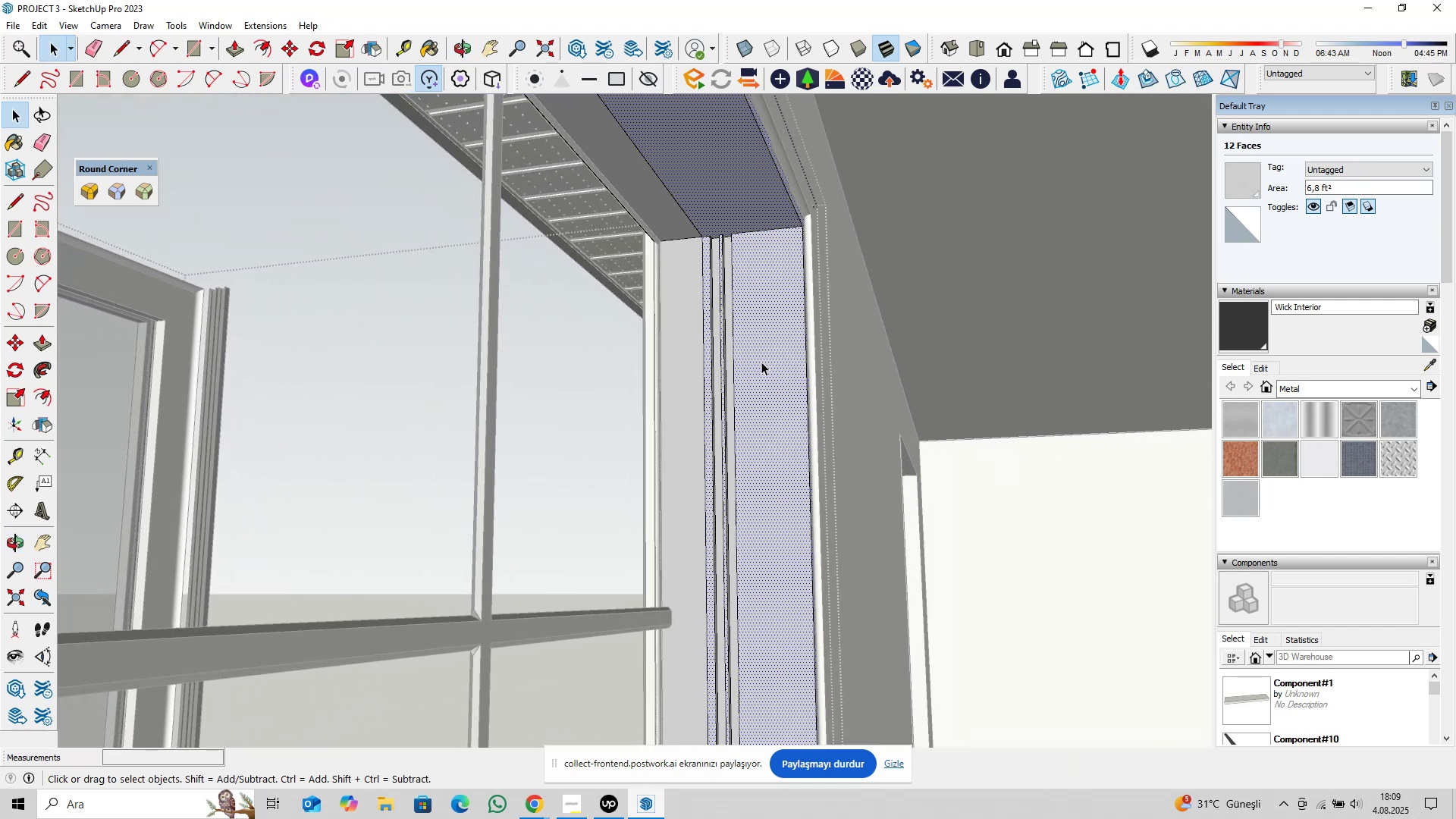 
hold_key(key=ShiftLeft, duration=0.6)
left_click([647, 206])
 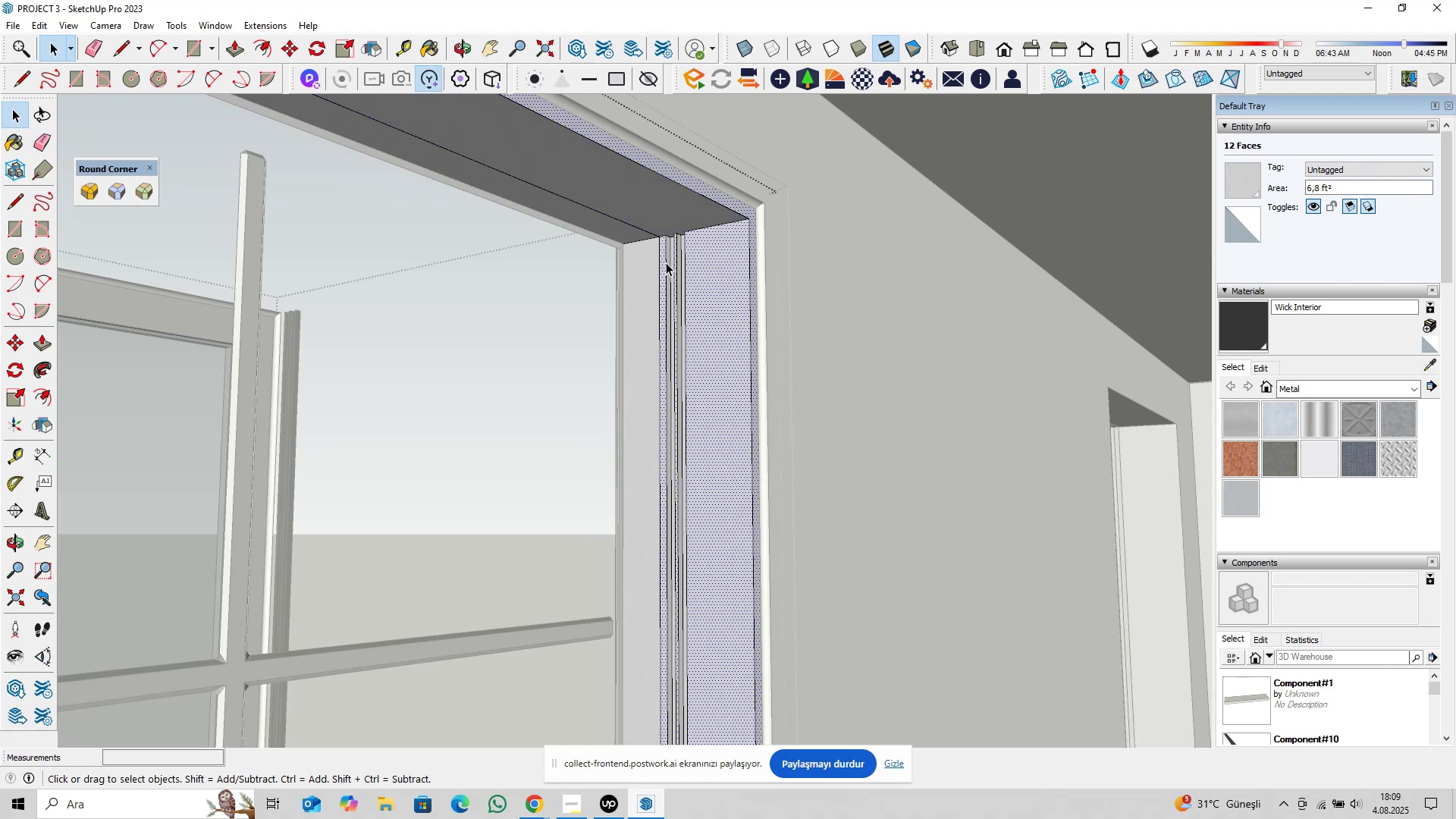 
scroll: coordinate [666, 243], scroll_direction: up, amount: 10.0
 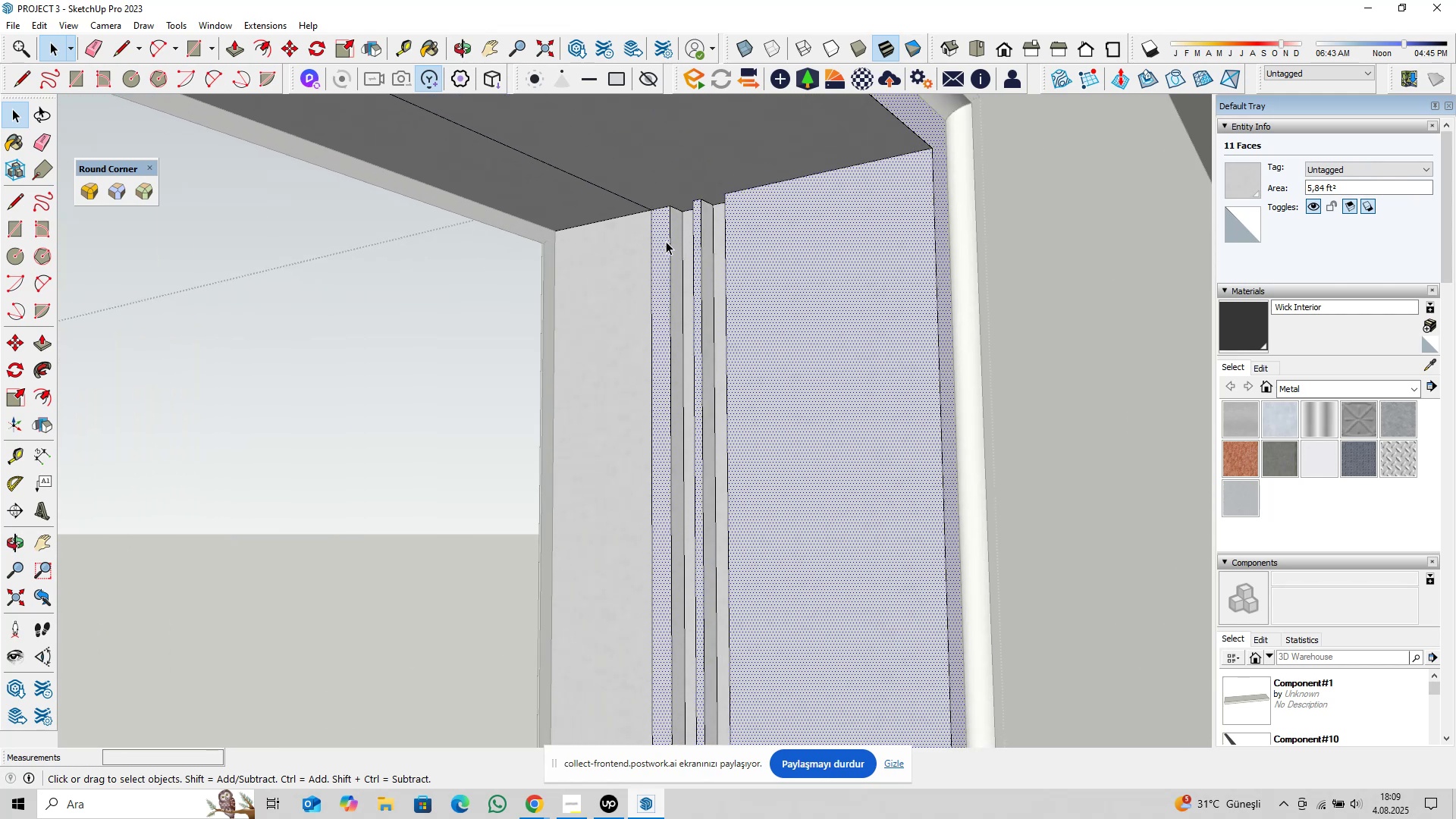 
hold_key(key=ShiftLeft, duration=0.43)
left_click([664, 238])
 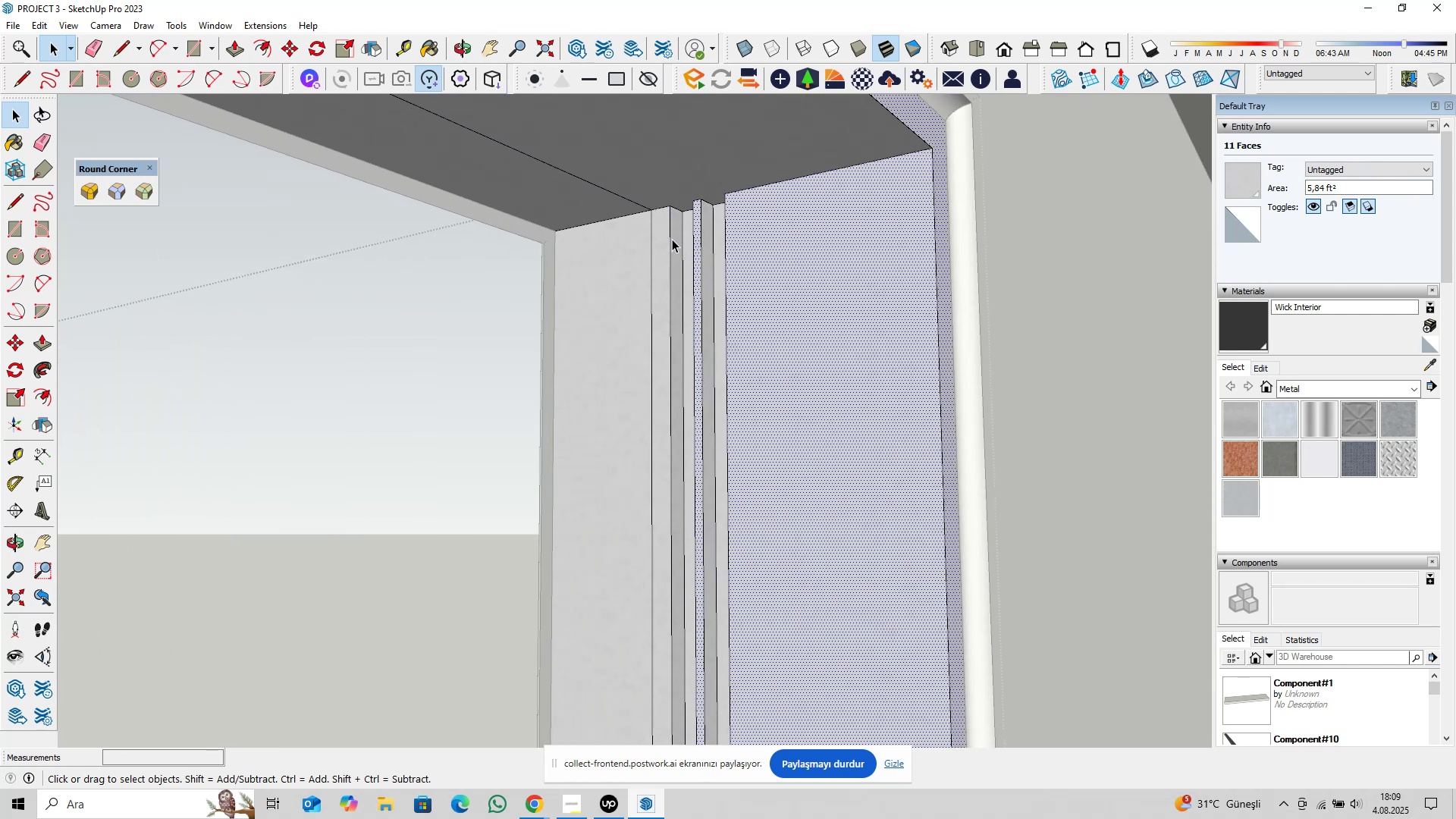 
hold_key(key=ControlLeft, duration=1.36)
left_click([673, 229])
 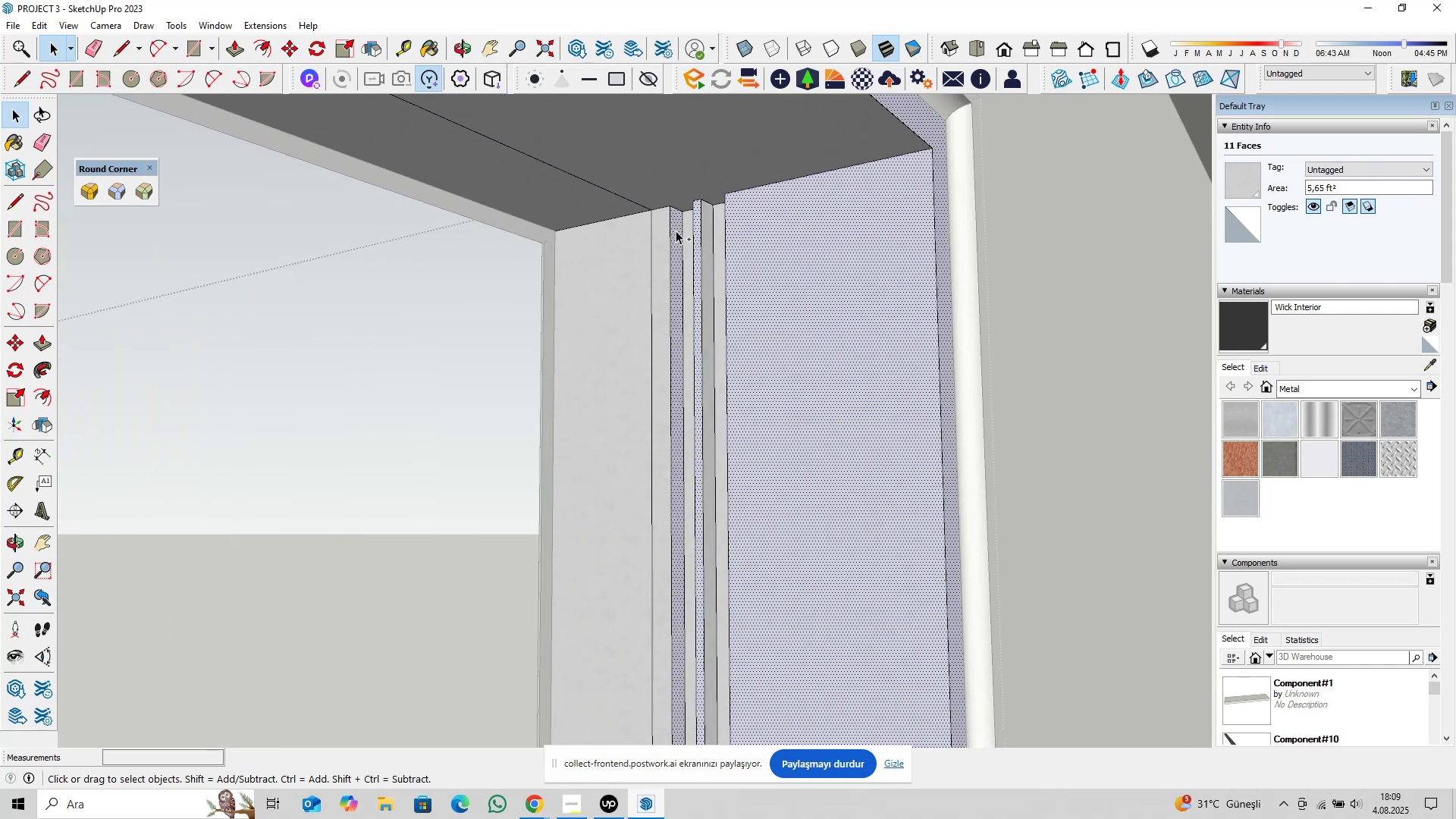 
scroll: coordinate [674, 224], scroll_direction: up, amount: 5.0
 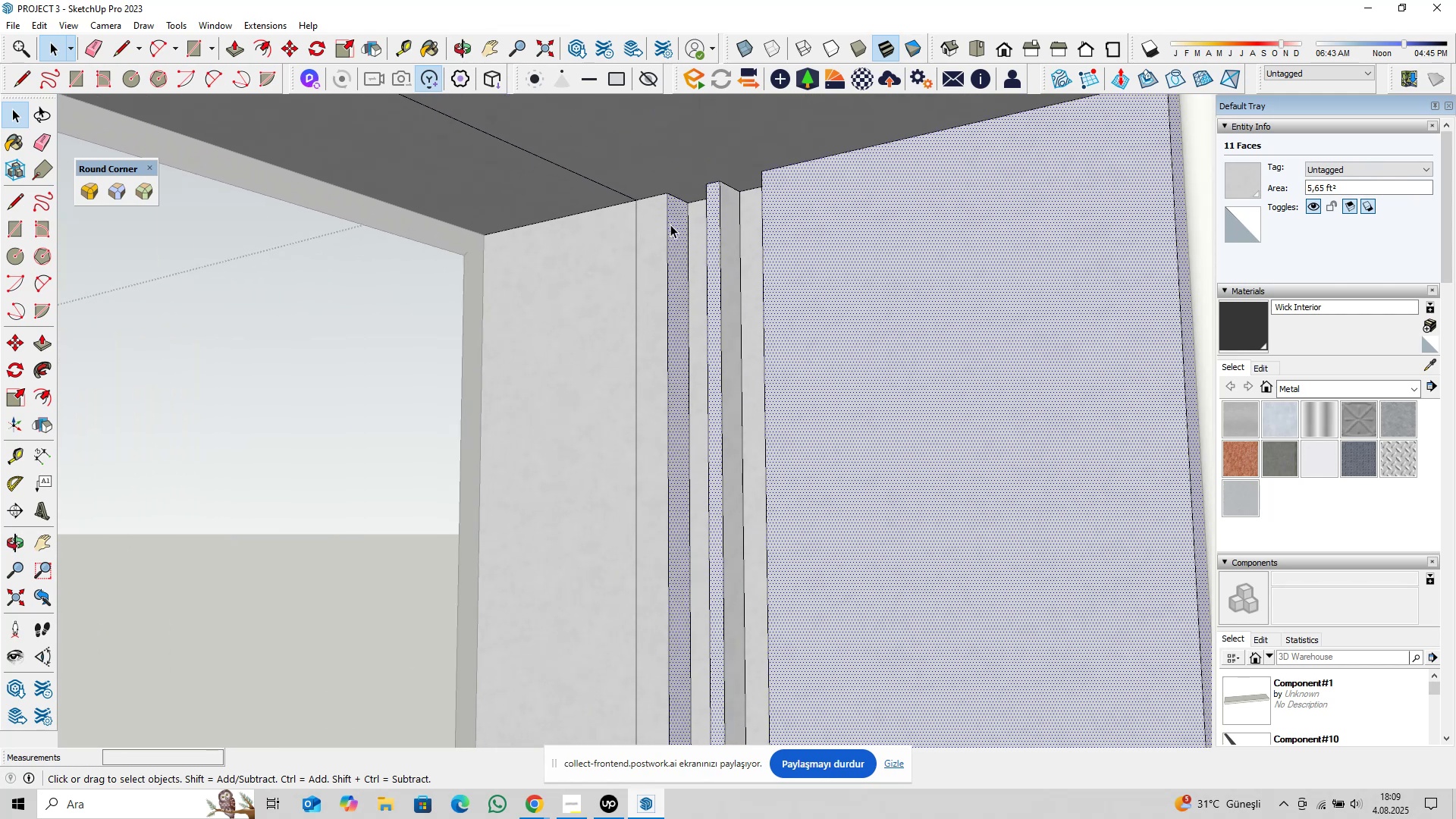 
hold_key(key=ShiftLeft, duration=0.41)
left_click([672, 228])
 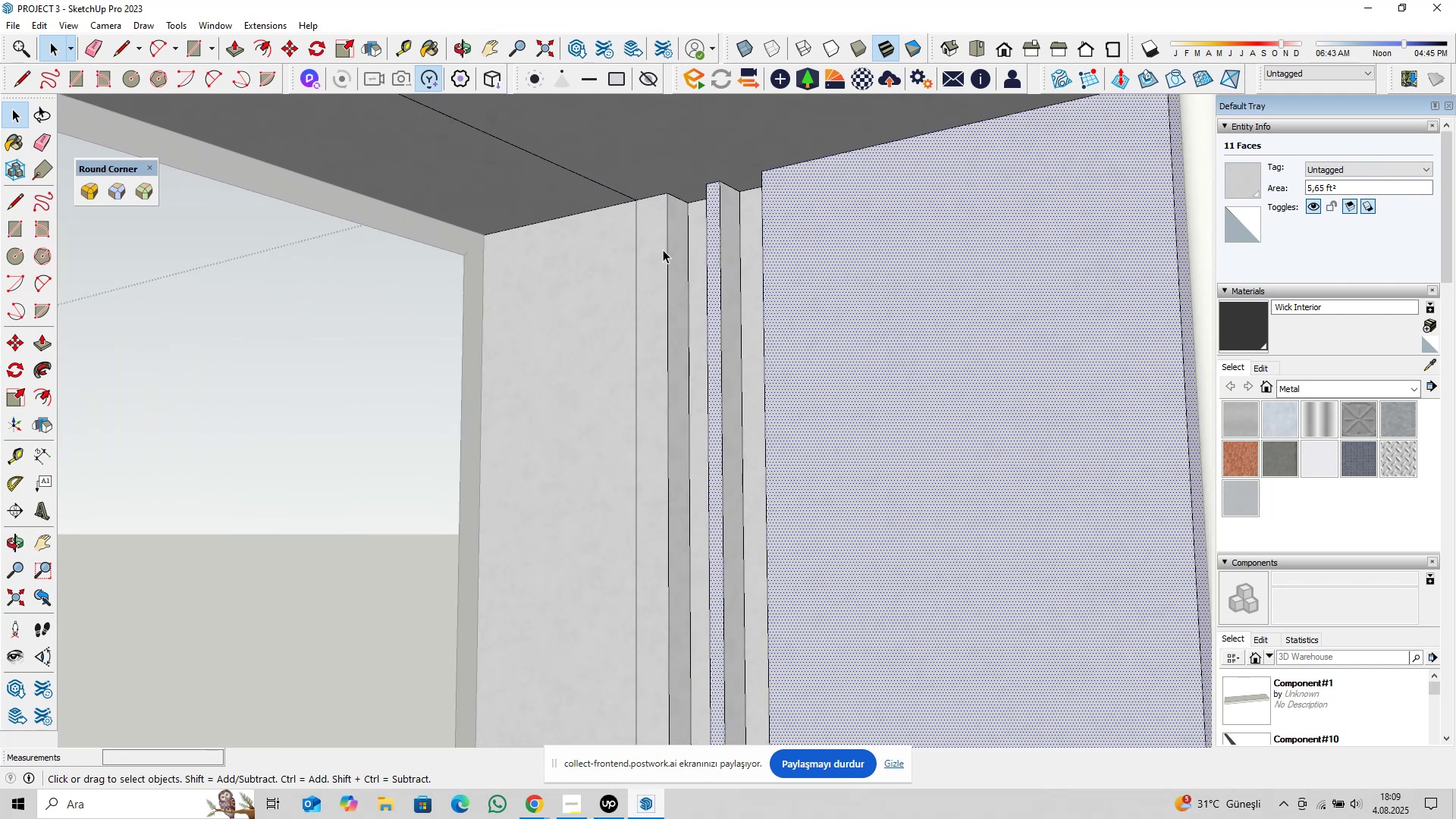 
hold_key(key=ShiftLeft, duration=0.37)
 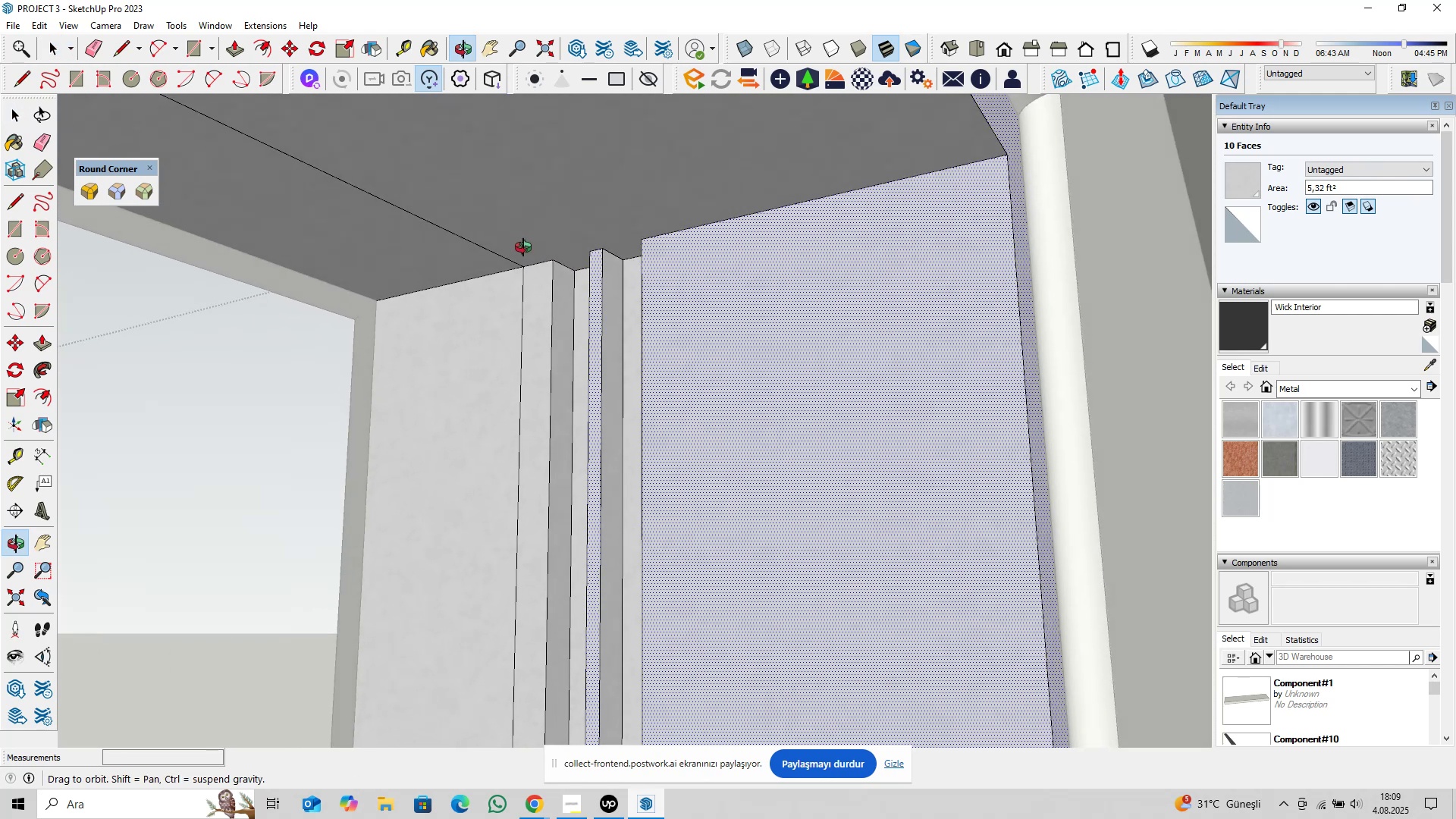 
wait(8.82)
 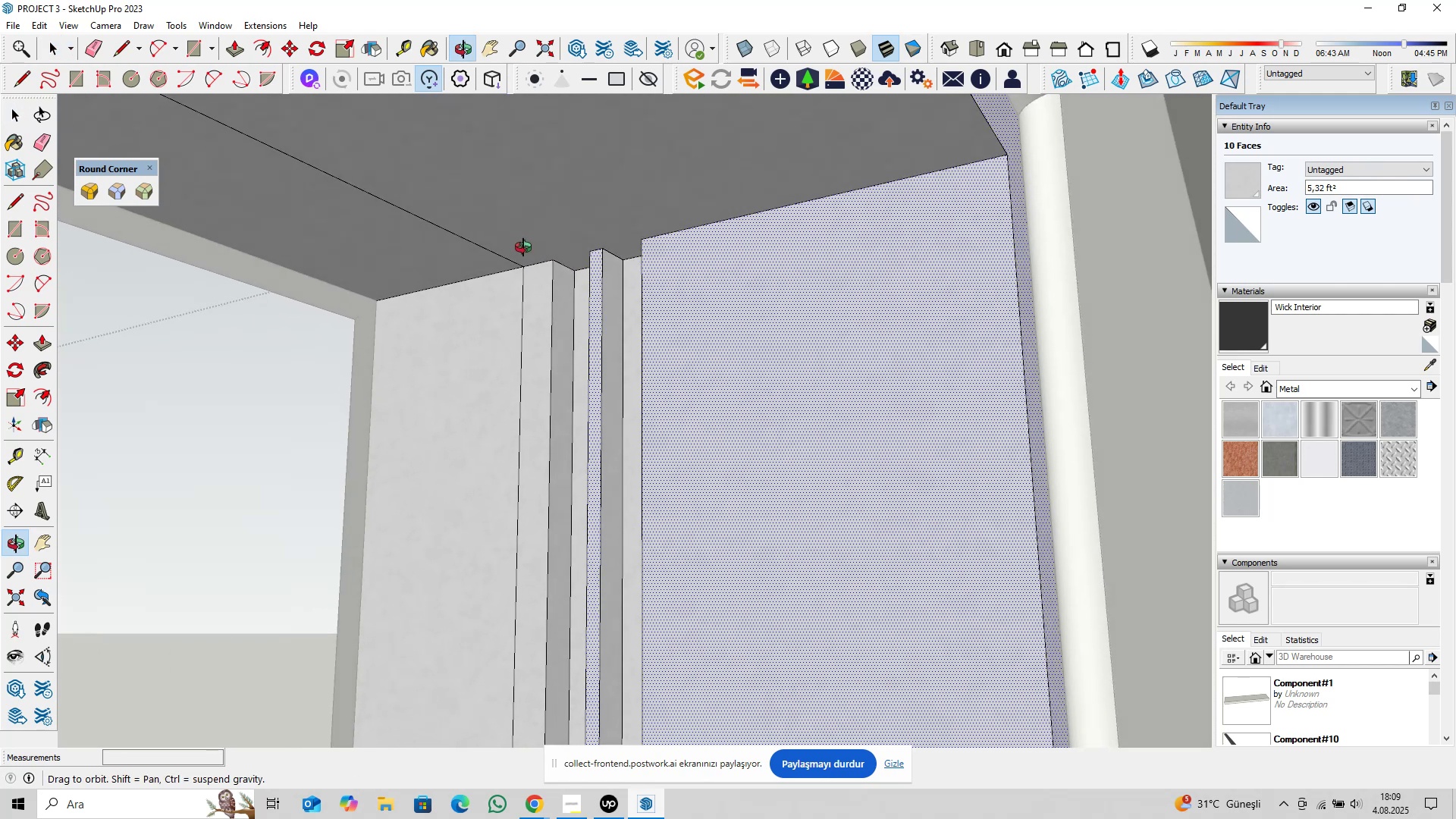 
hold_key(key=ControlLeft, duration=0.75)
left_click([582, 288])
 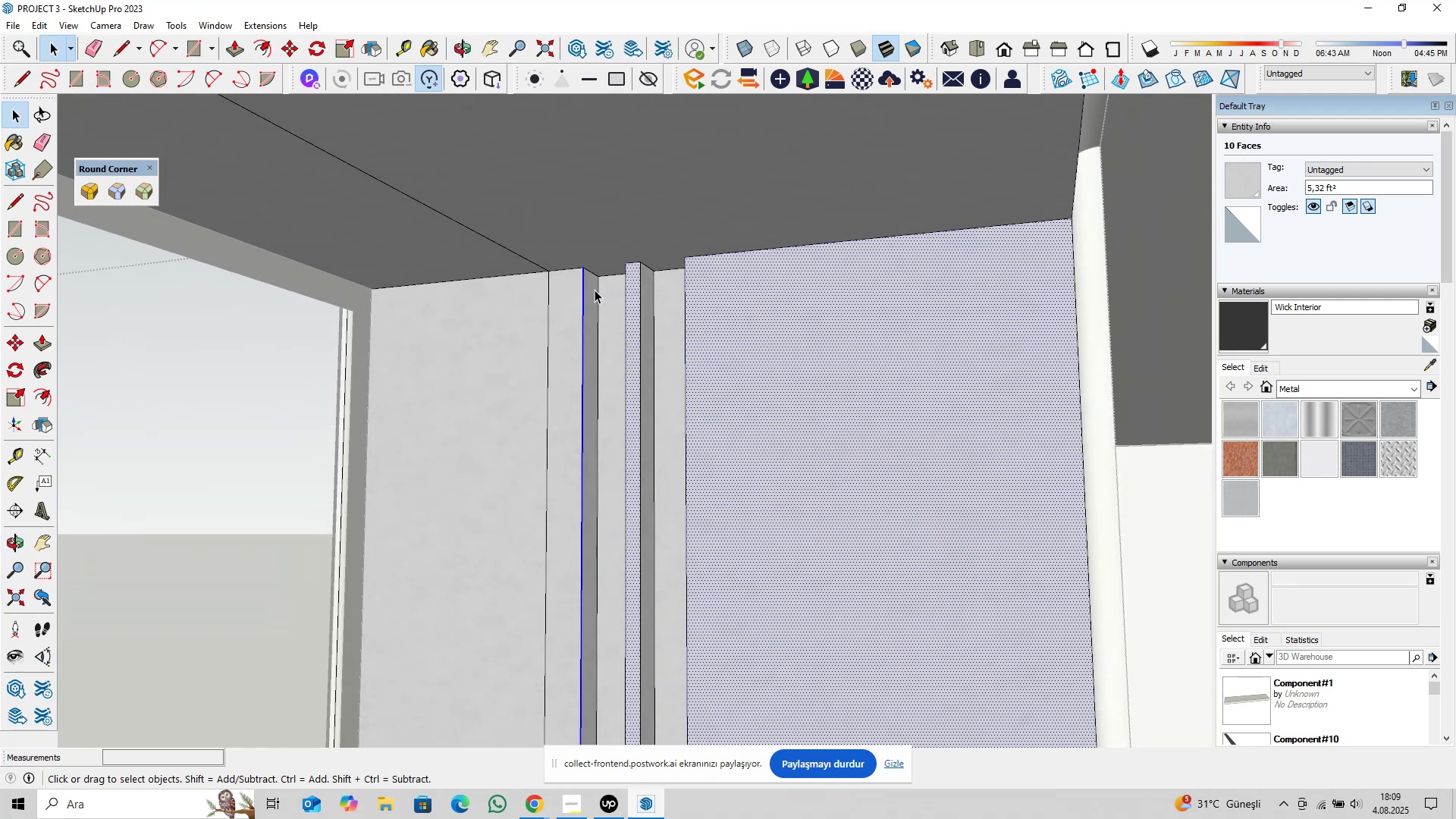 
scroll: coordinate [640, 285], scroll_direction: down, amount: 12.0
 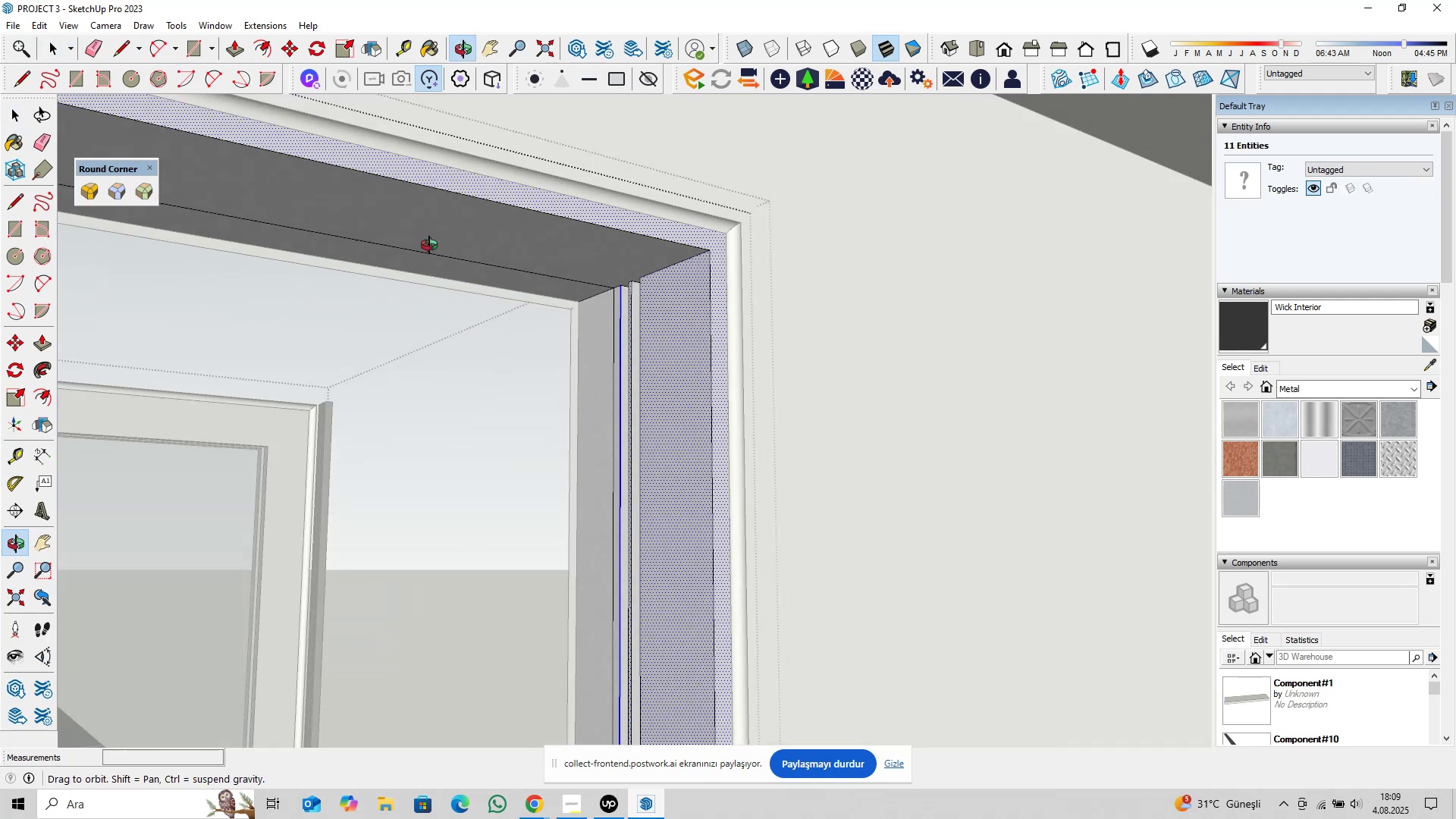 
hold_key(key=ShiftLeft, duration=0.41)
 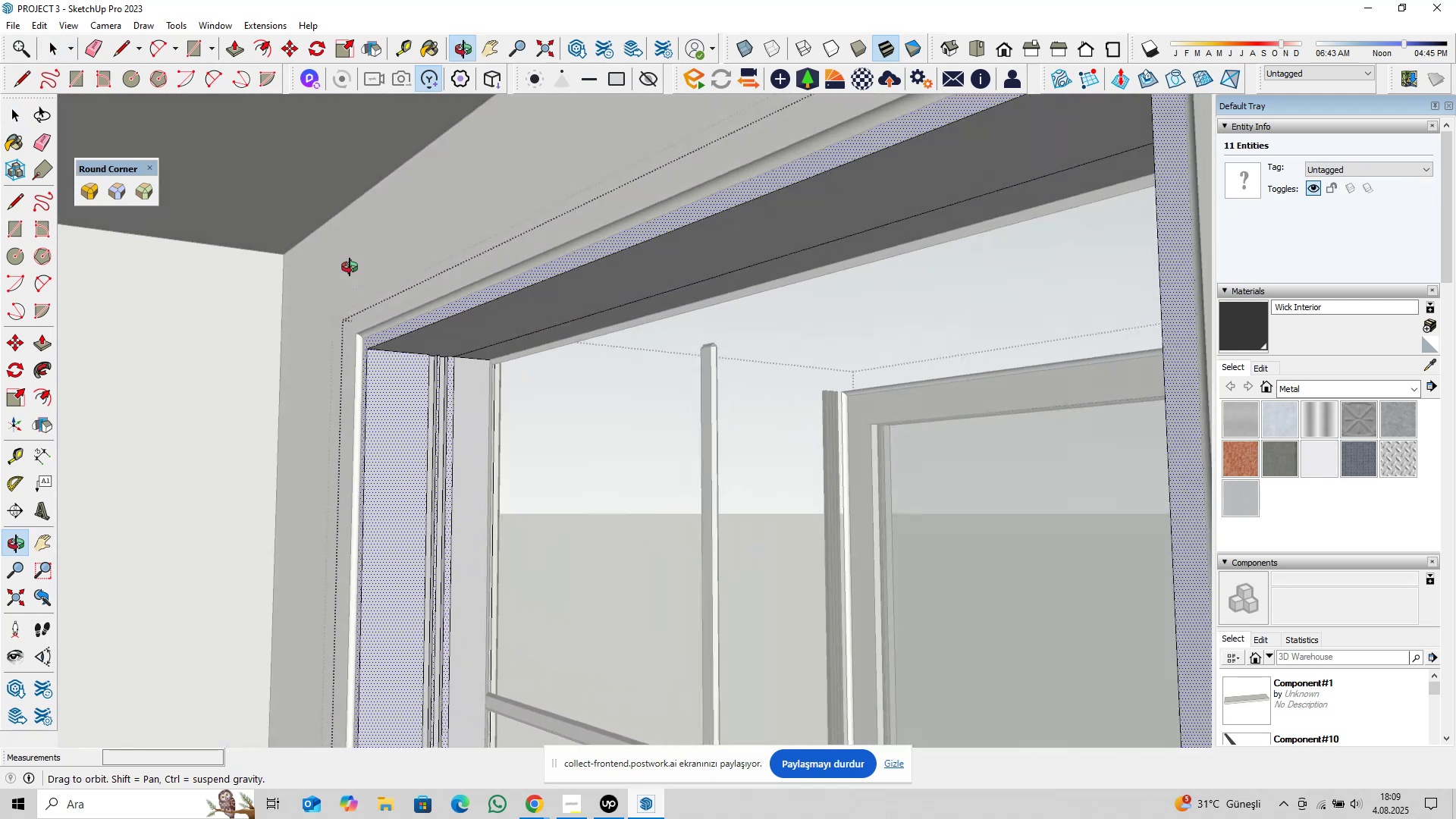 
scroll: coordinate [522, 345], scroll_direction: up, amount: 22.0
 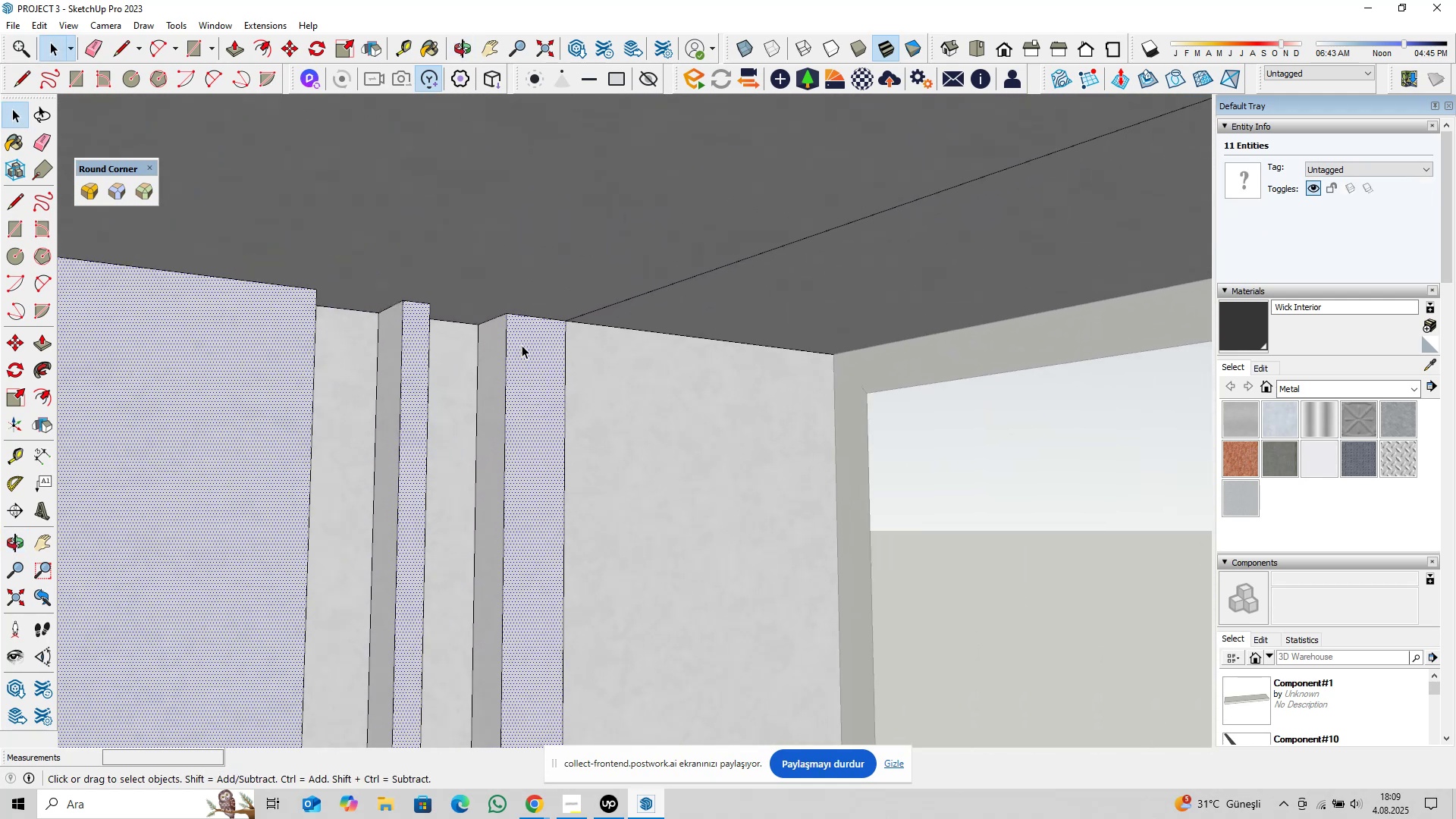 
hold_key(key=ShiftLeft, duration=0.33)
left_click([522, 344])
 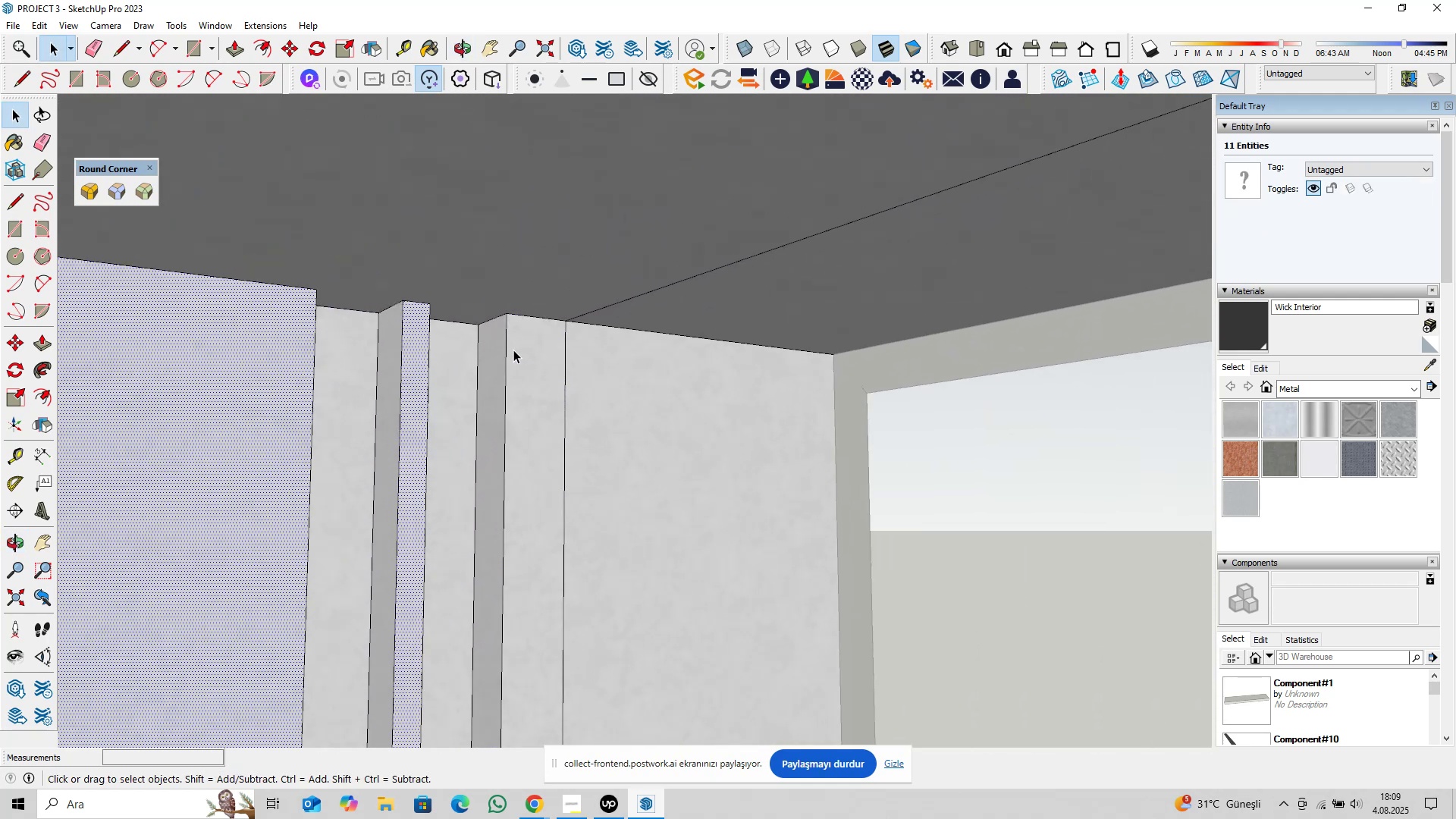 
hold_key(key=ControlLeft, duration=0.63)
left_click([507, 346])
 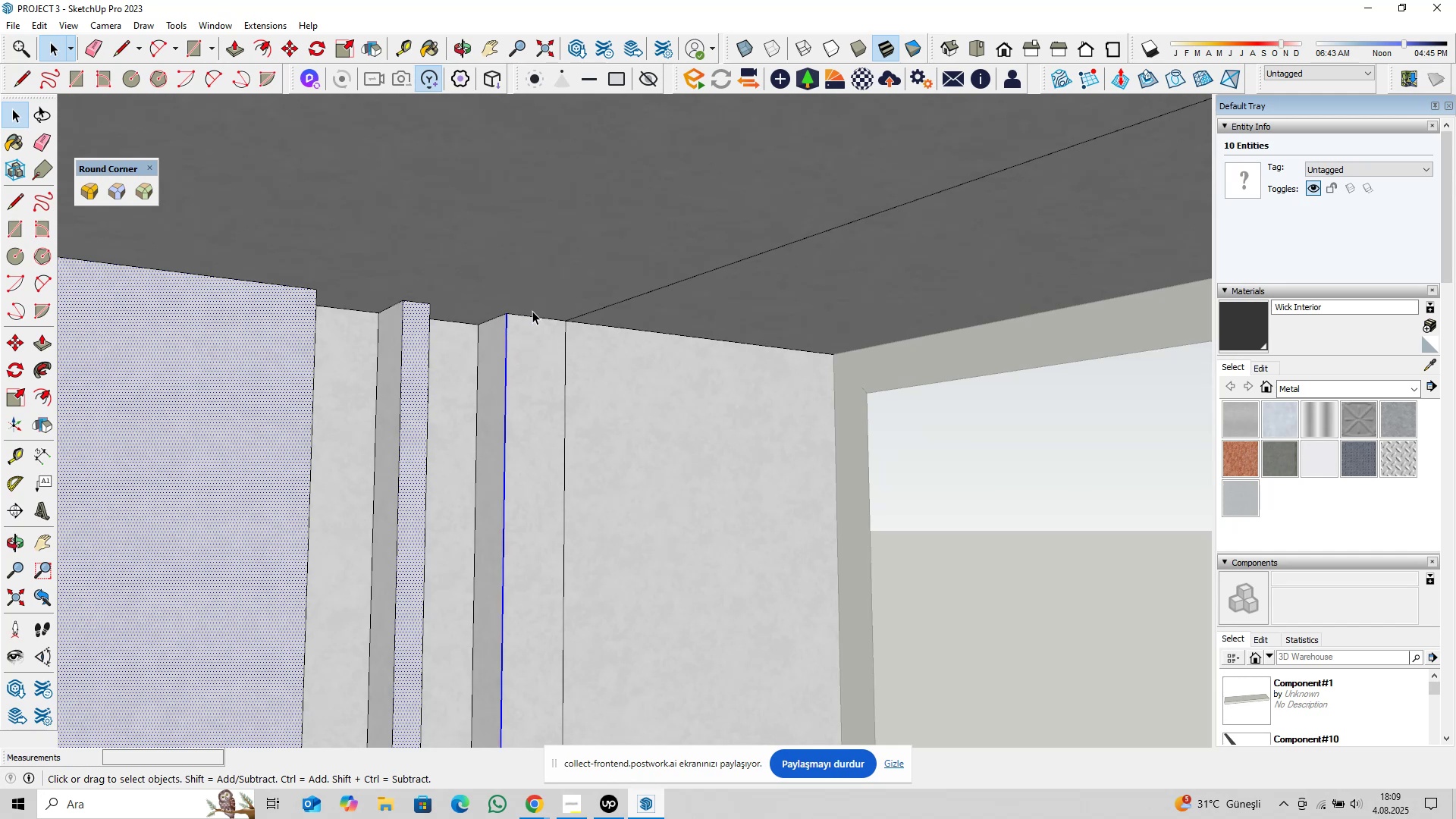 
scroll: coordinate [539, 412], scroll_direction: down, amount: 24.0
 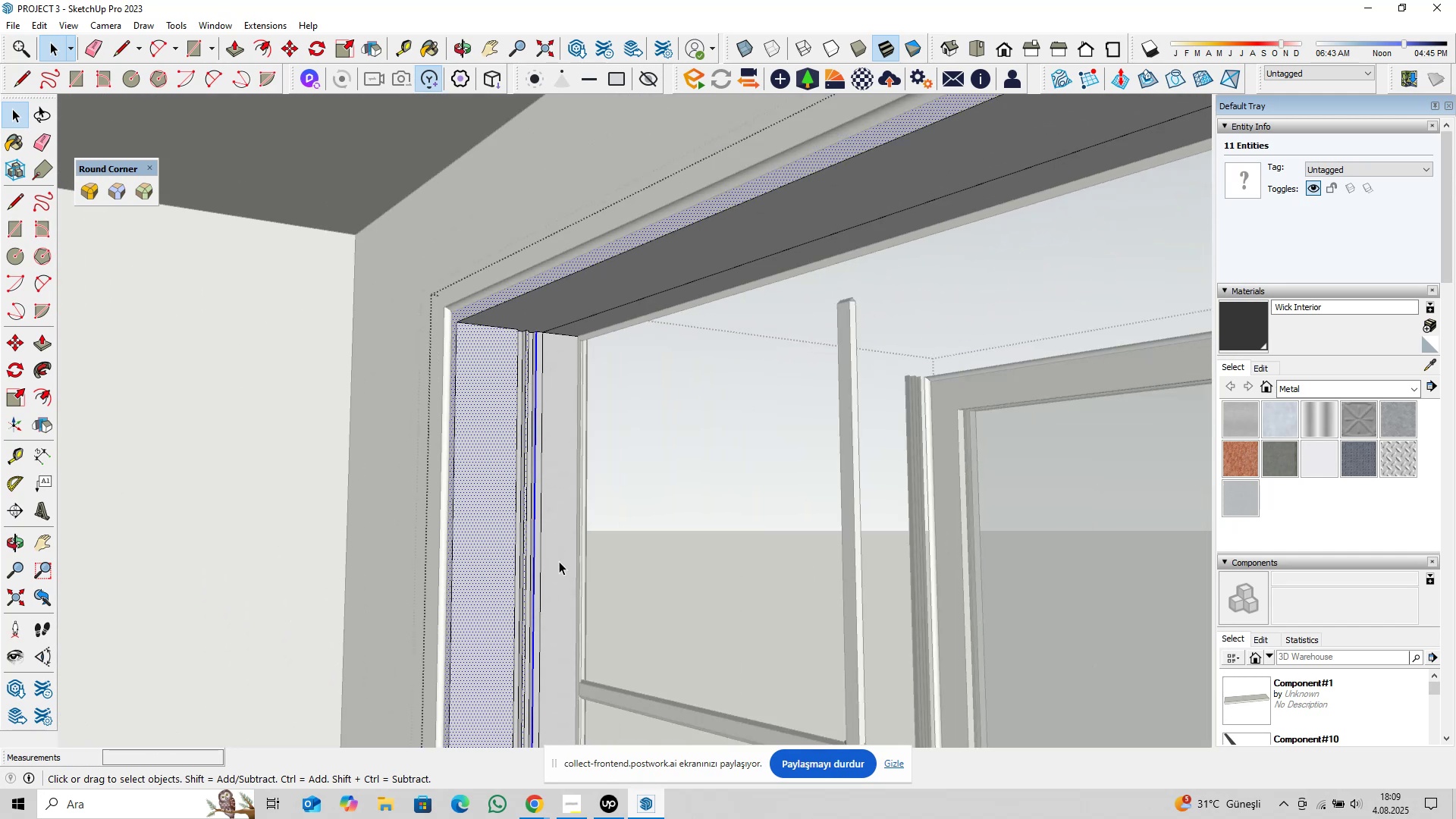 
hold_key(key=ShiftLeft, duration=1.36)
 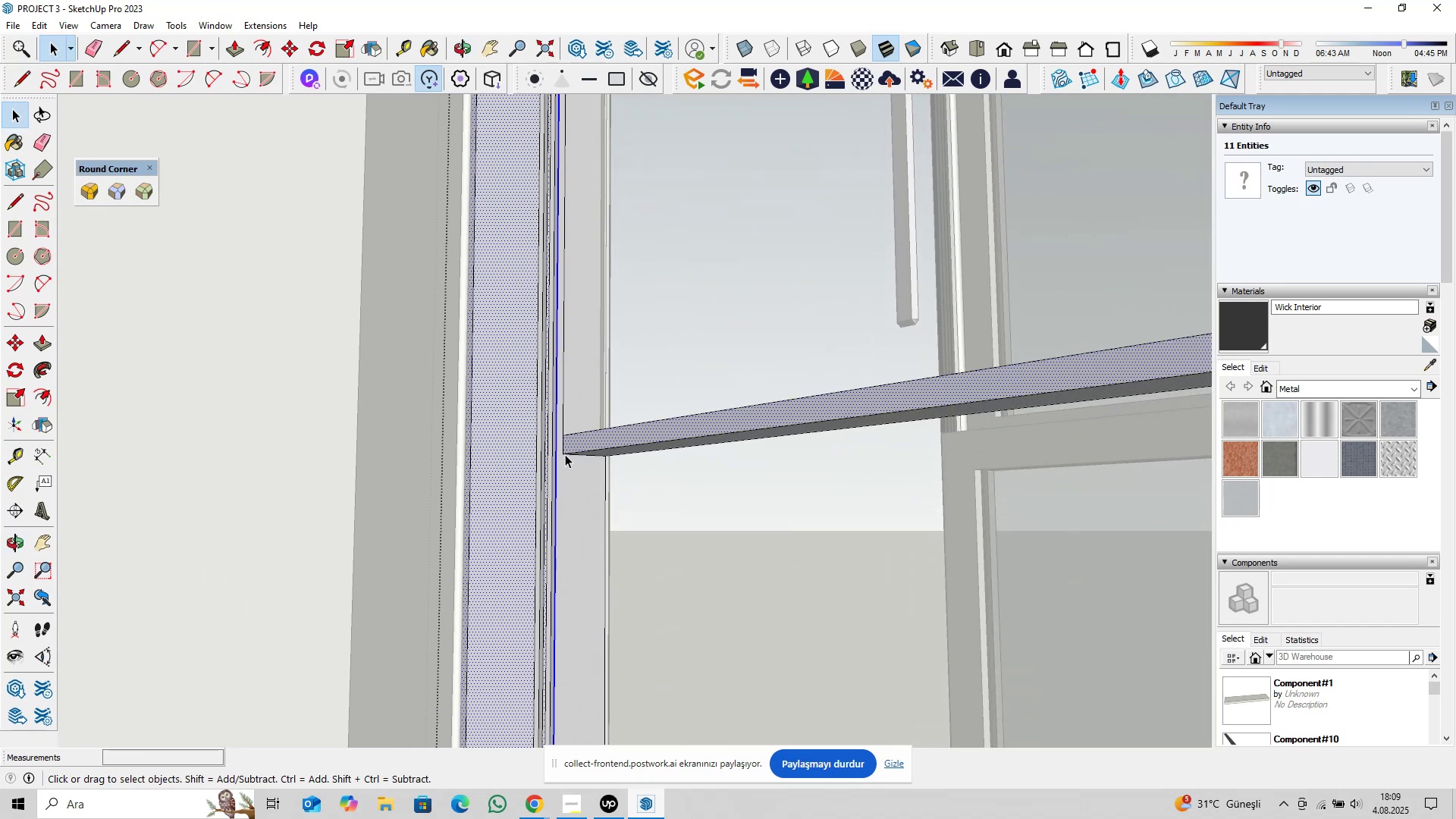 
scroll: coordinate [566, 453], scroll_direction: up, amount: 9.0
 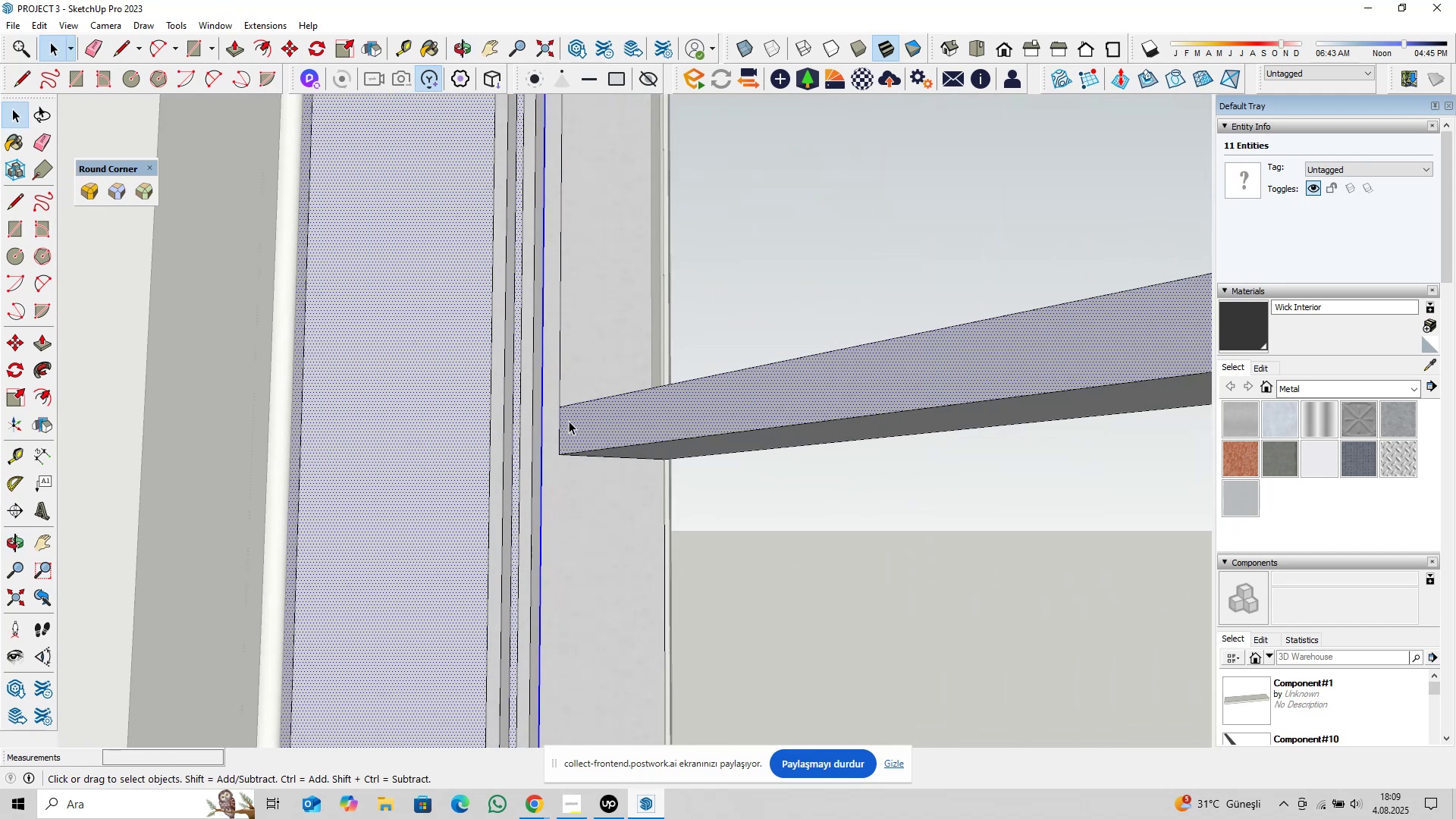 
scroll: coordinate [565, 439], scroll_direction: down, amount: 12.0
 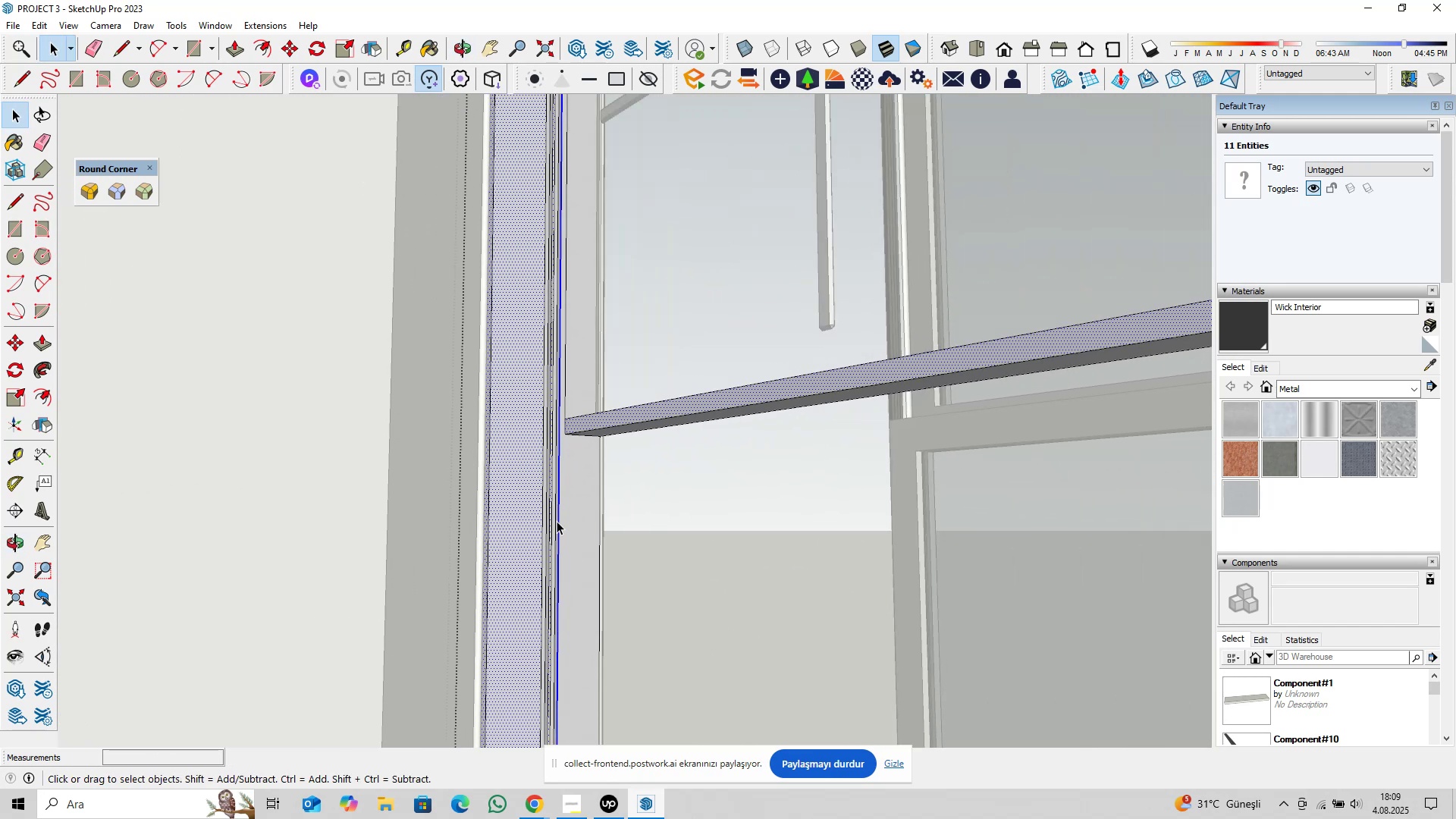 
hold_key(key=ShiftLeft, duration=0.3)
 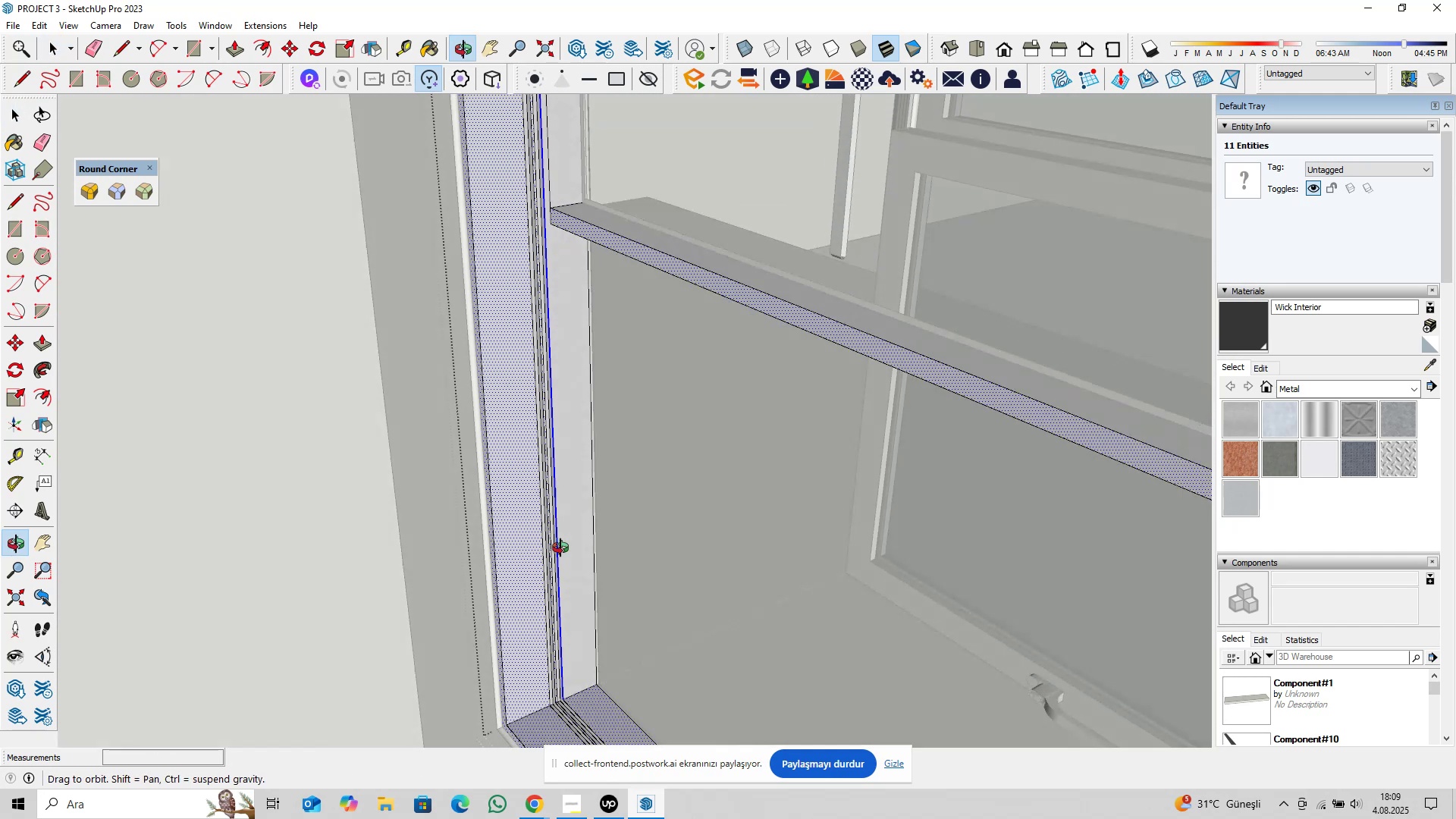 
hold_key(key=ShiftLeft, duration=0.35)
 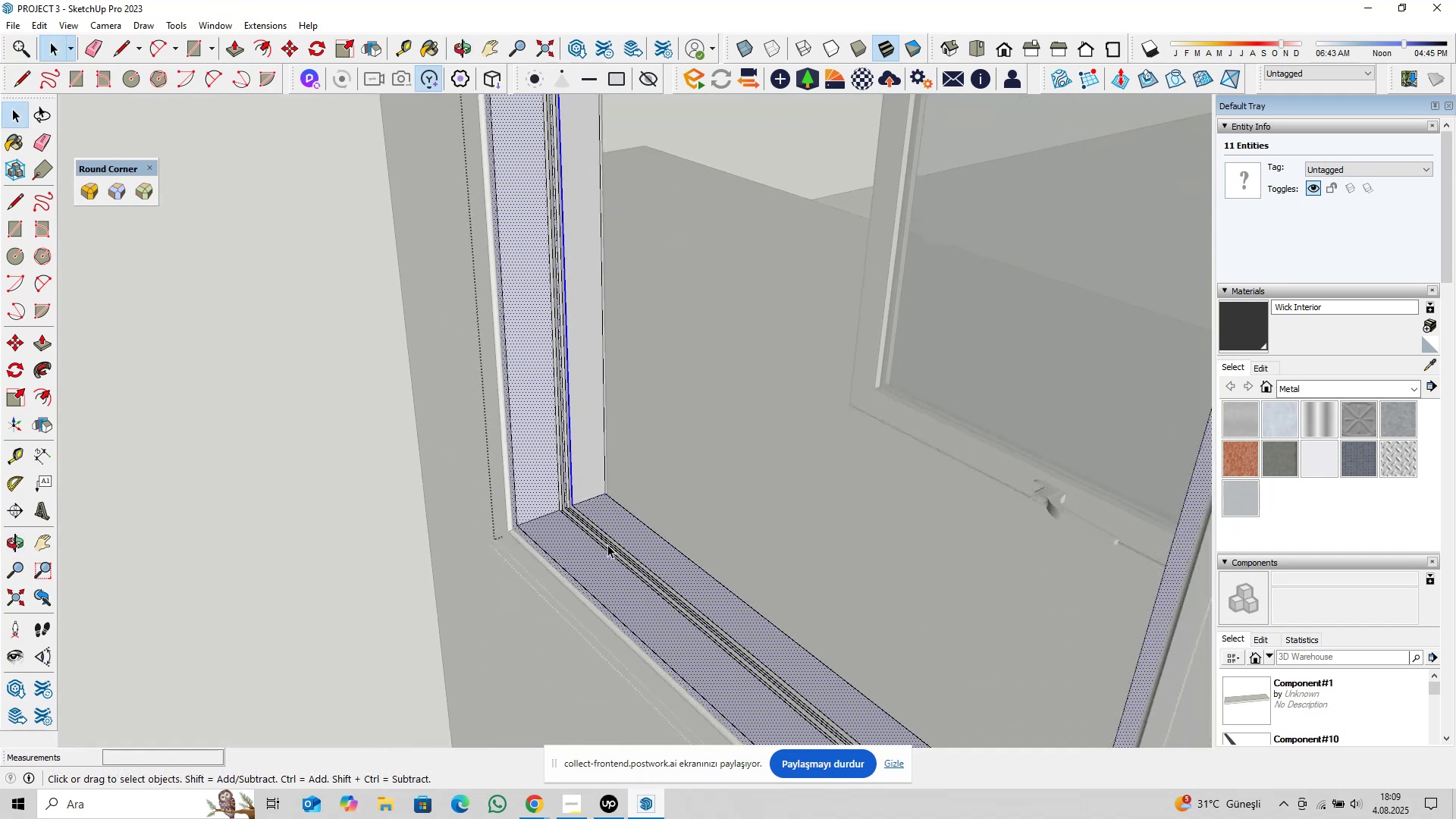 
scroll: coordinate [588, 483], scroll_direction: up, amount: 14.0
 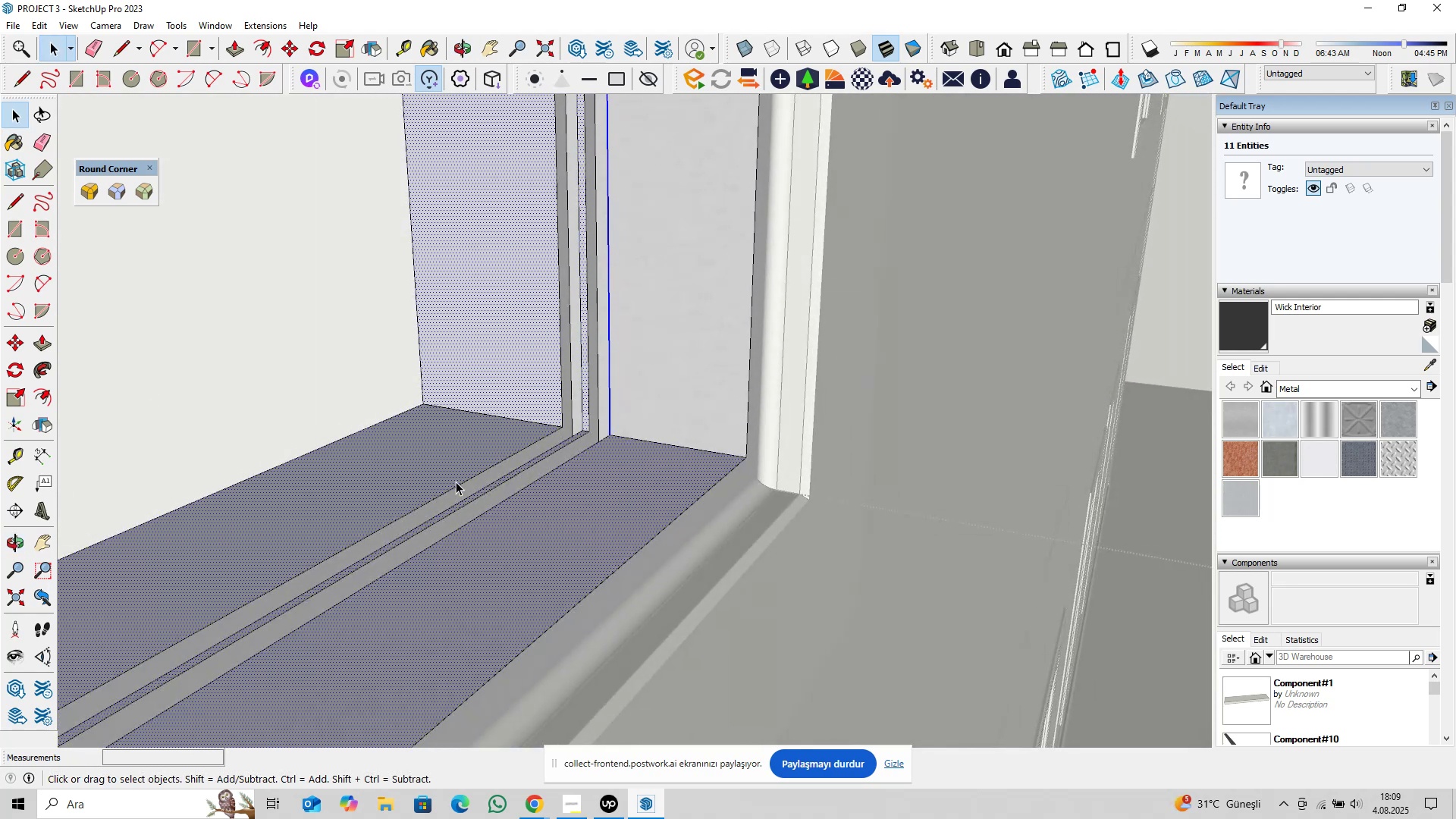 
wait(13.16)
 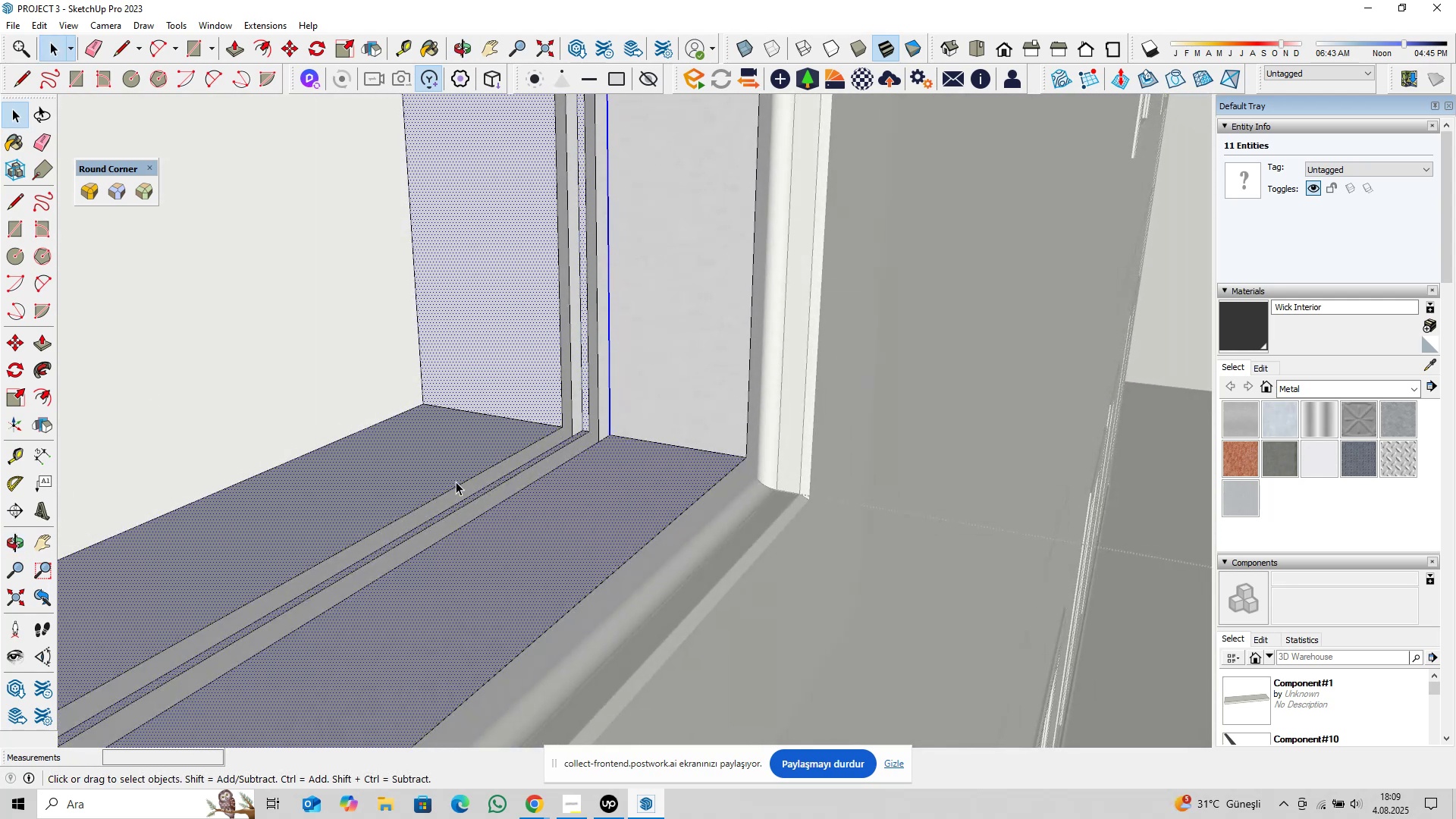 
scroll: coordinate [587, 423], scroll_direction: down, amount: 5.0
 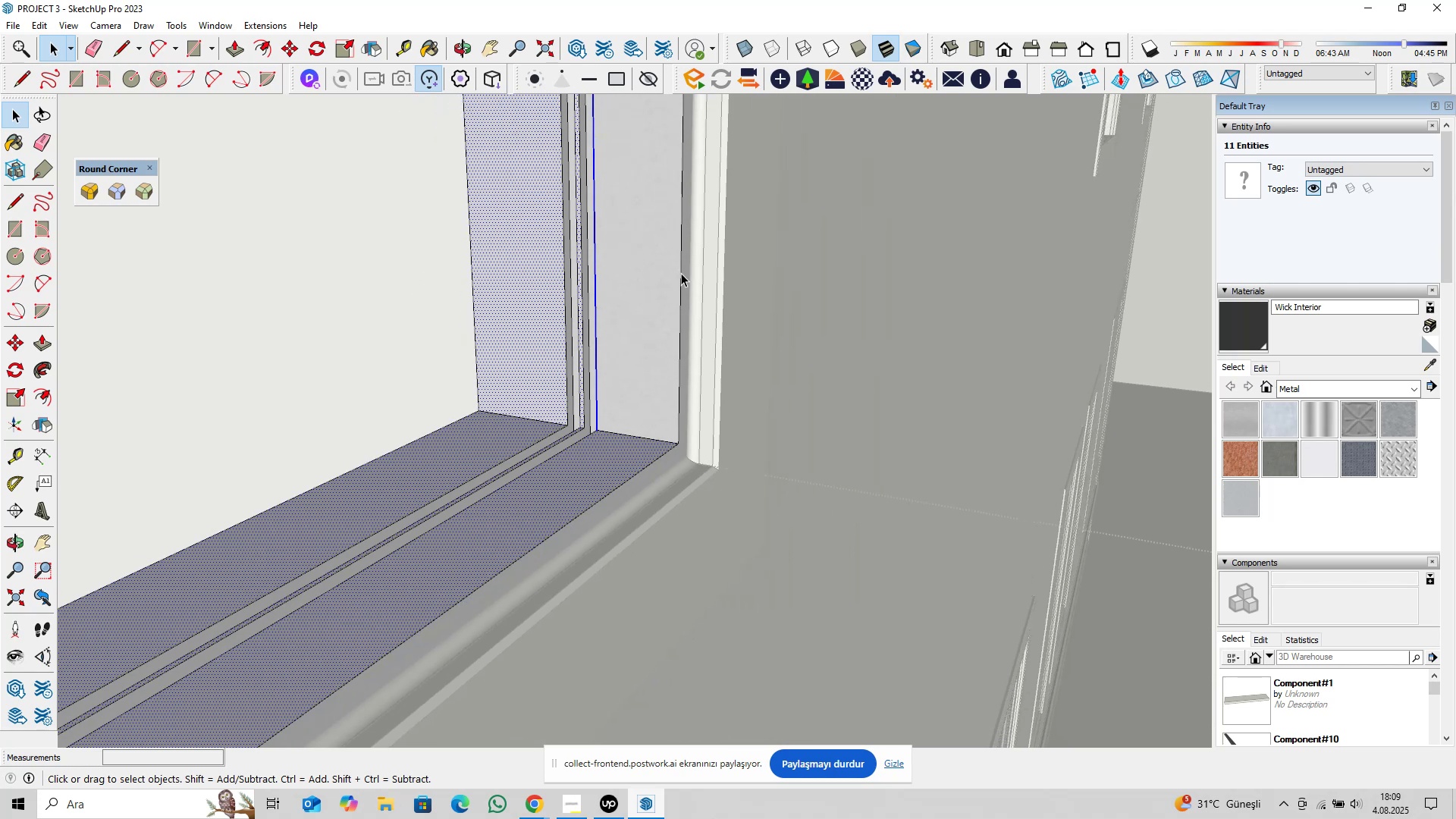 
hold_key(key=ShiftLeft, duration=0.67)
 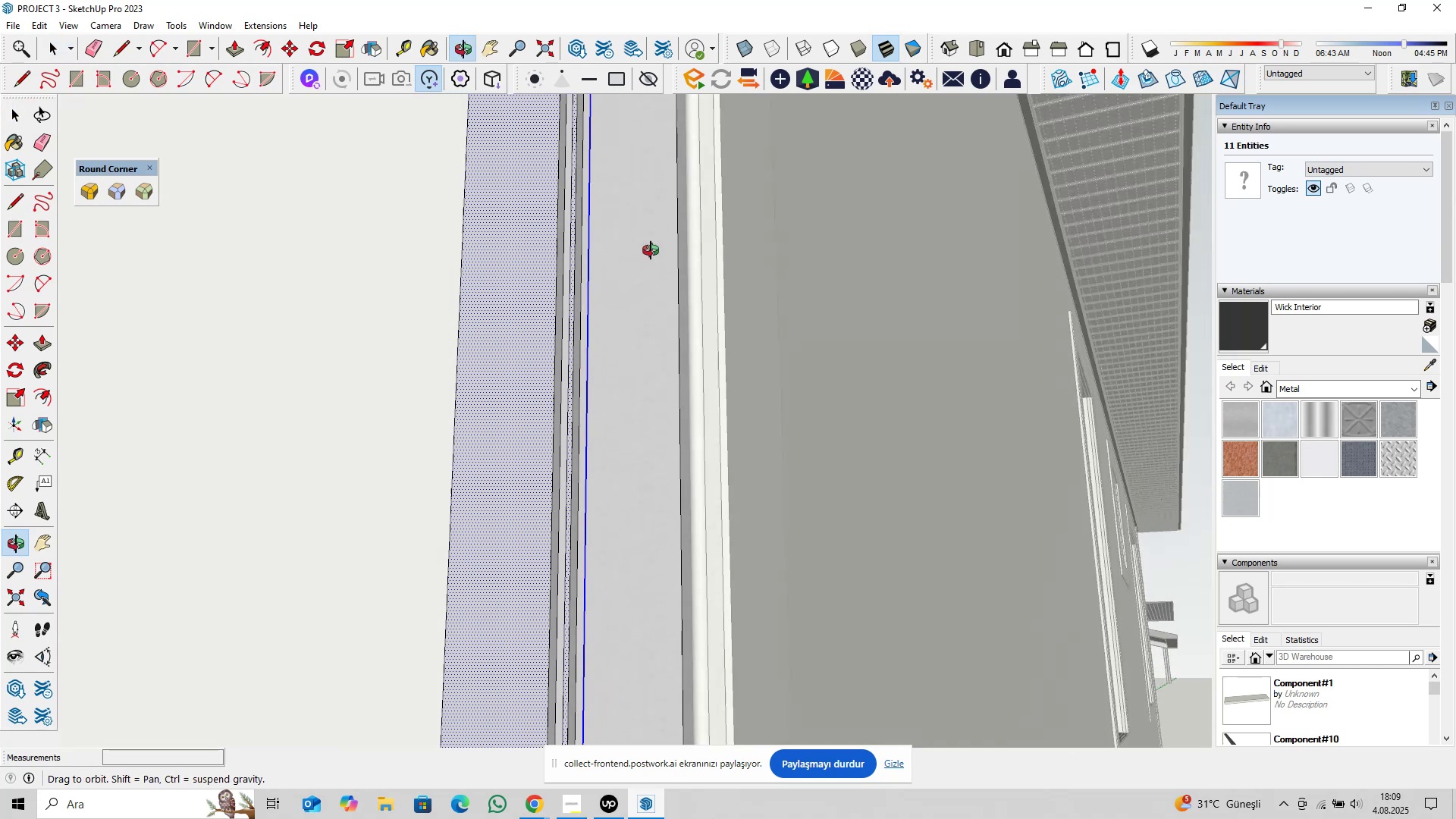 
hold_key(key=ShiftLeft, duration=0.68)
scroll: coordinate [648, 297], scroll_direction: up, amount: 4.0
 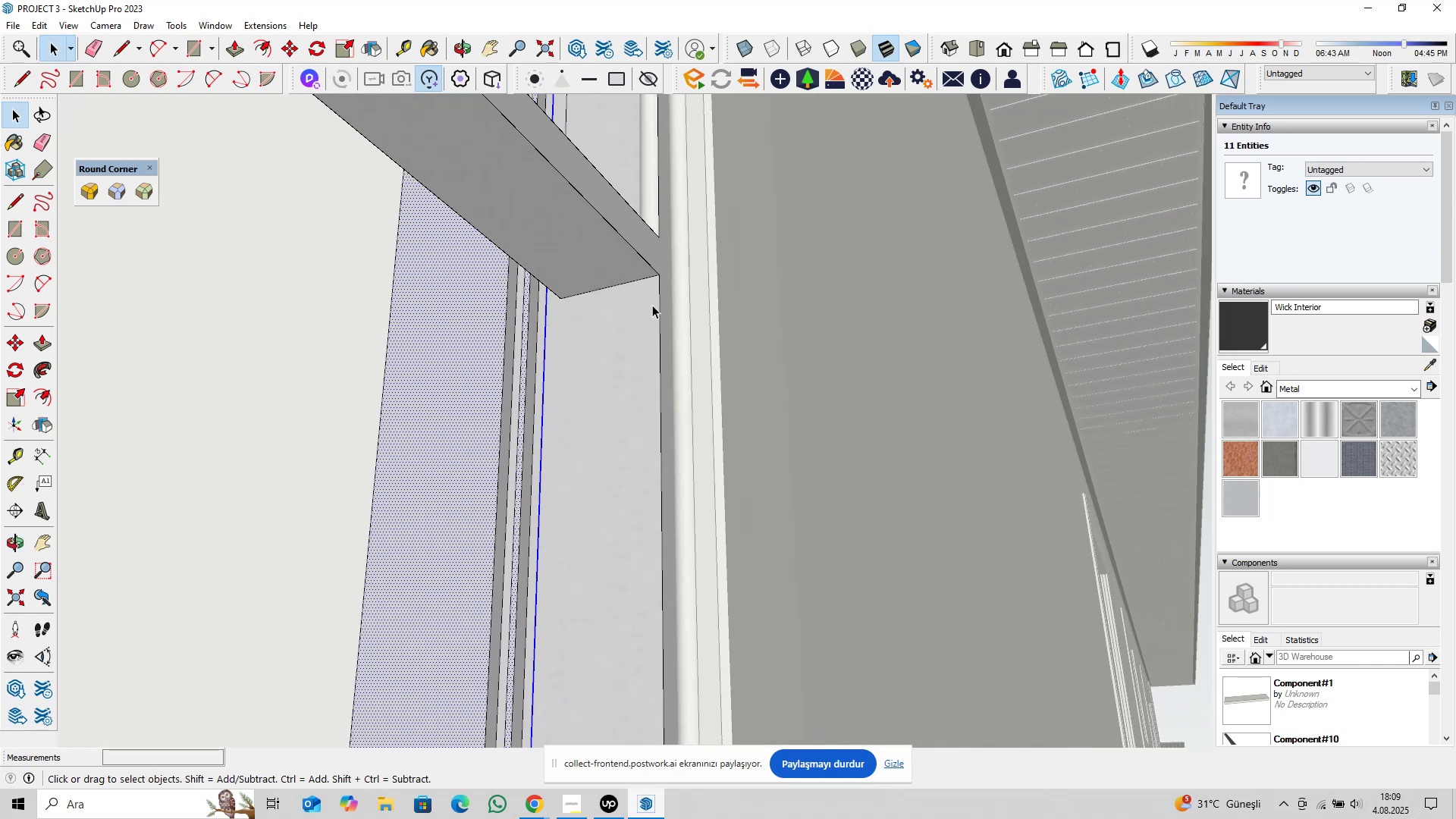 
hold_key(key=ControlLeft, duration=0.82)
left_click([657, 305])
 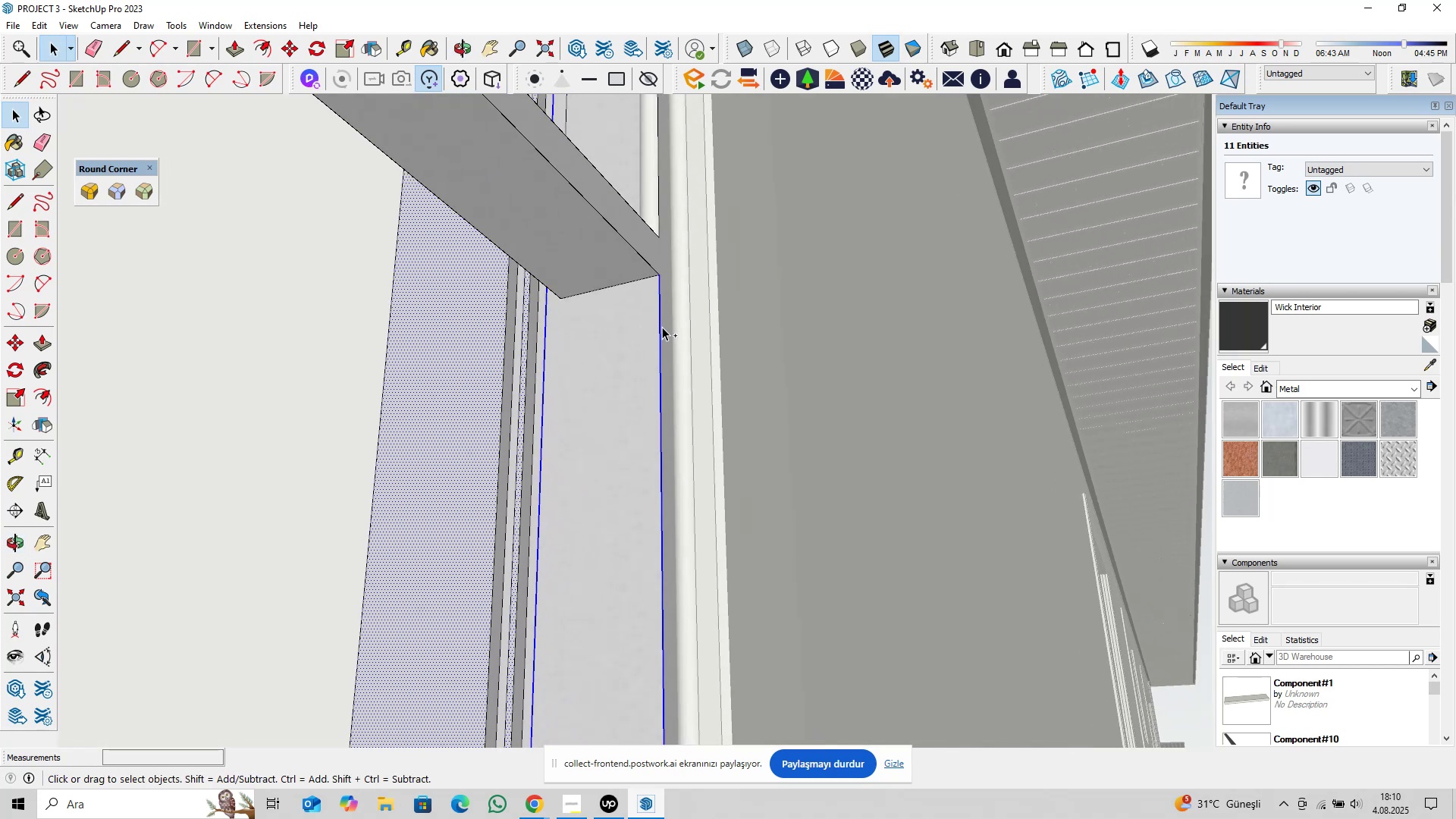 
scroll: coordinate [635, 319], scroll_direction: down, amount: 2.0
 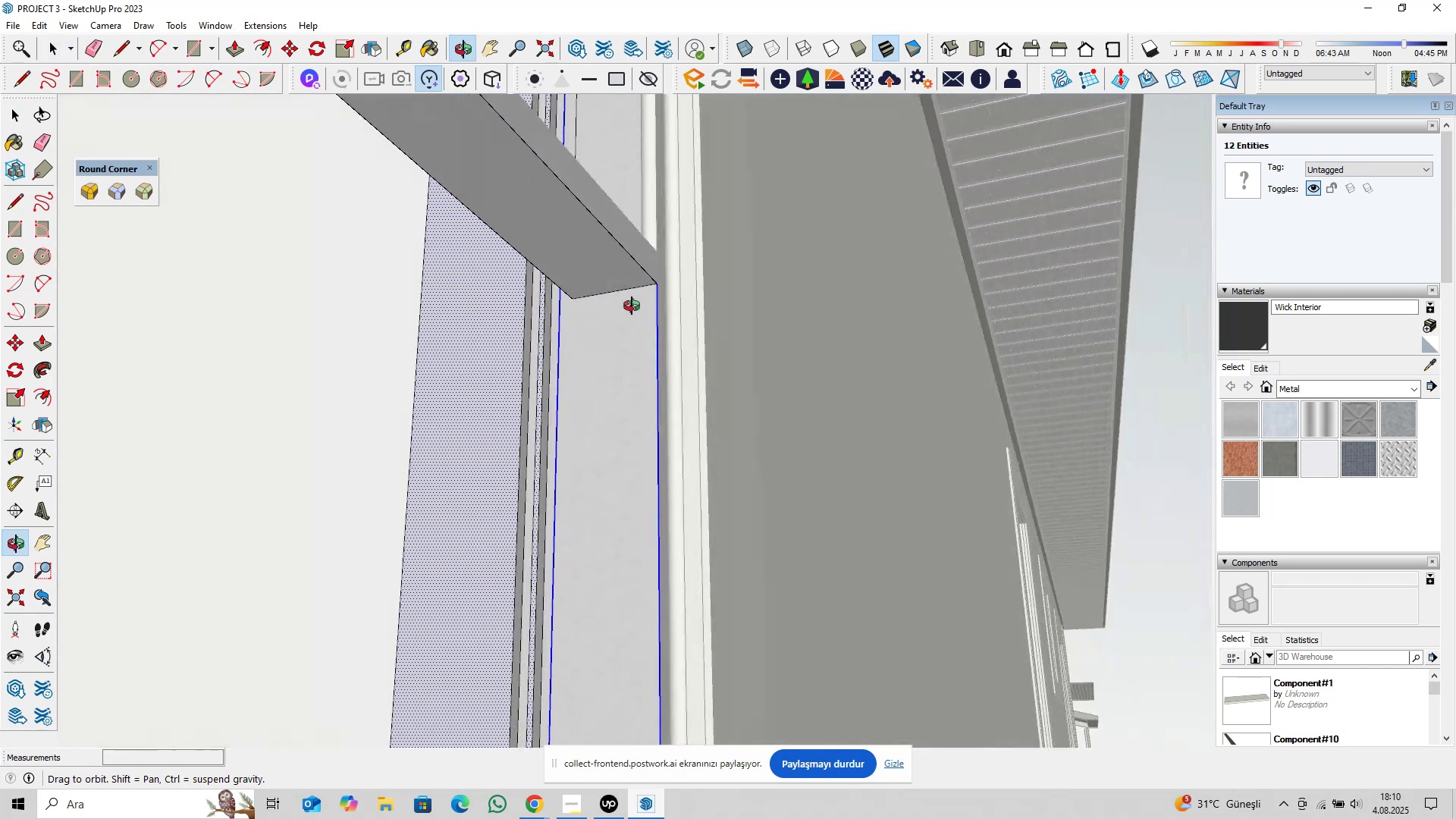 
wait(5.07)
 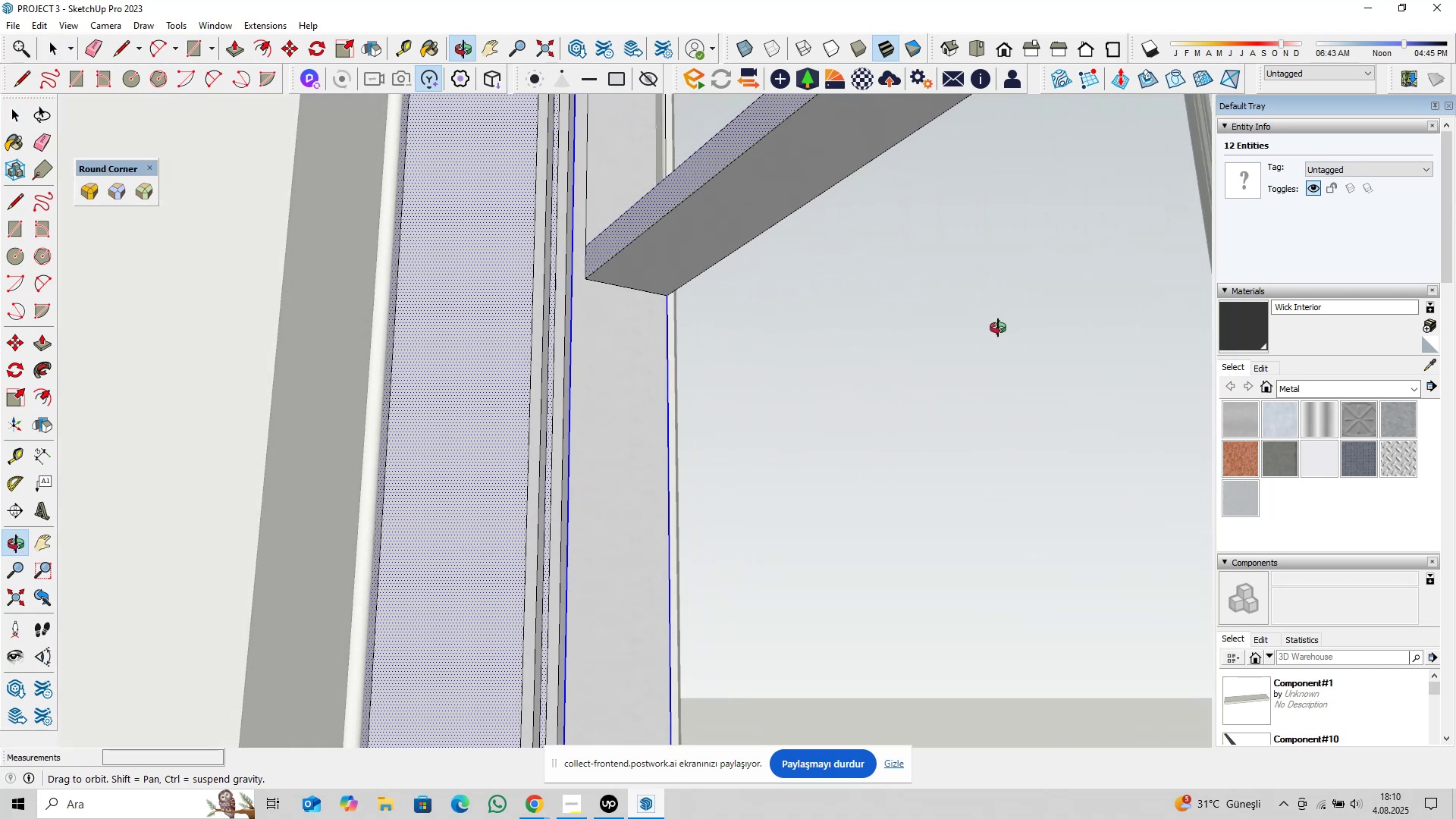 
hold_key(key=ShiftLeft, duration=0.41)
 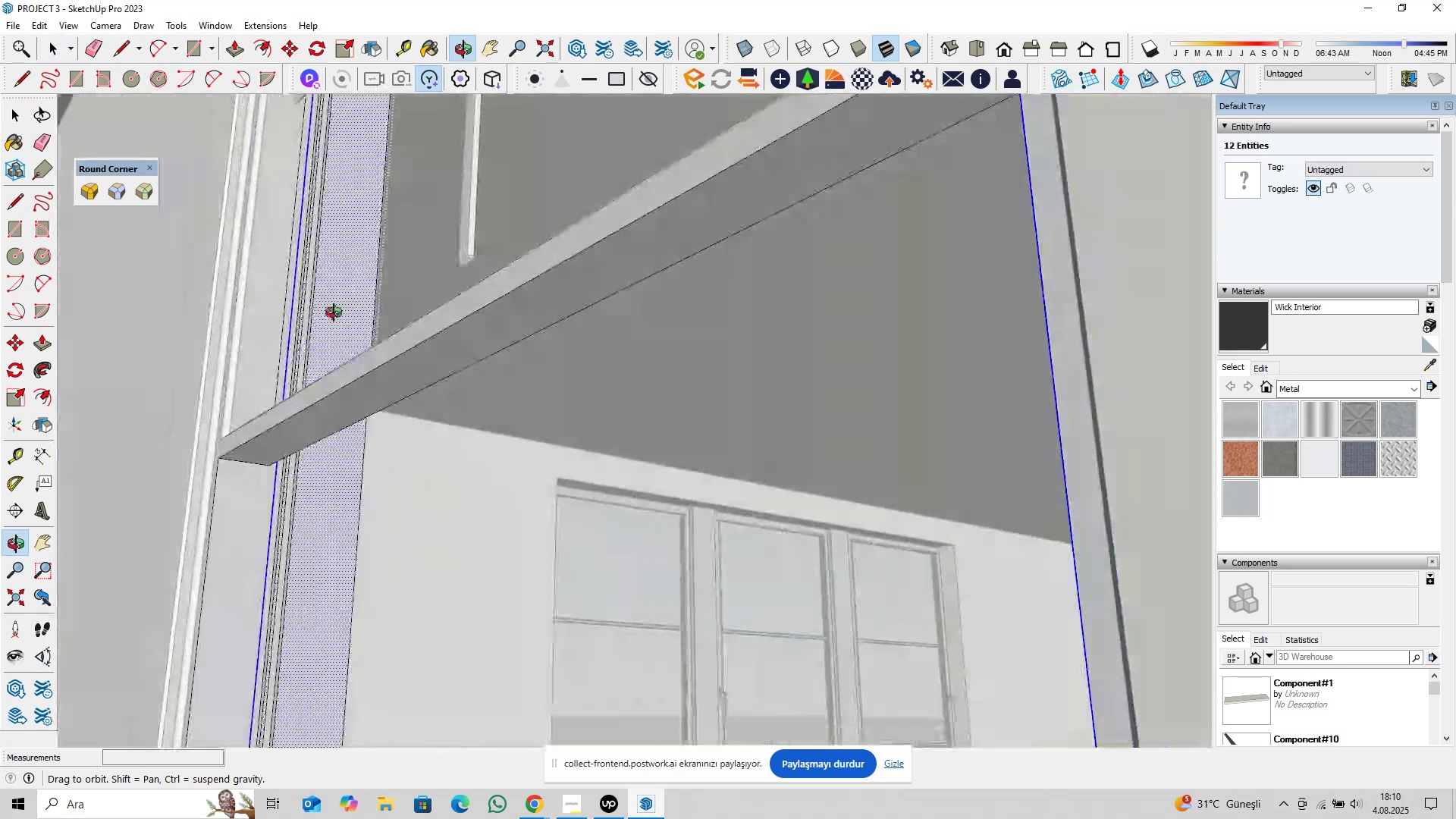 
hold_key(key=ShiftLeft, duration=0.43)
 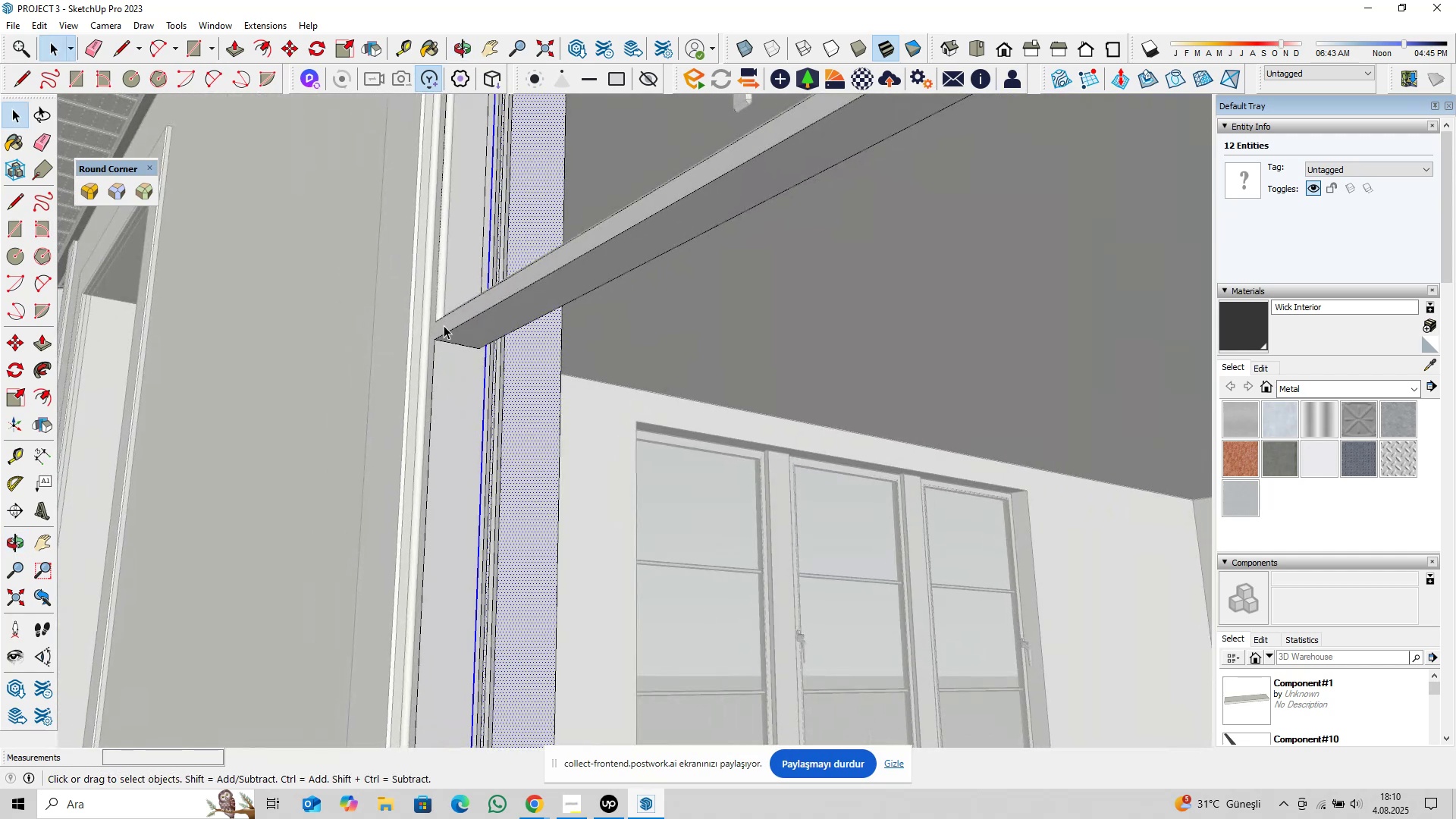 
scroll: coordinate [435, 354], scroll_direction: up, amount: 8.0
 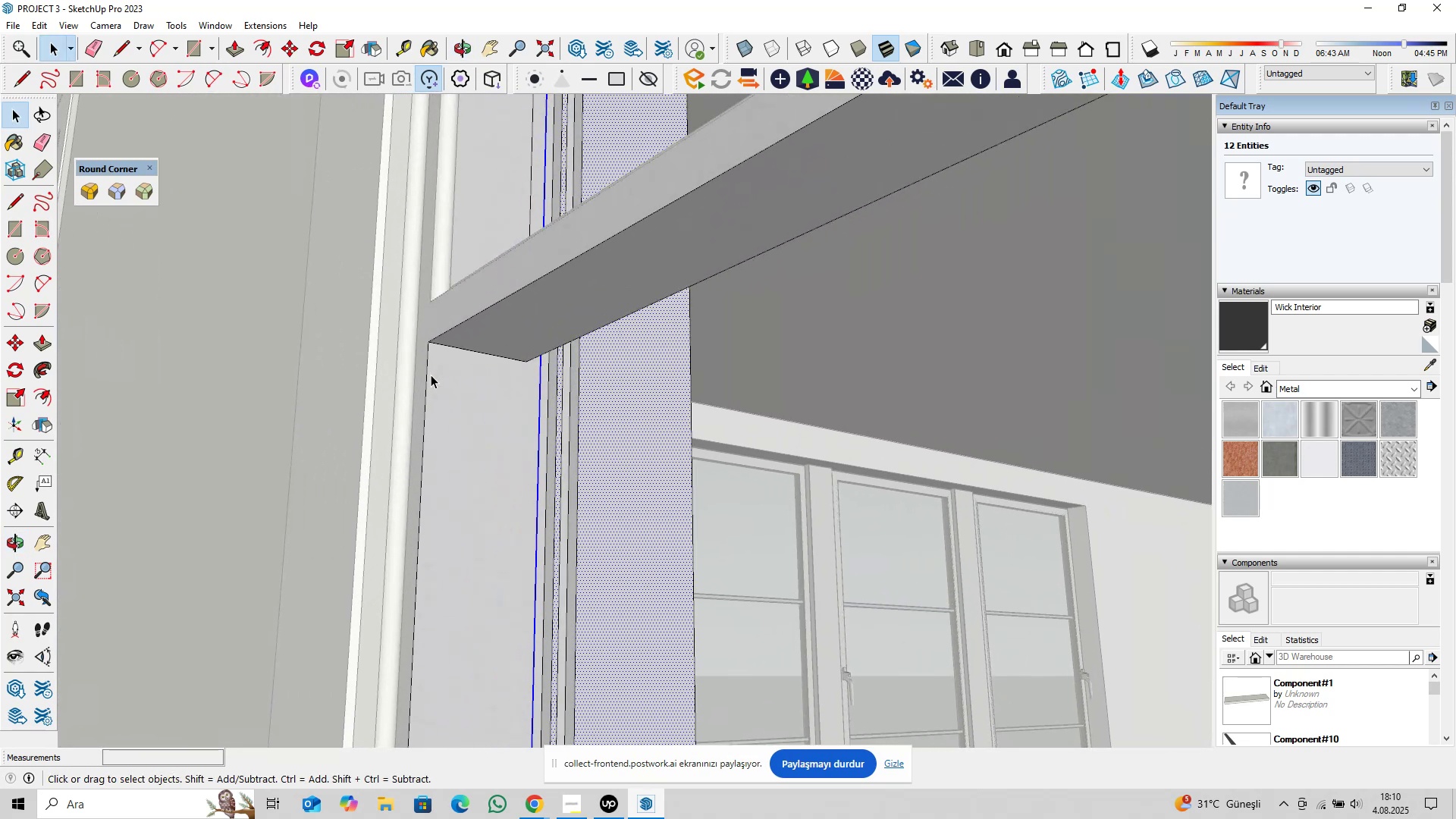 
hold_key(key=ControlLeft, duration=0.5)
left_click([428, 375])
 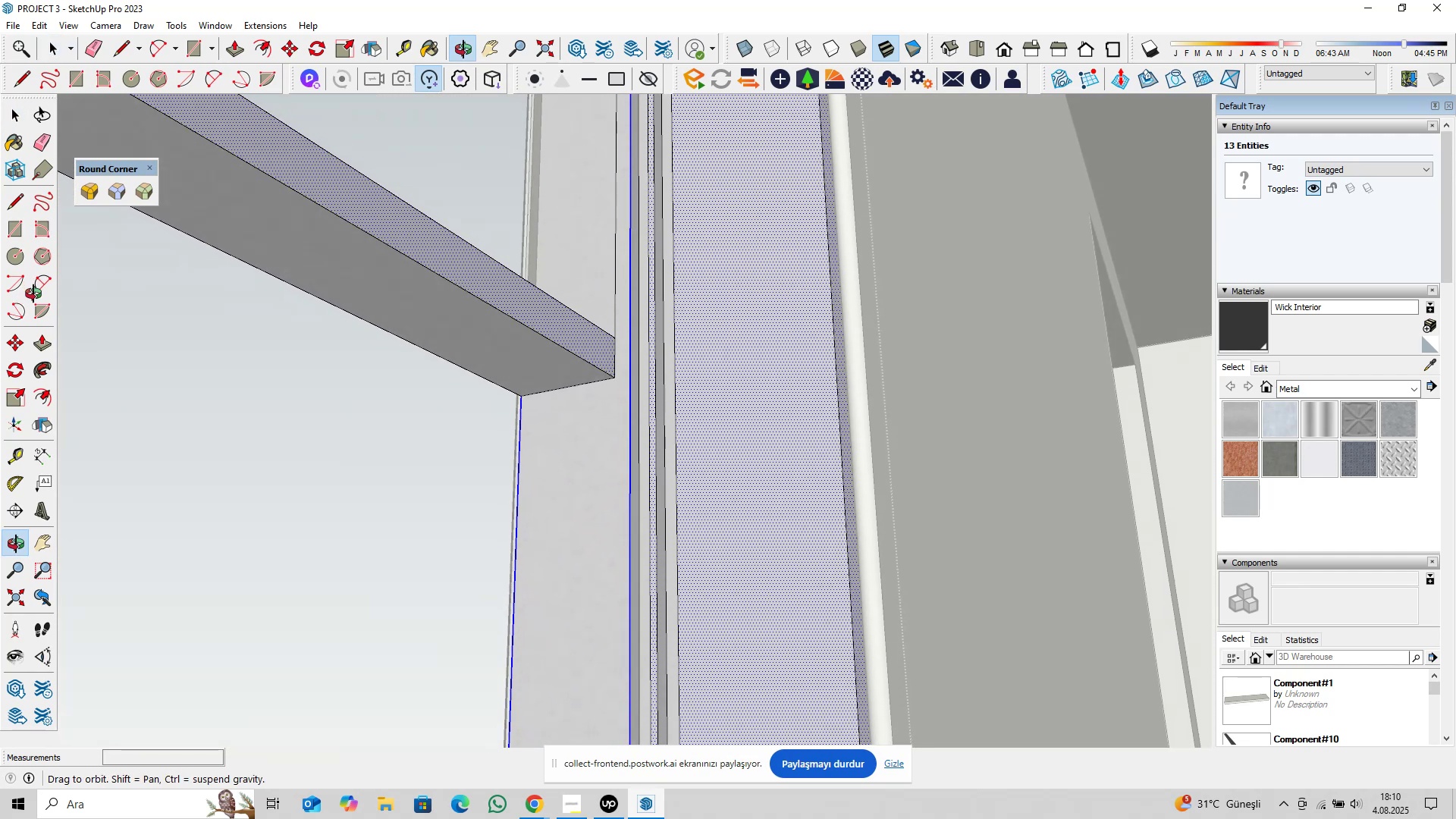 
hold_key(key=ShiftLeft, duration=0.48)
left_click([484, 287])
 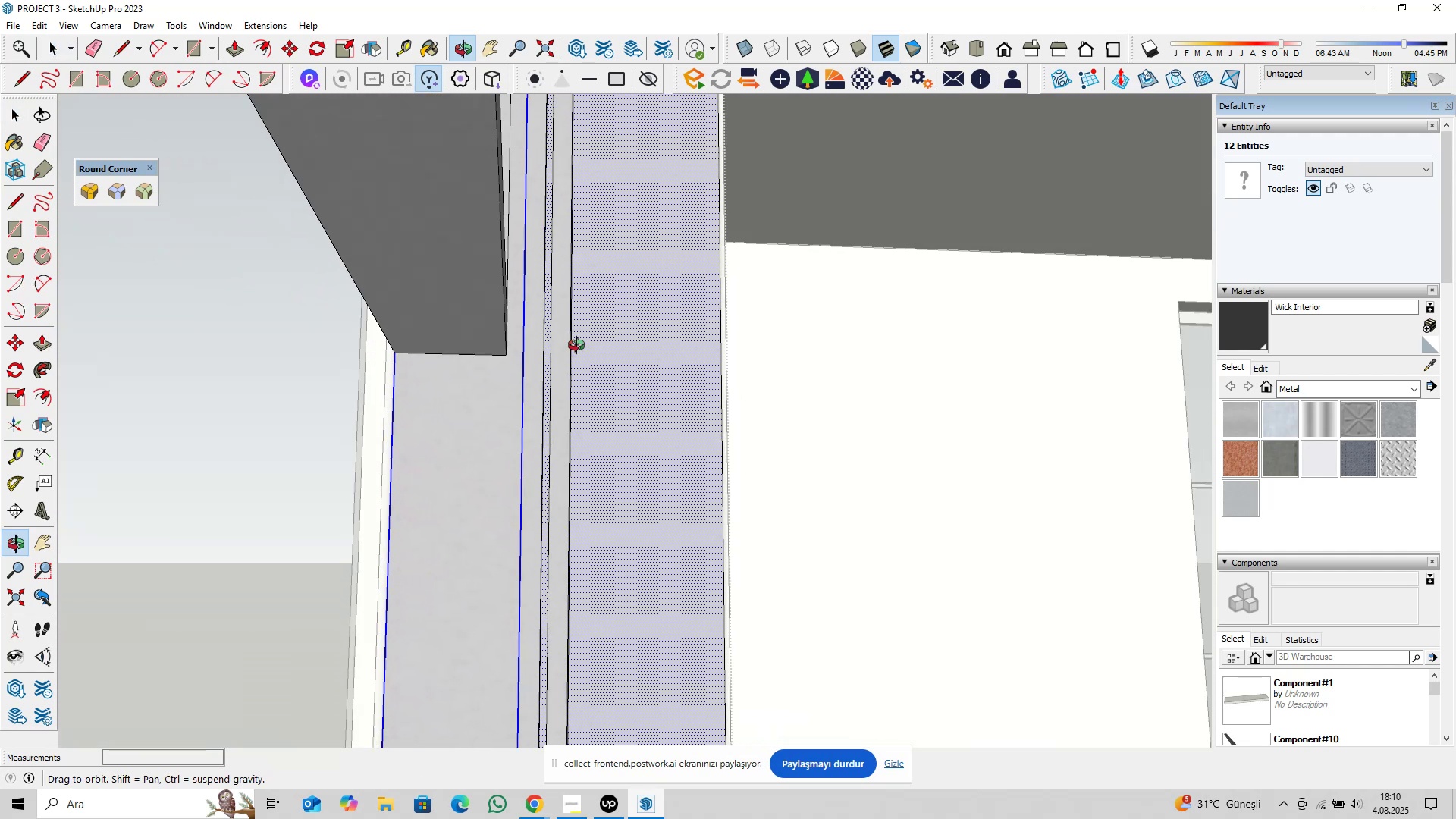 
scroll: coordinate [466, 300], scroll_direction: down, amount: 17.0
 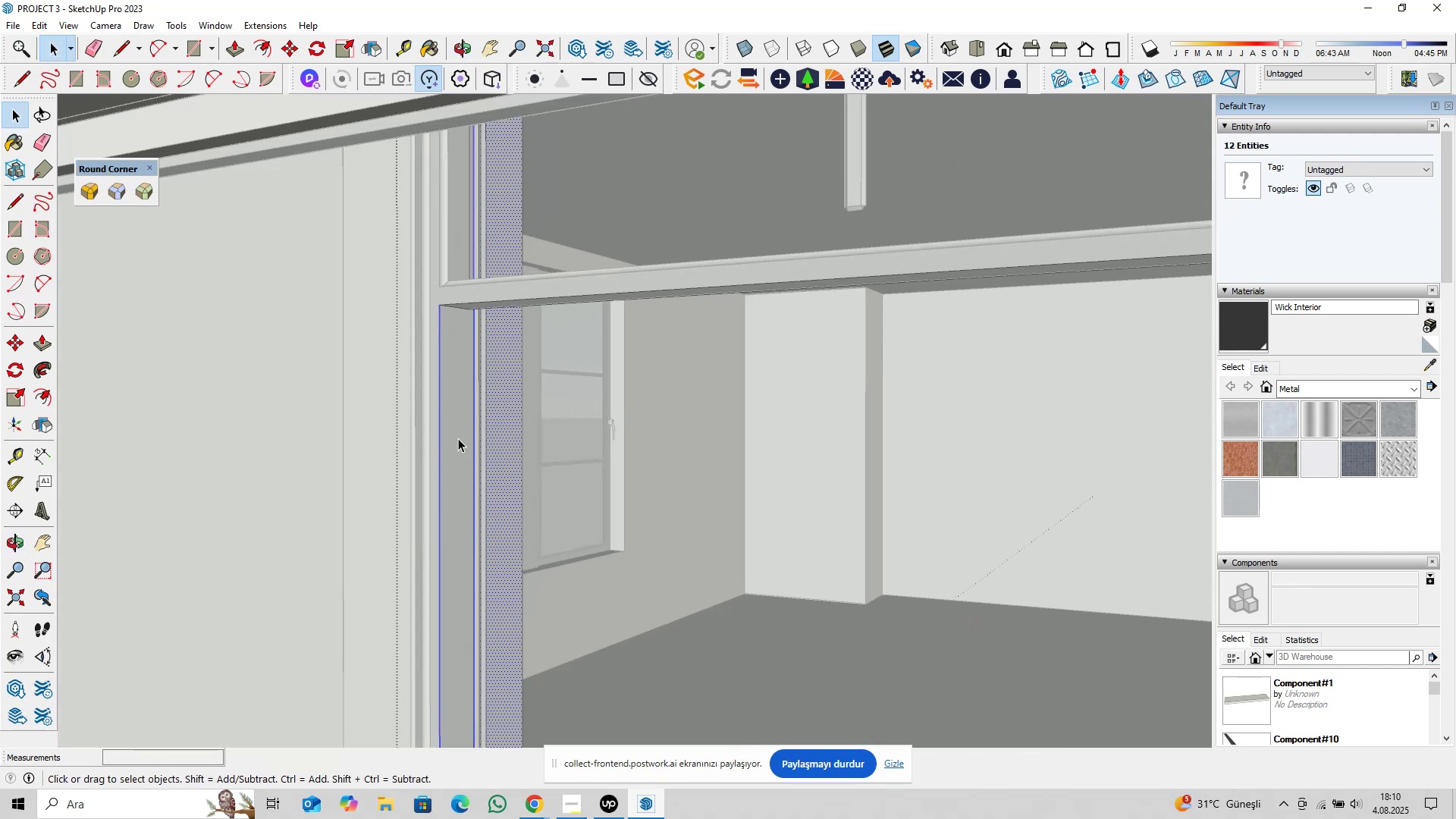 
hold_key(key=ShiftLeft, duration=0.34)
 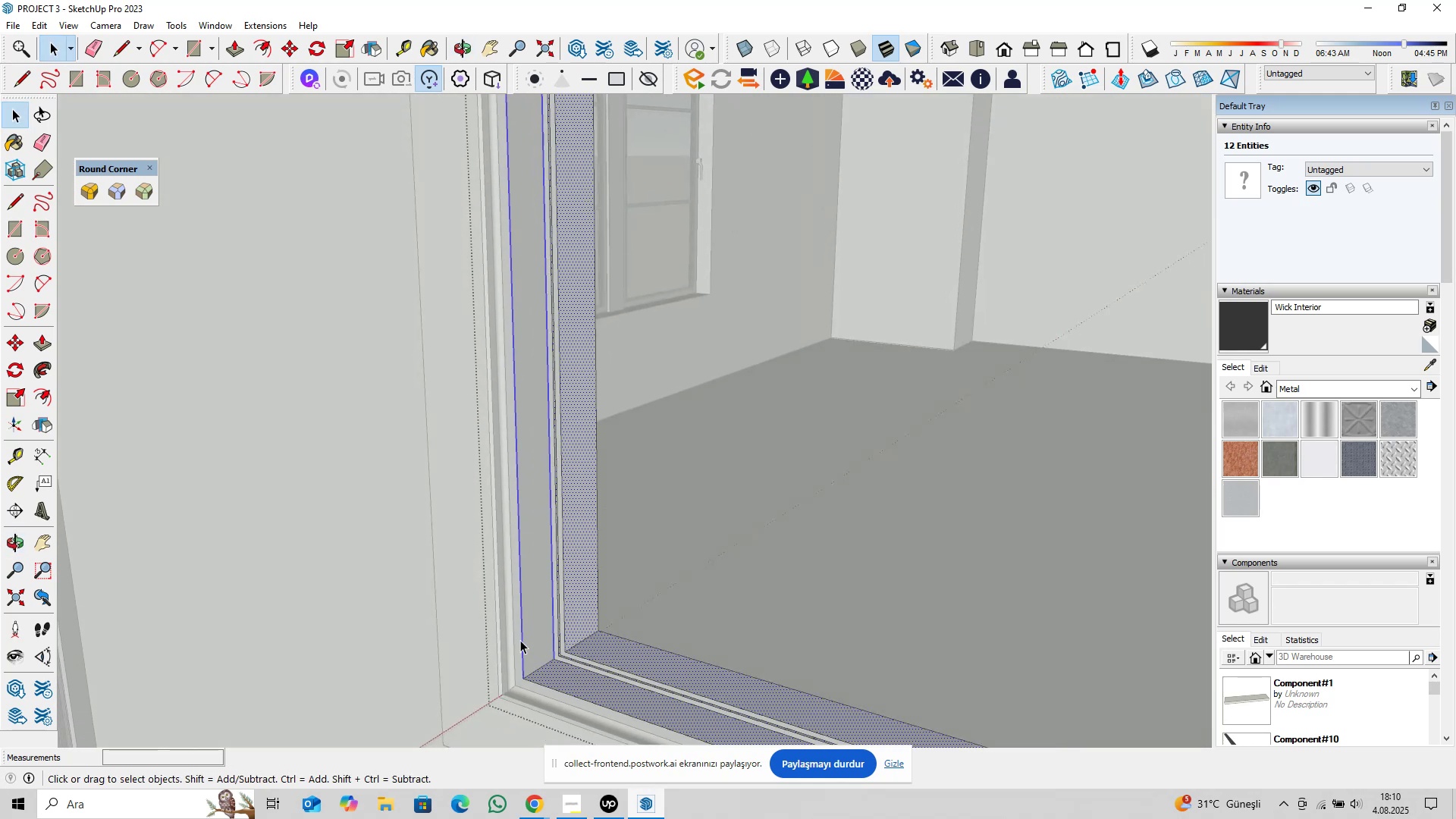 
hold_key(key=ShiftLeft, duration=0.58)
 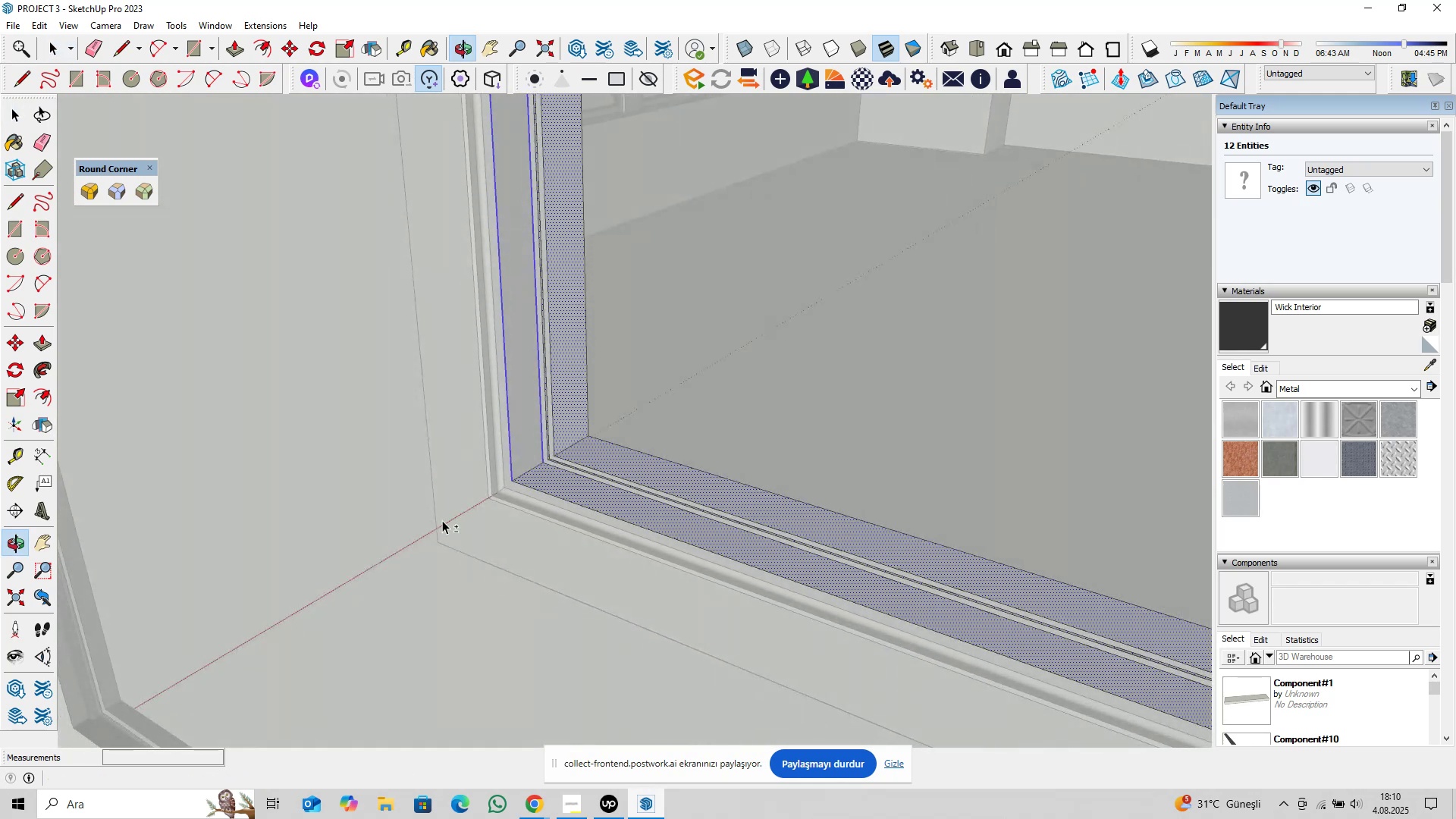 
scroll: coordinate [536, 439], scroll_direction: up, amount: 17.0
 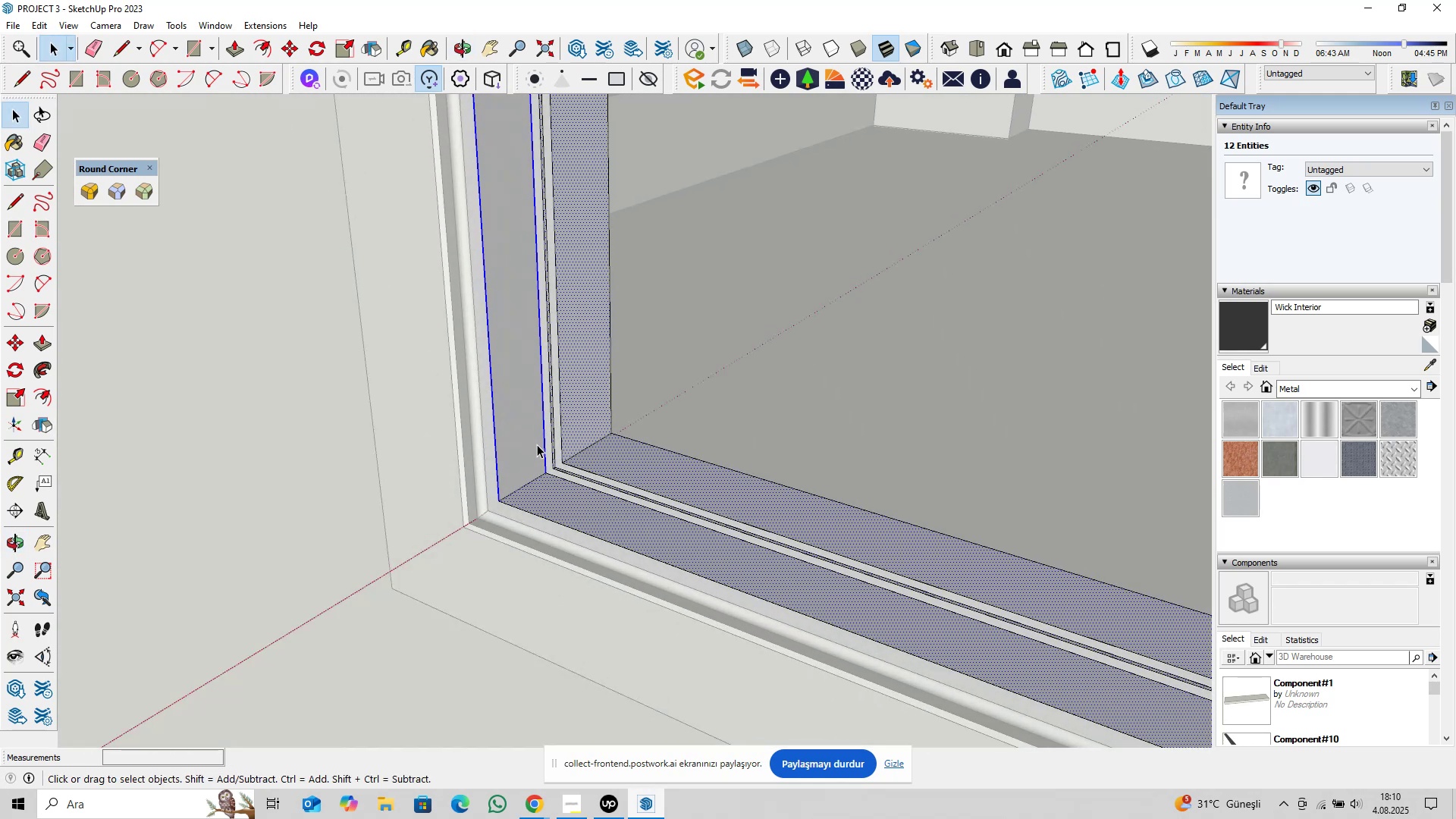 
hold_key(key=ShiftLeft, duration=0.56)
 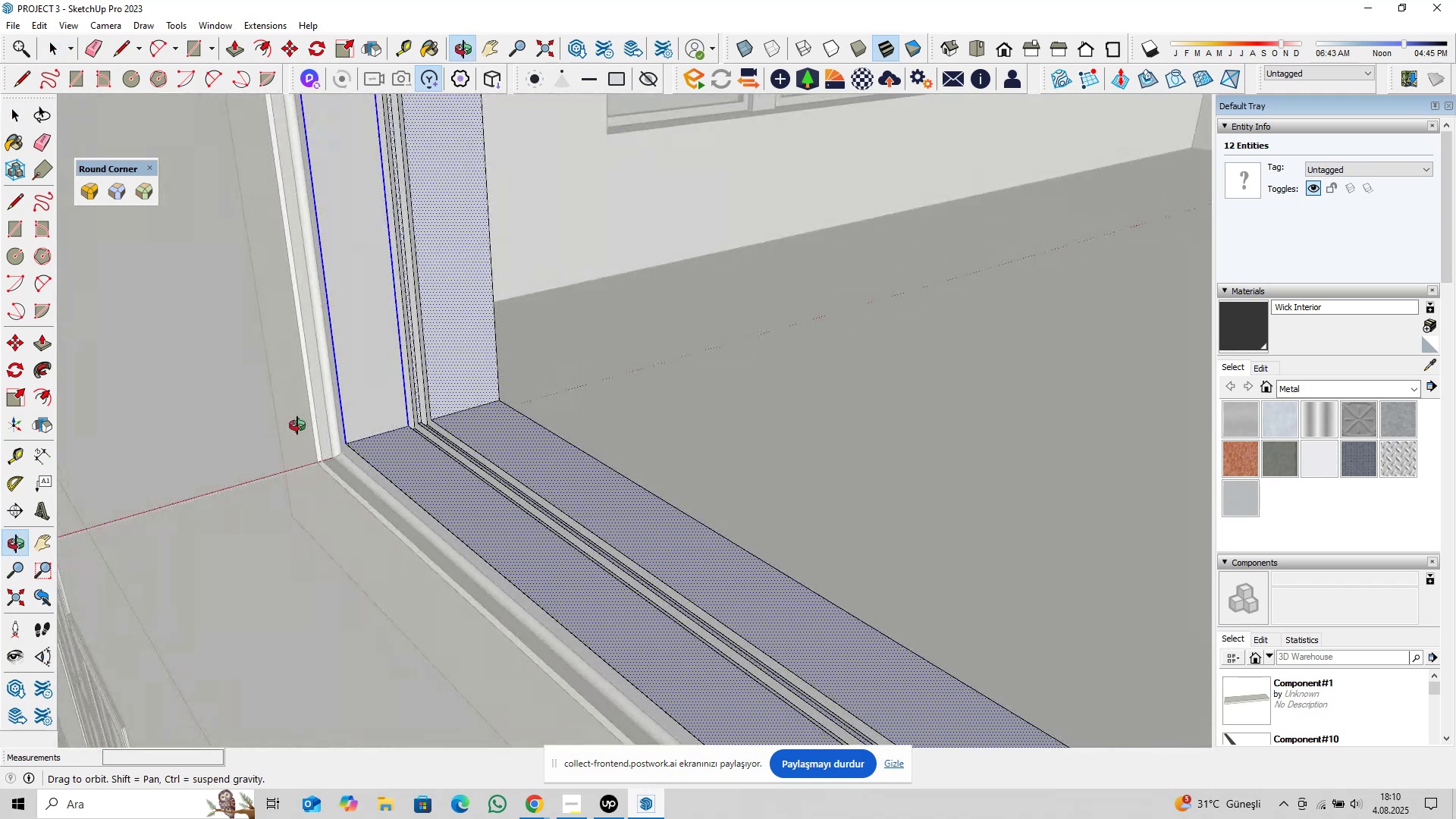 
hold_key(key=ShiftLeft, duration=0.37)
 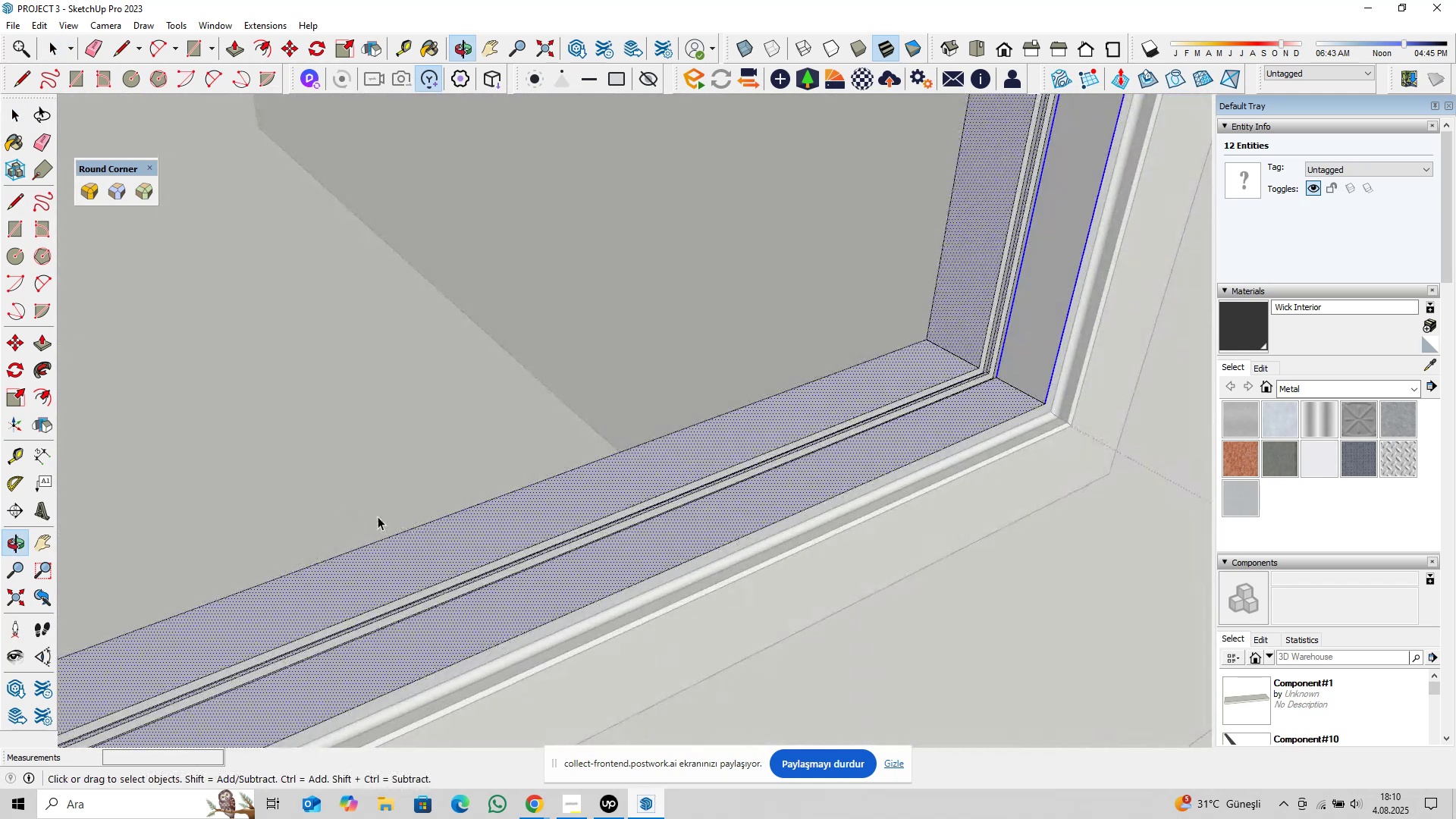 
hold_key(key=ShiftLeft, duration=0.39)
 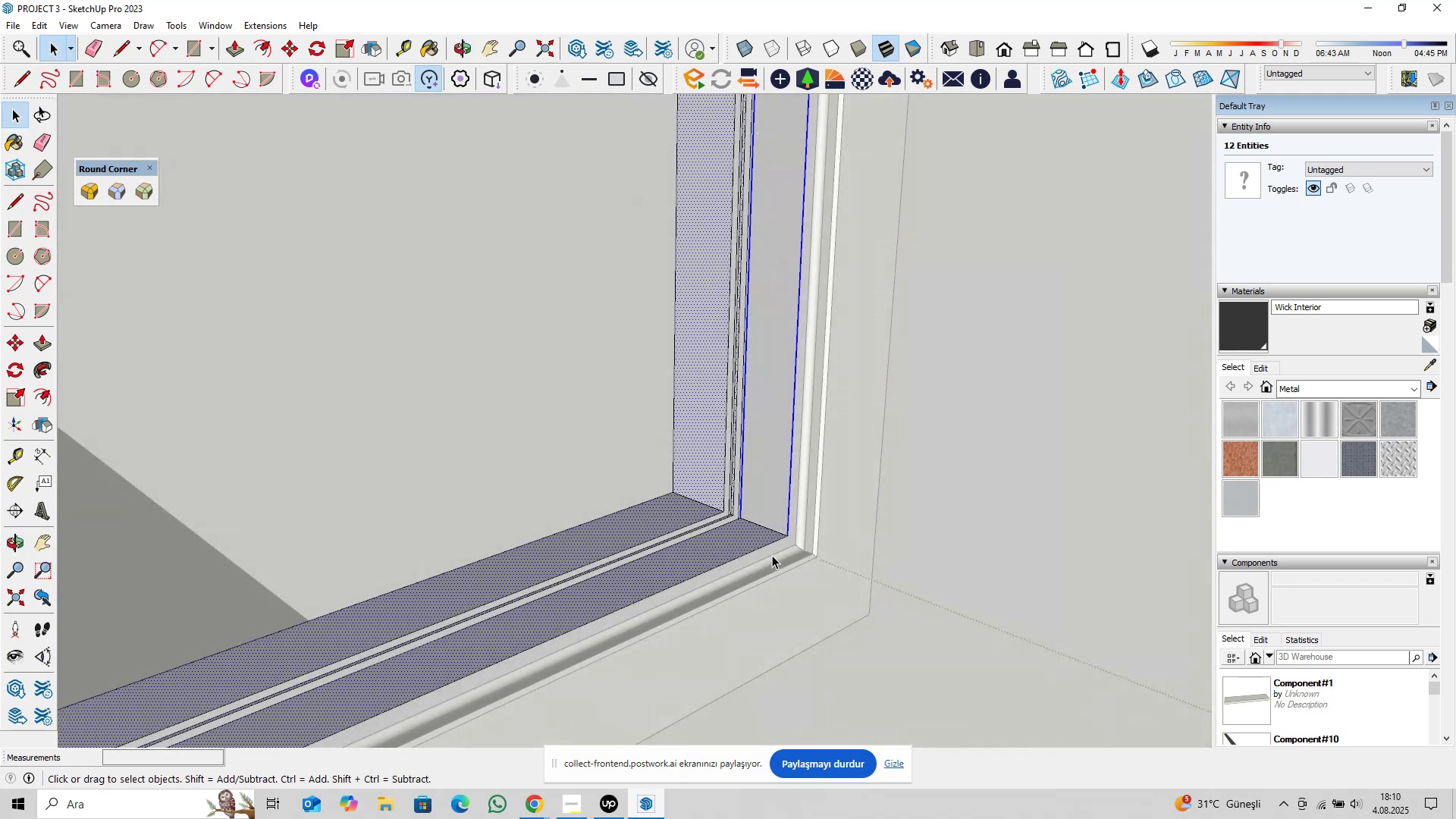 
key(Shift+ShiftLeft)
 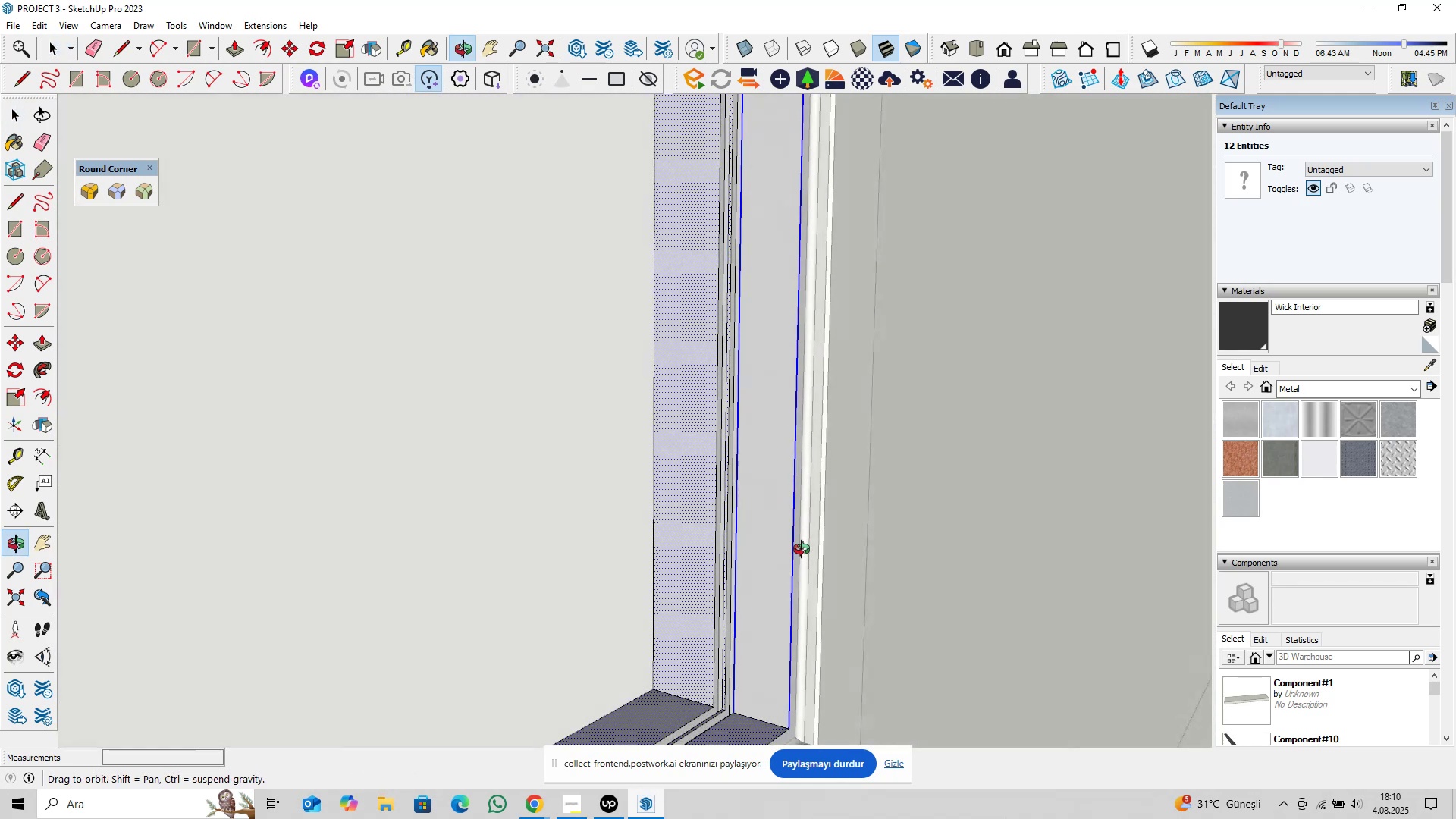 
hold_key(key=ShiftLeft, duration=1.01)
 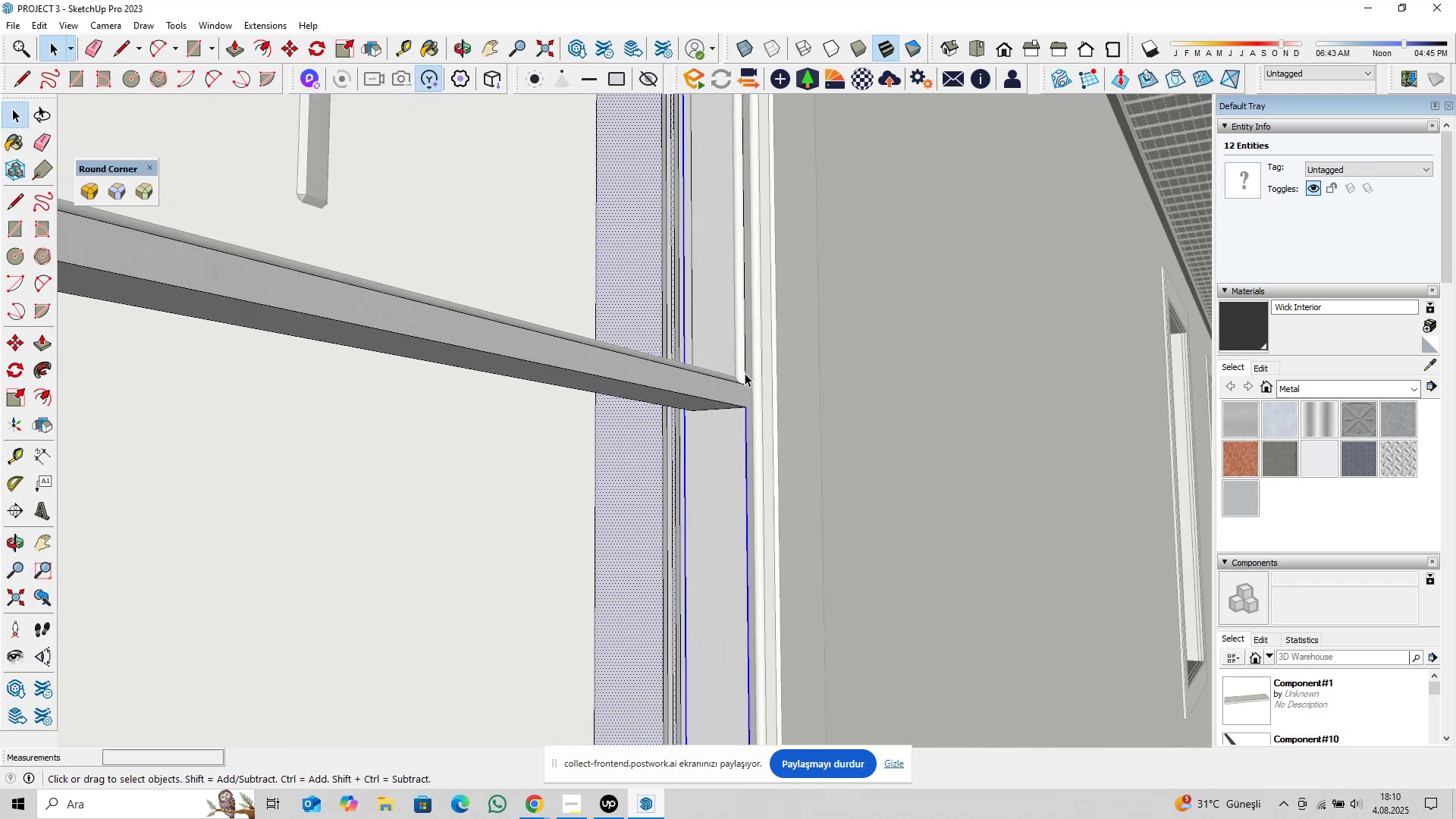 
scroll: coordinate [745, 379], scroll_direction: up, amount: 4.0
 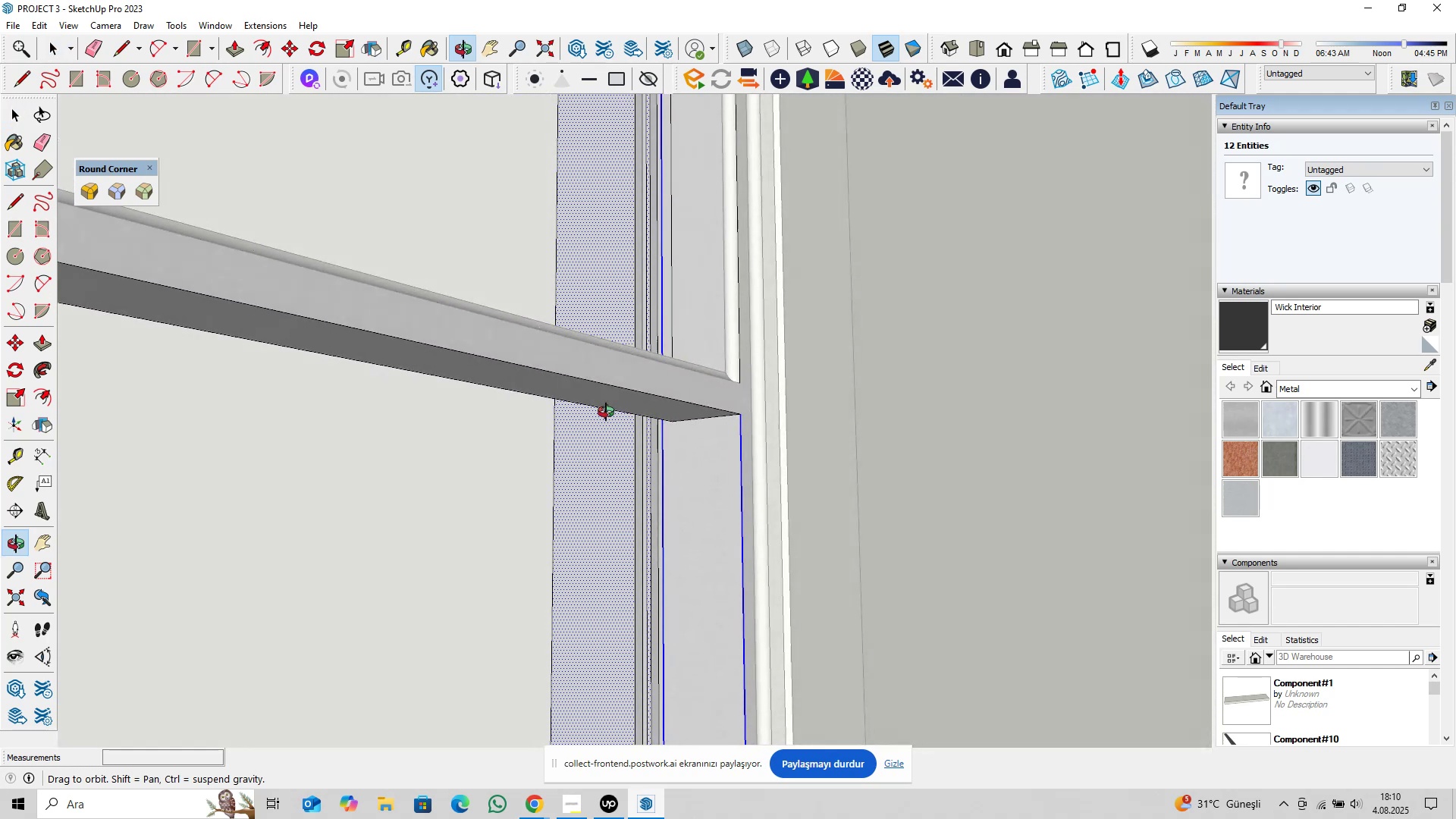 
hold_key(key=ShiftLeft, duration=0.47)
 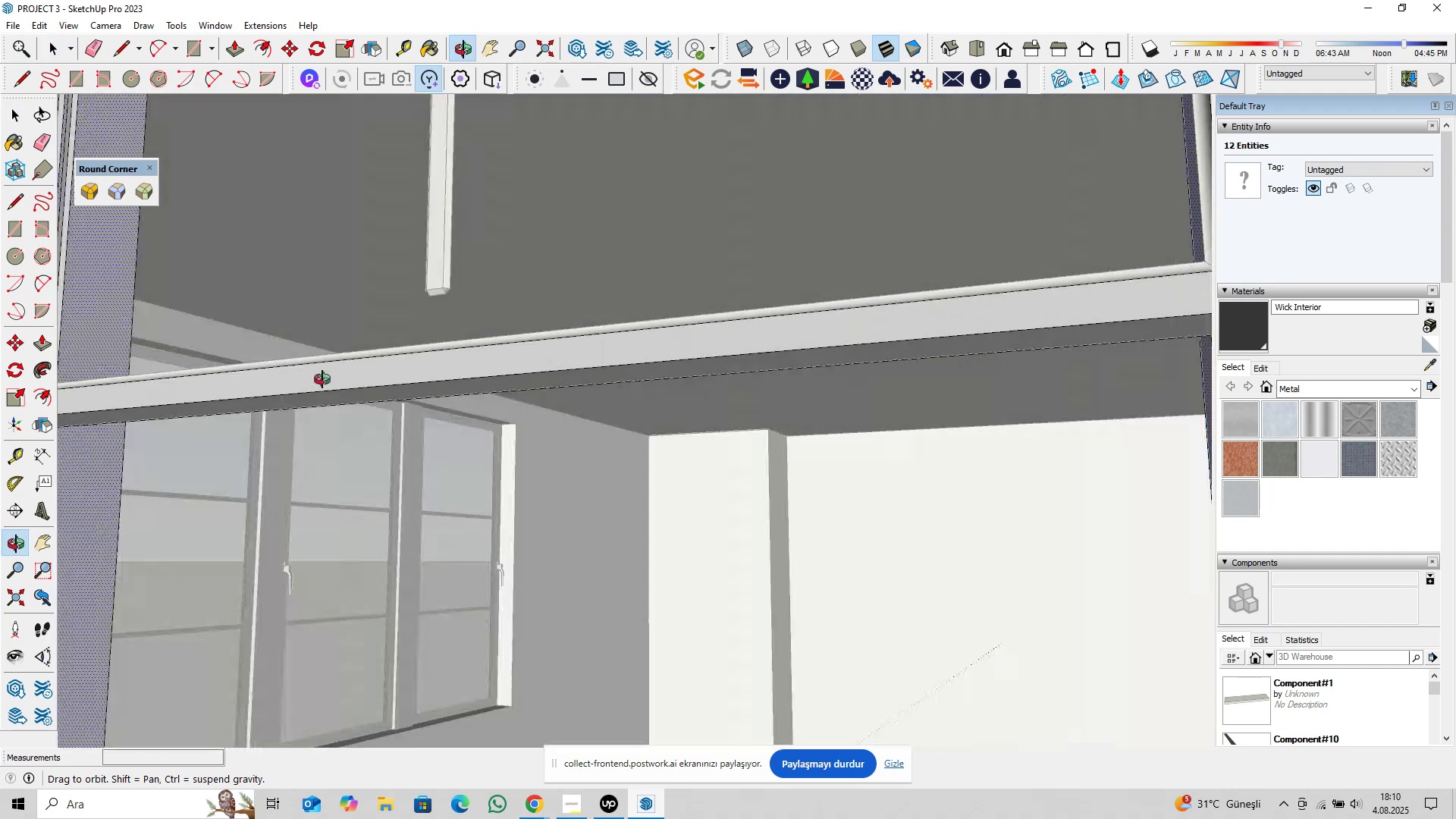 
hold_key(key=ShiftLeft, duration=0.56)
 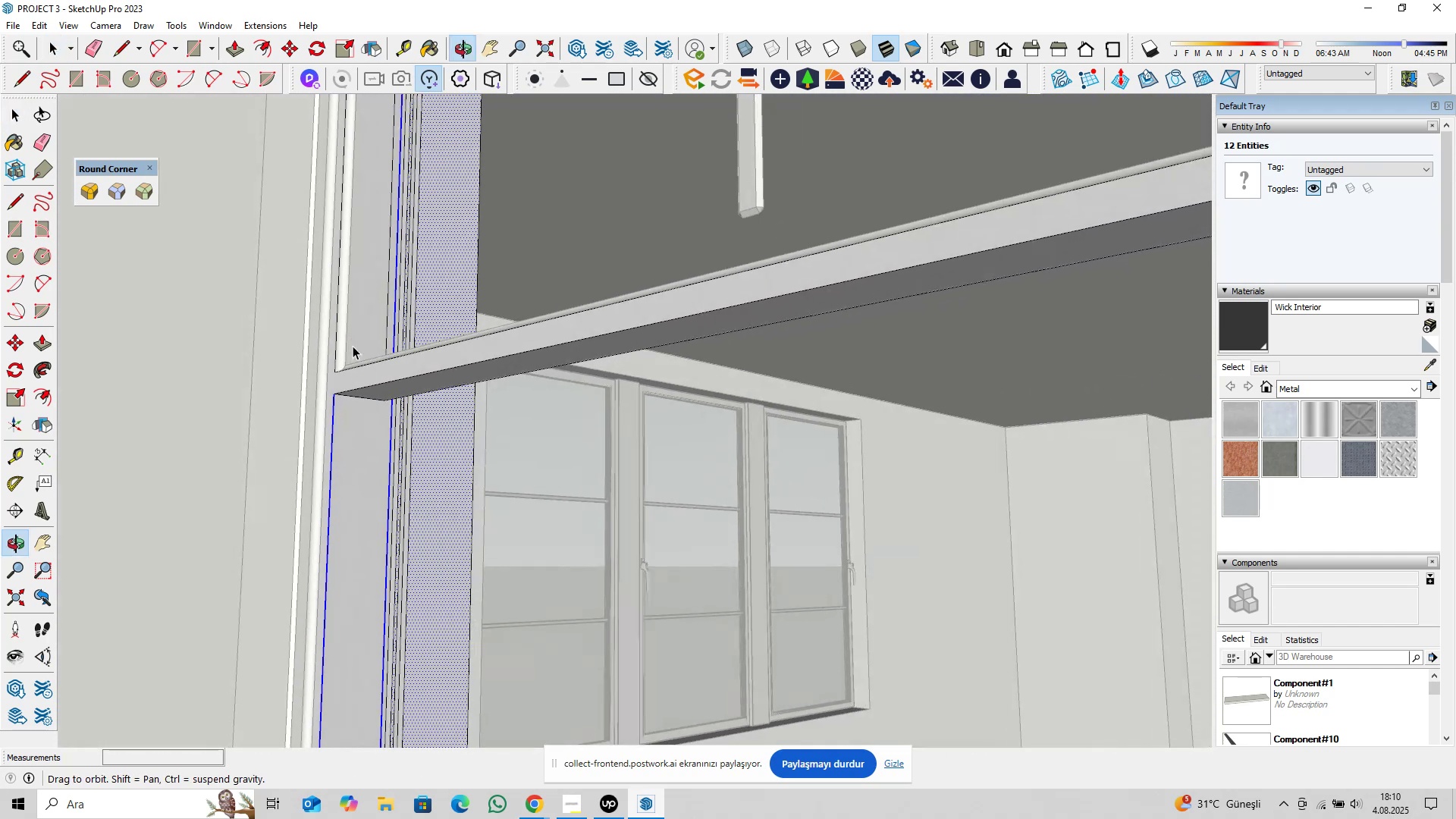 
scroll: coordinate [365, 400], scroll_direction: up, amount: 5.0
 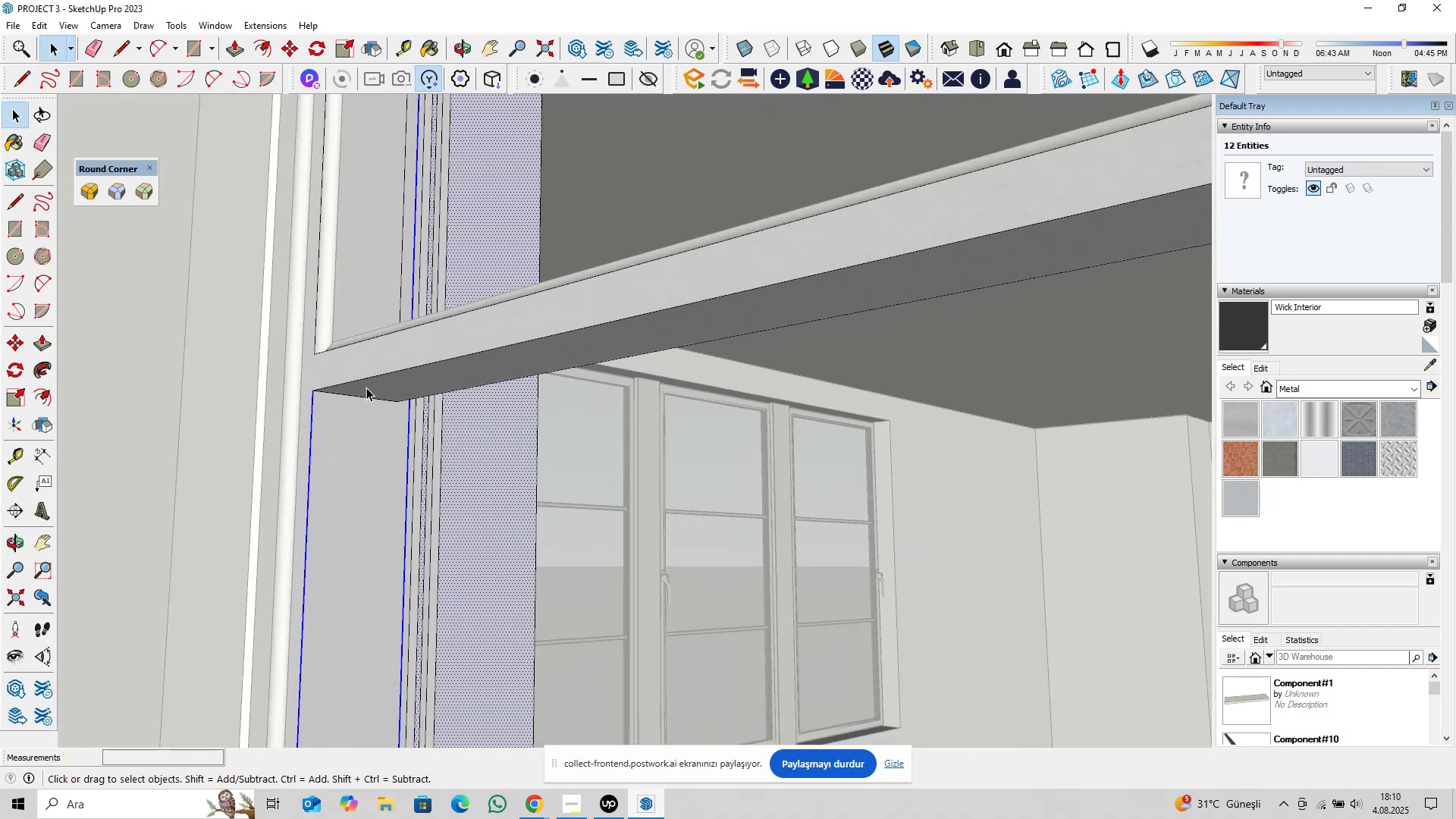 
hold_key(key=ControlLeft, duration=0.7)
 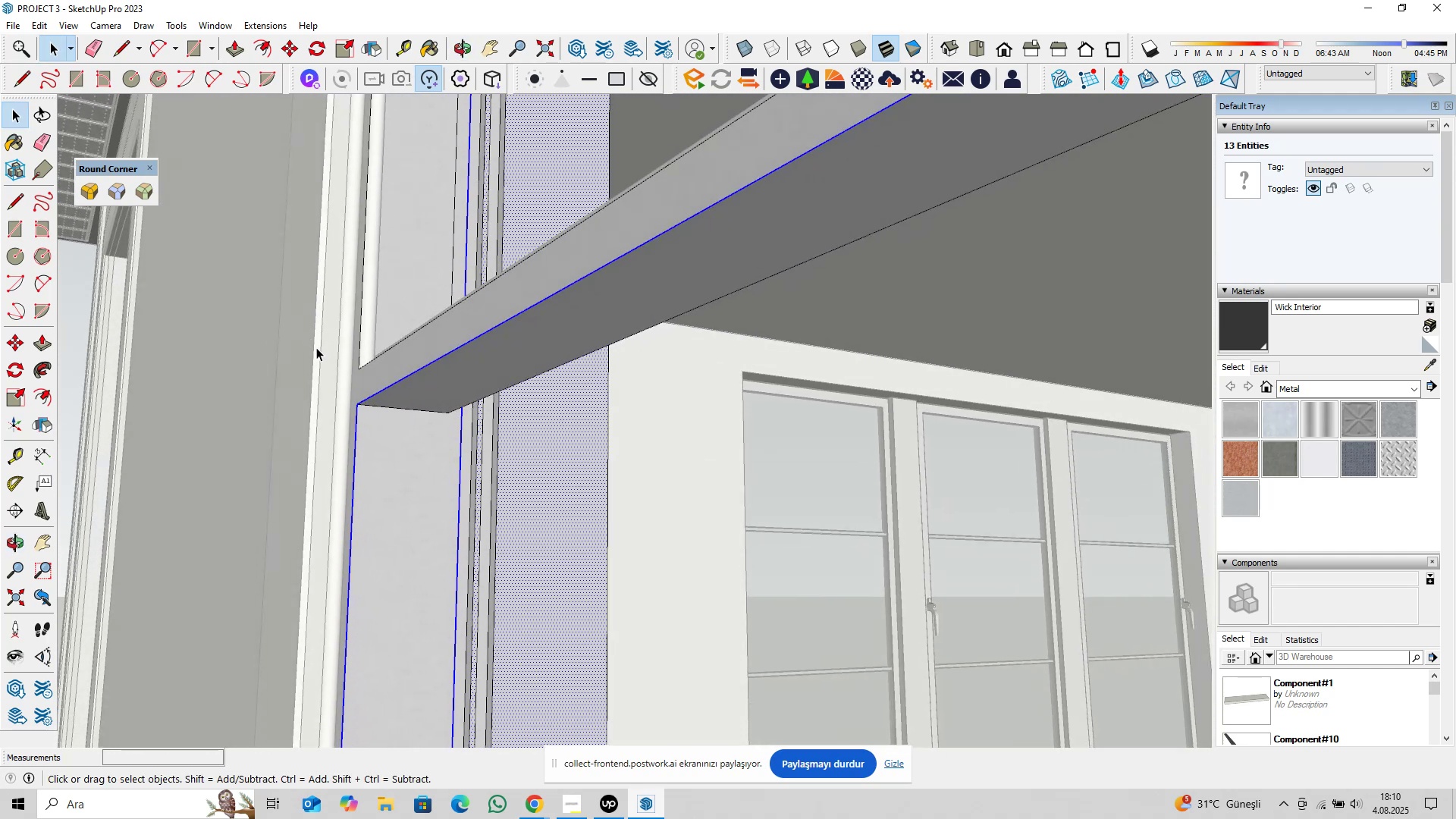 
wait(5.24)
 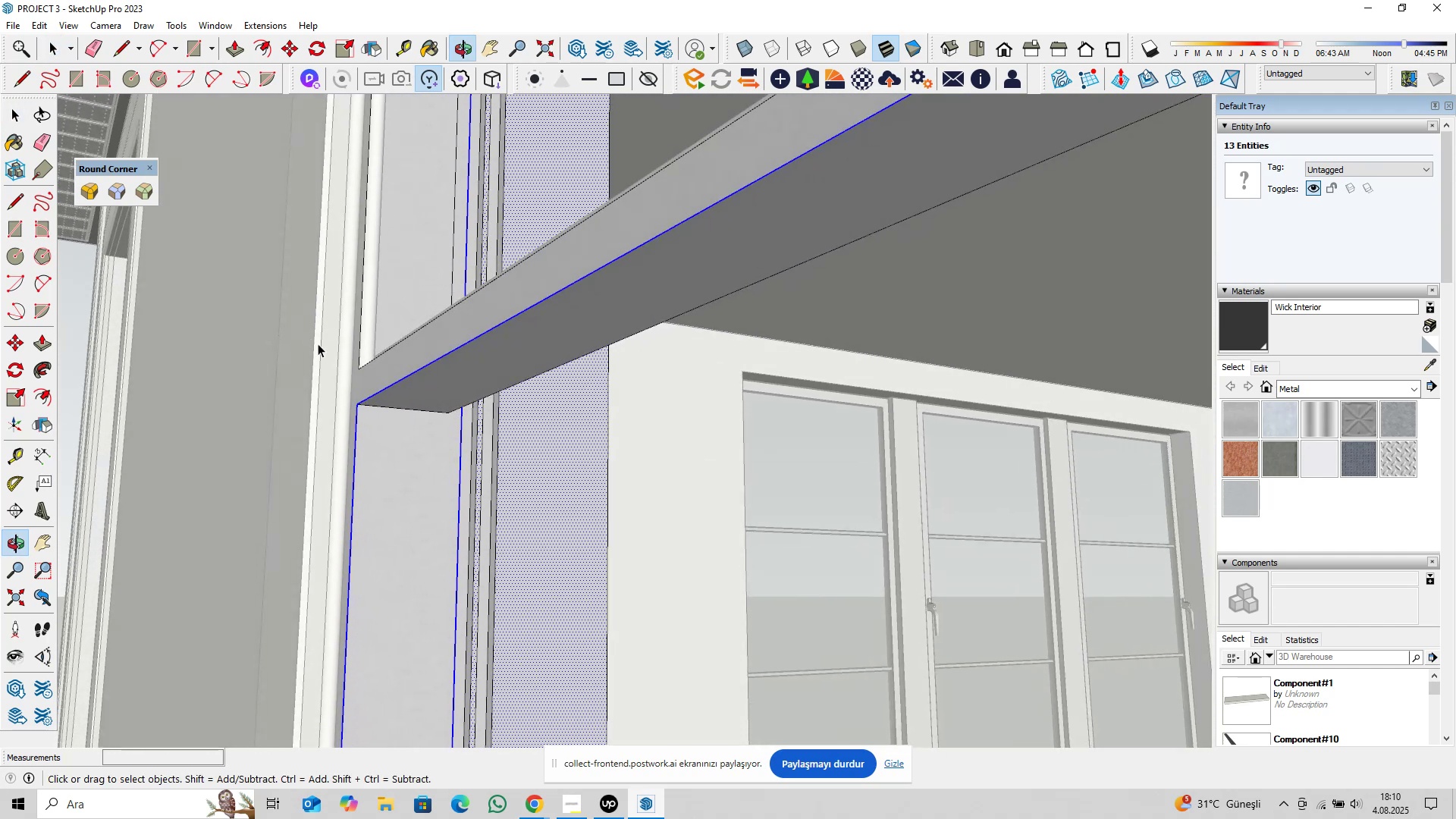 
hold_key(key=ControlLeft, duration=1.54)
left_click([411, 410])
 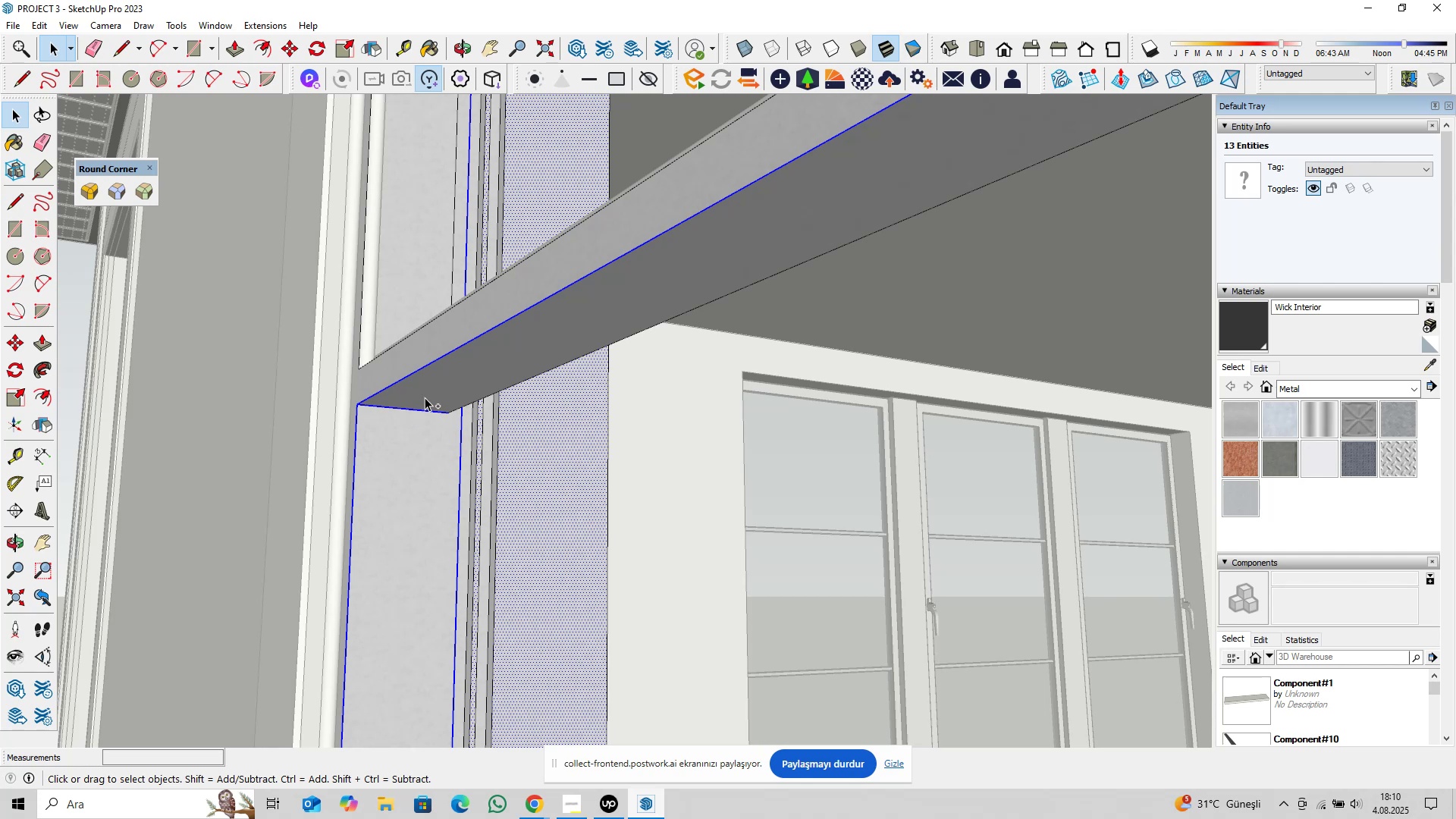 
key(Control+ControlLeft)
 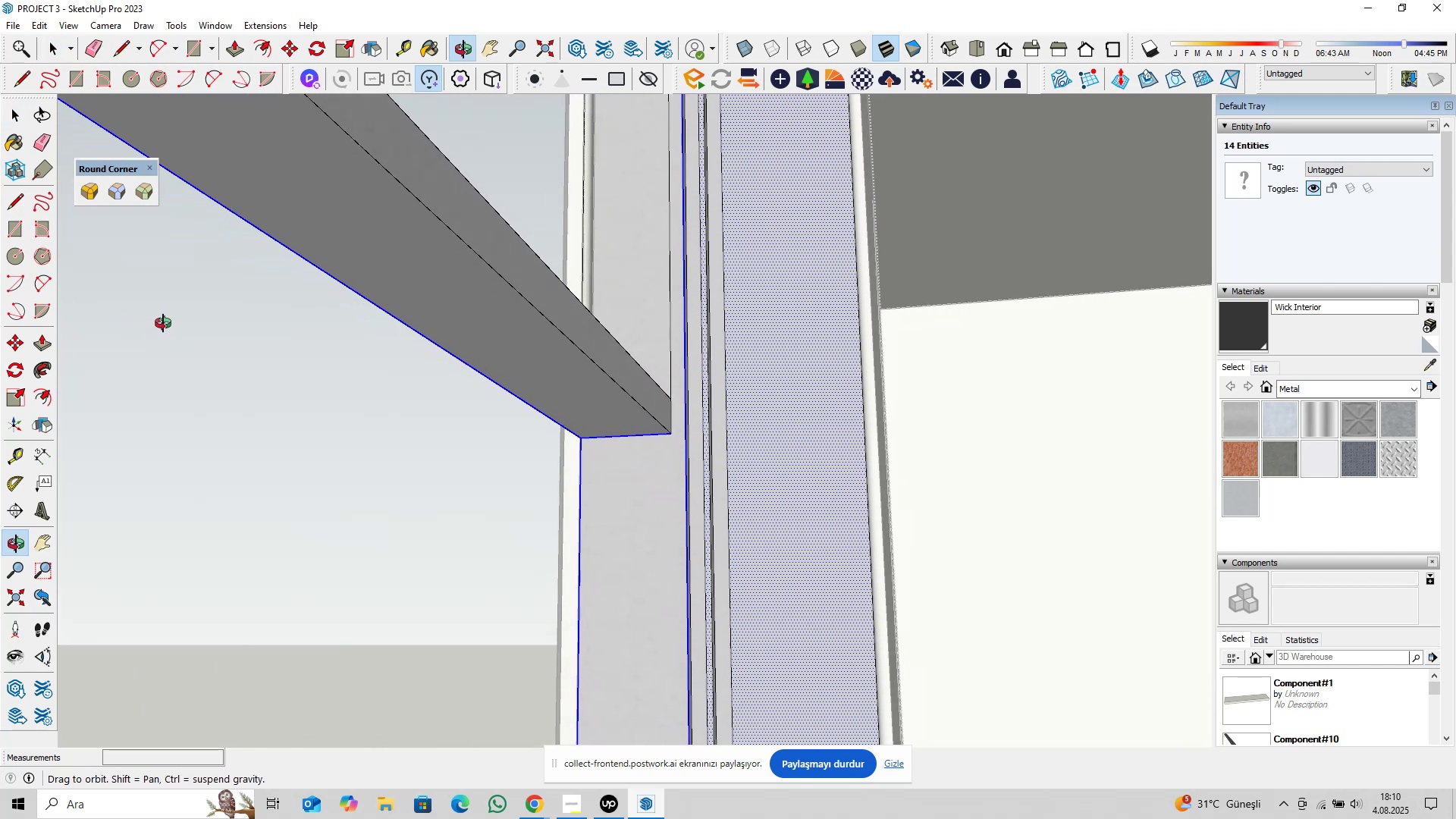 
hold_key(key=ShiftLeft, duration=0.57)
left_click([405, 414])
 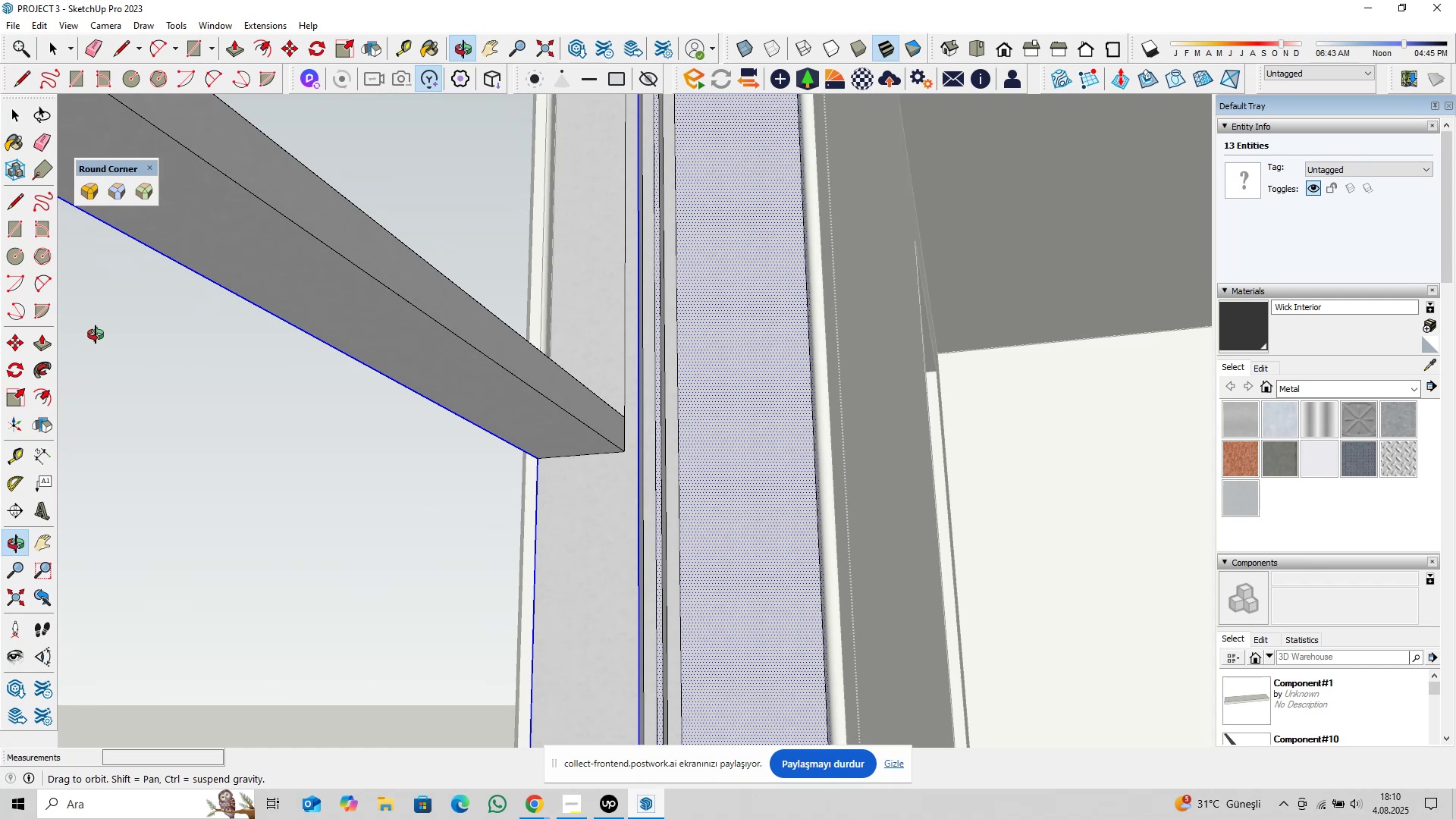 
wait(8.13)
 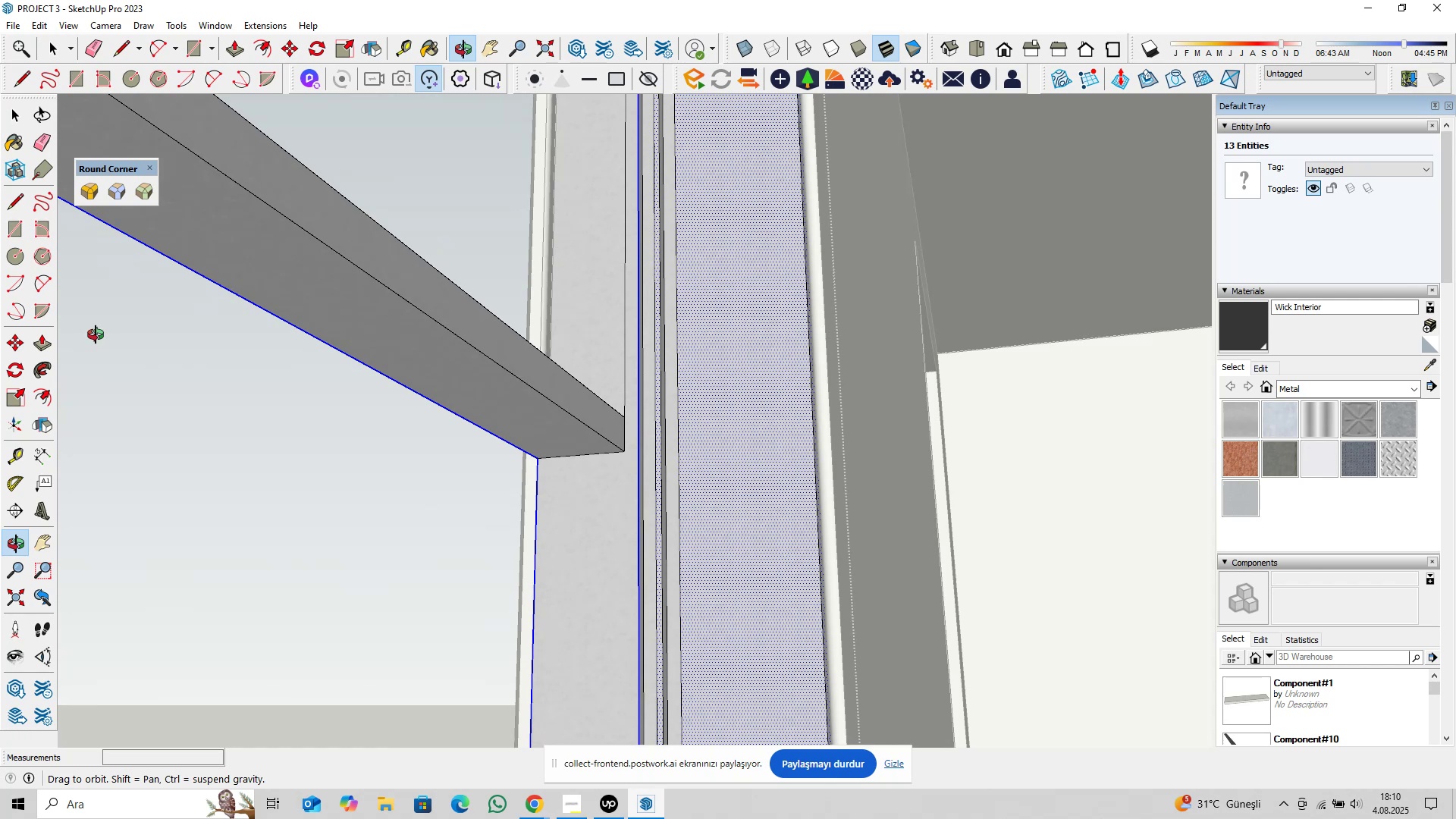 
hold_key(key=ShiftLeft, duration=0.56)
 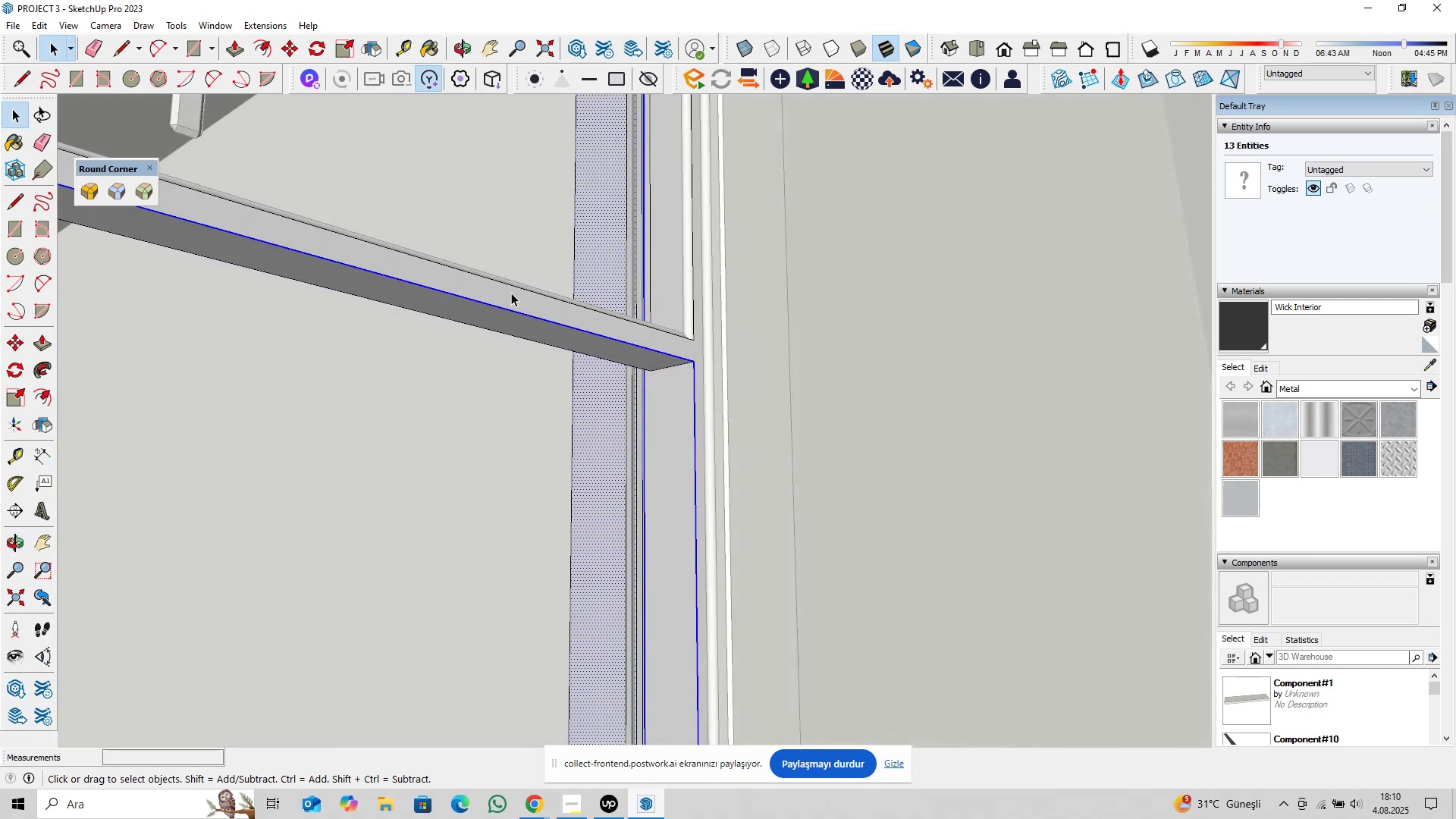 
scroll: coordinate [686, 374], scroll_direction: up, amount: 6.0
 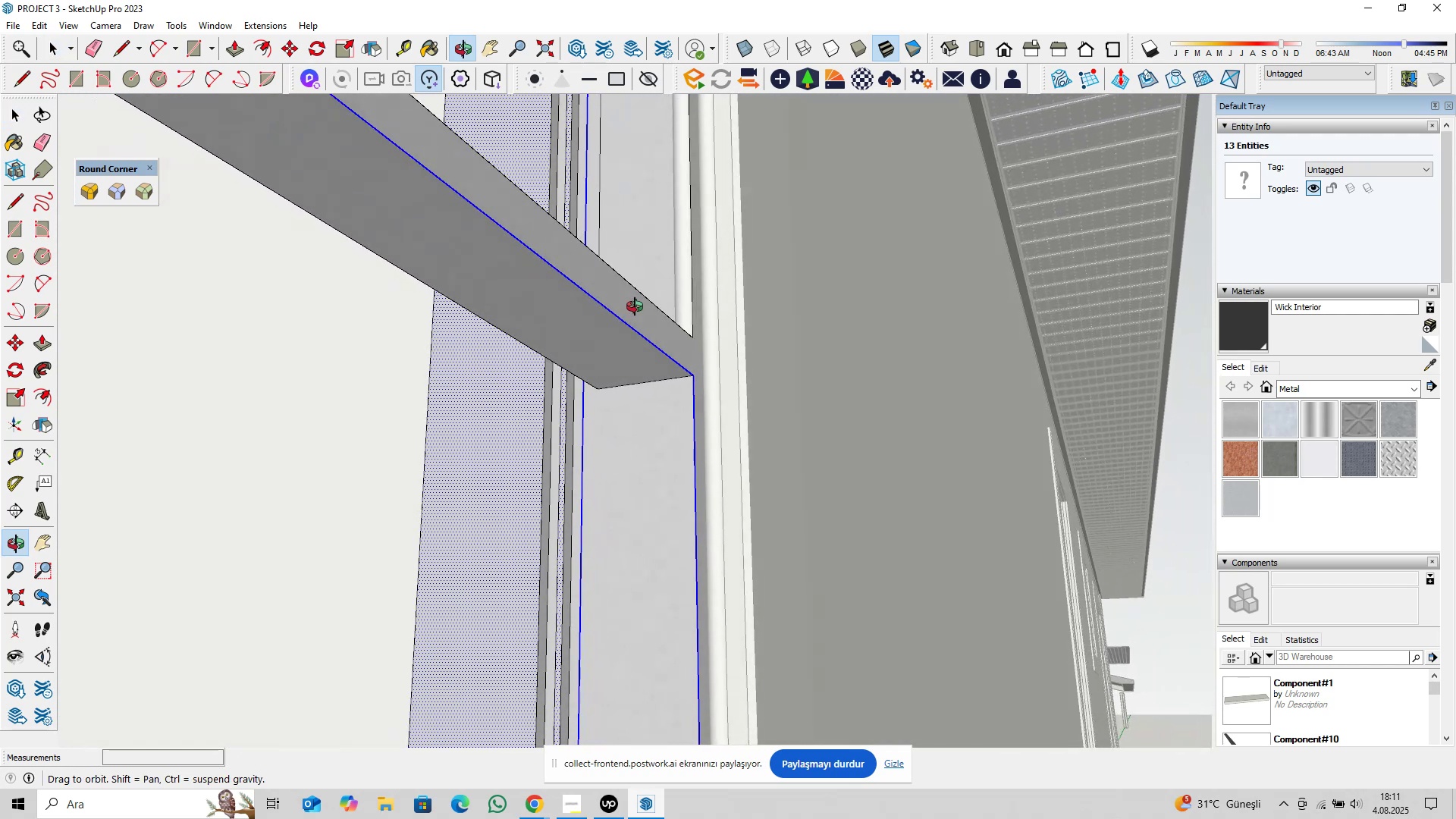 
wait(14.19)
 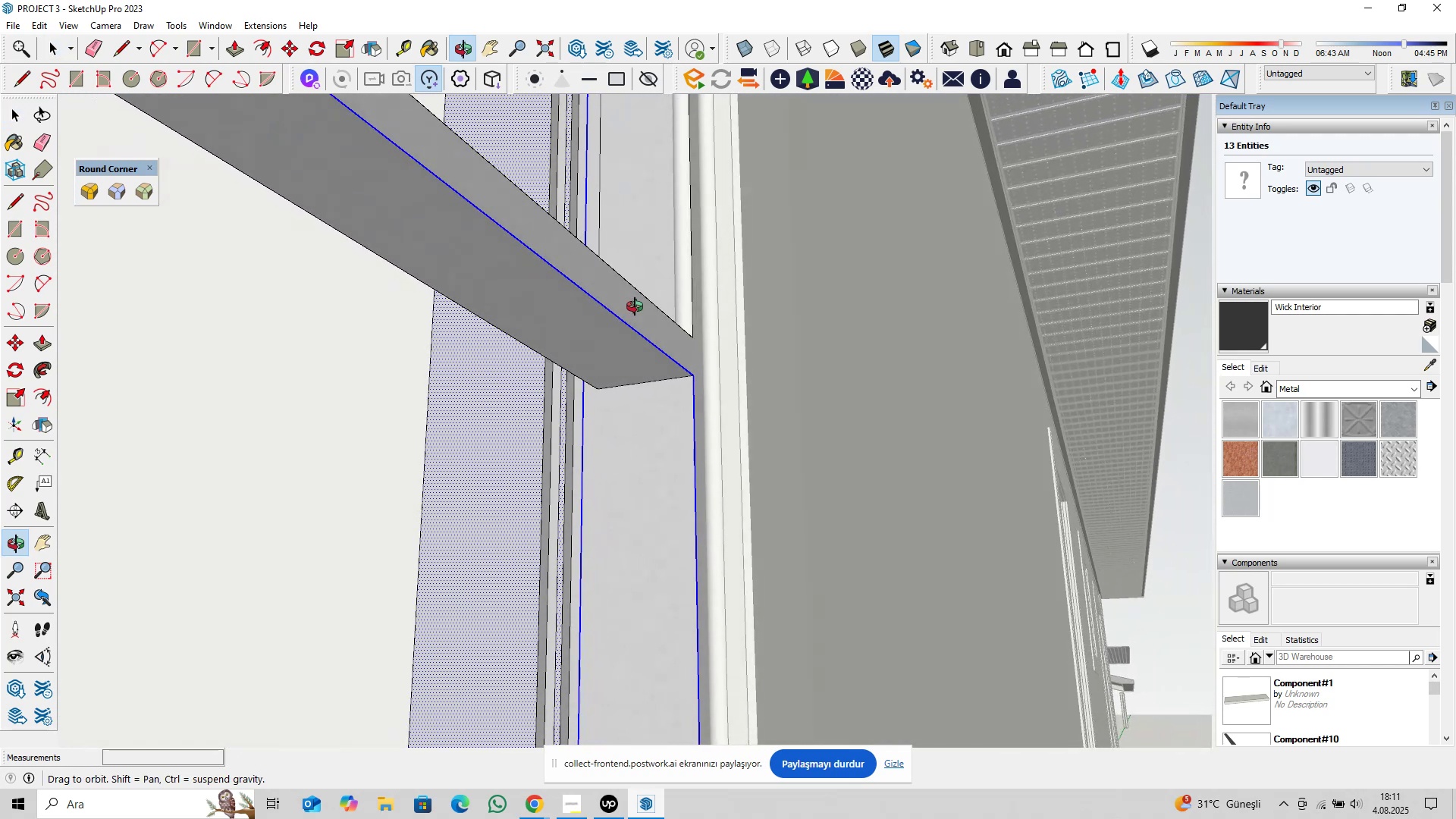 
left_click([94, 196])
 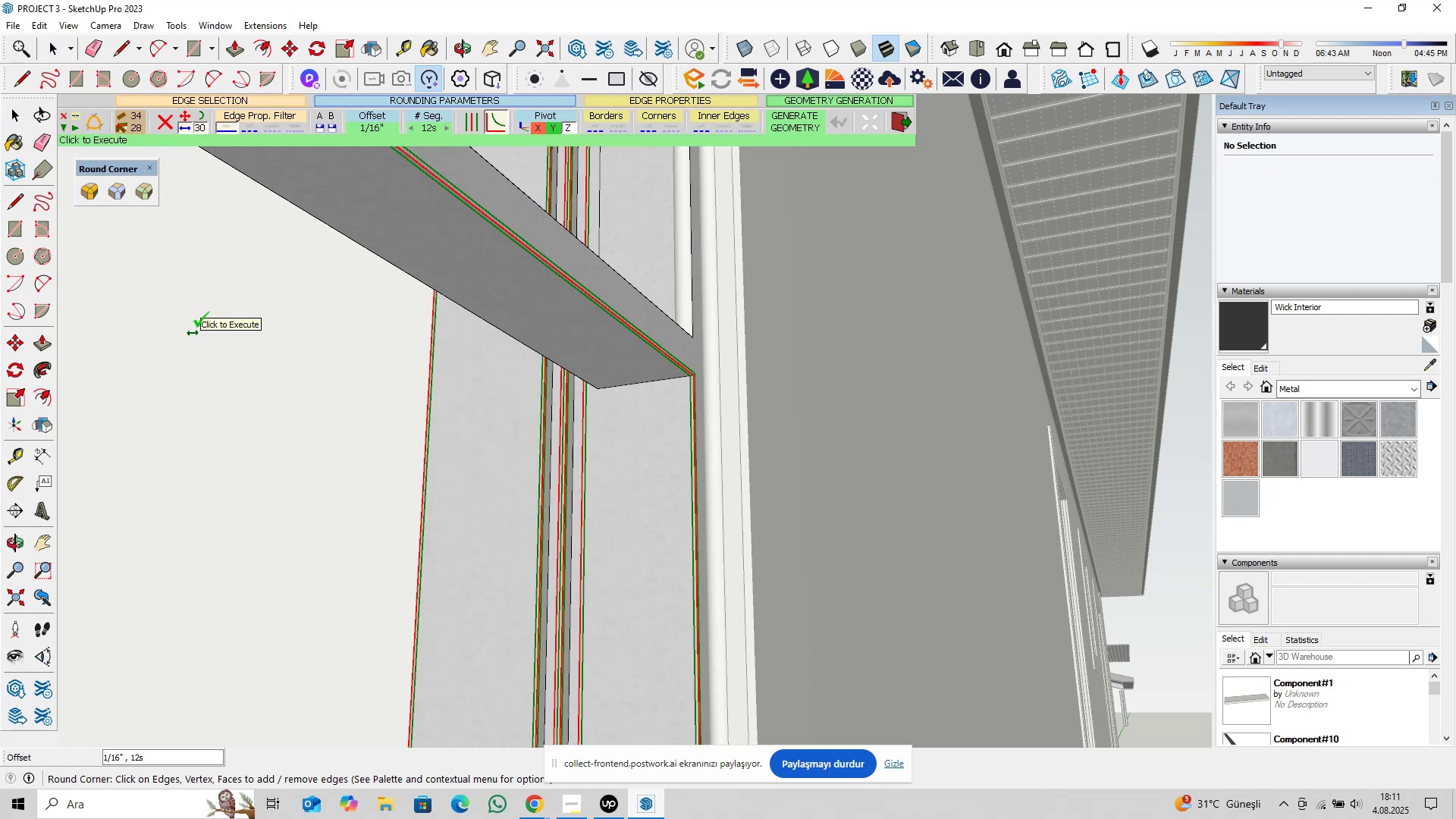 
wait(6.34)
 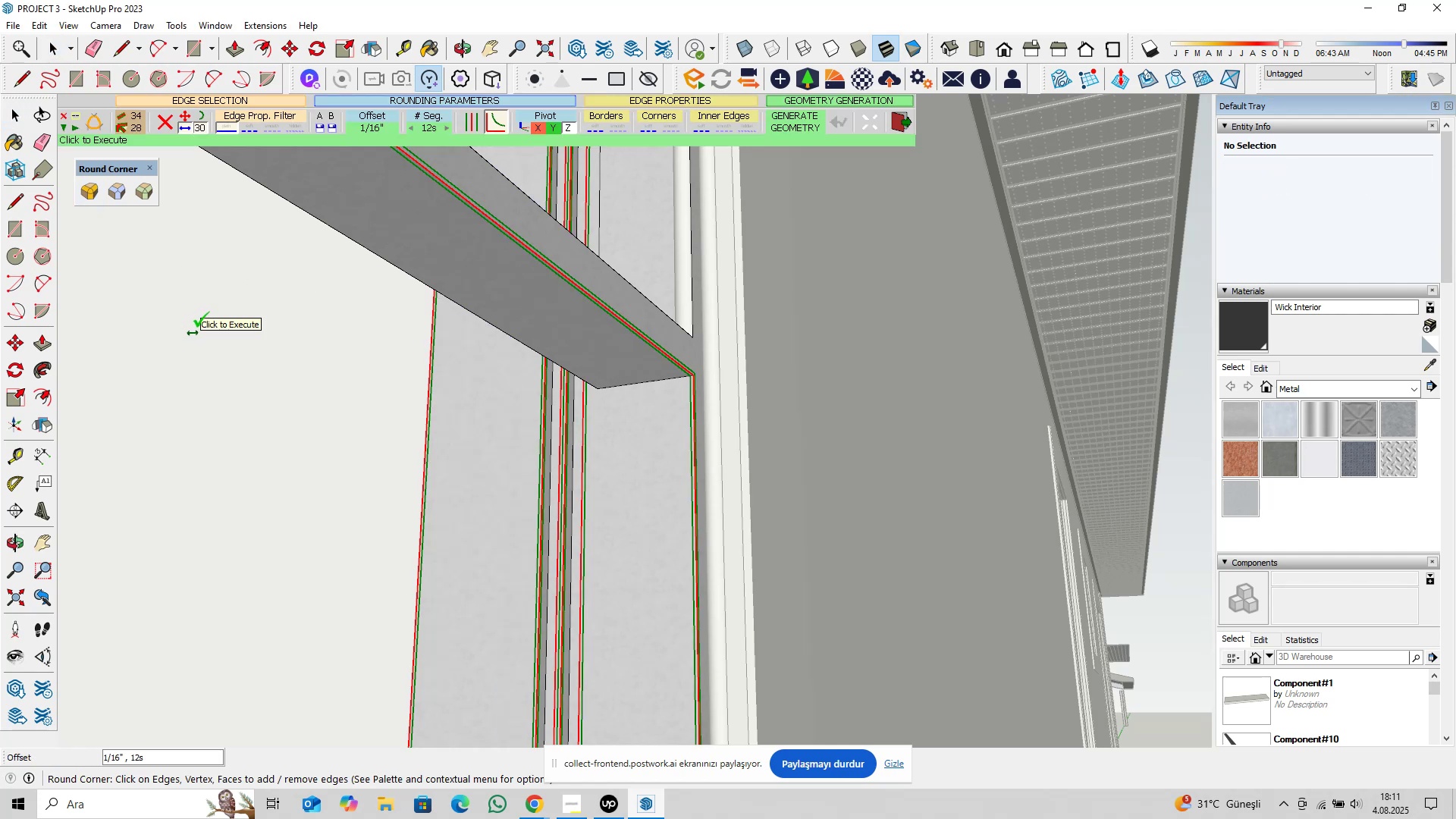 
key(Enter)
 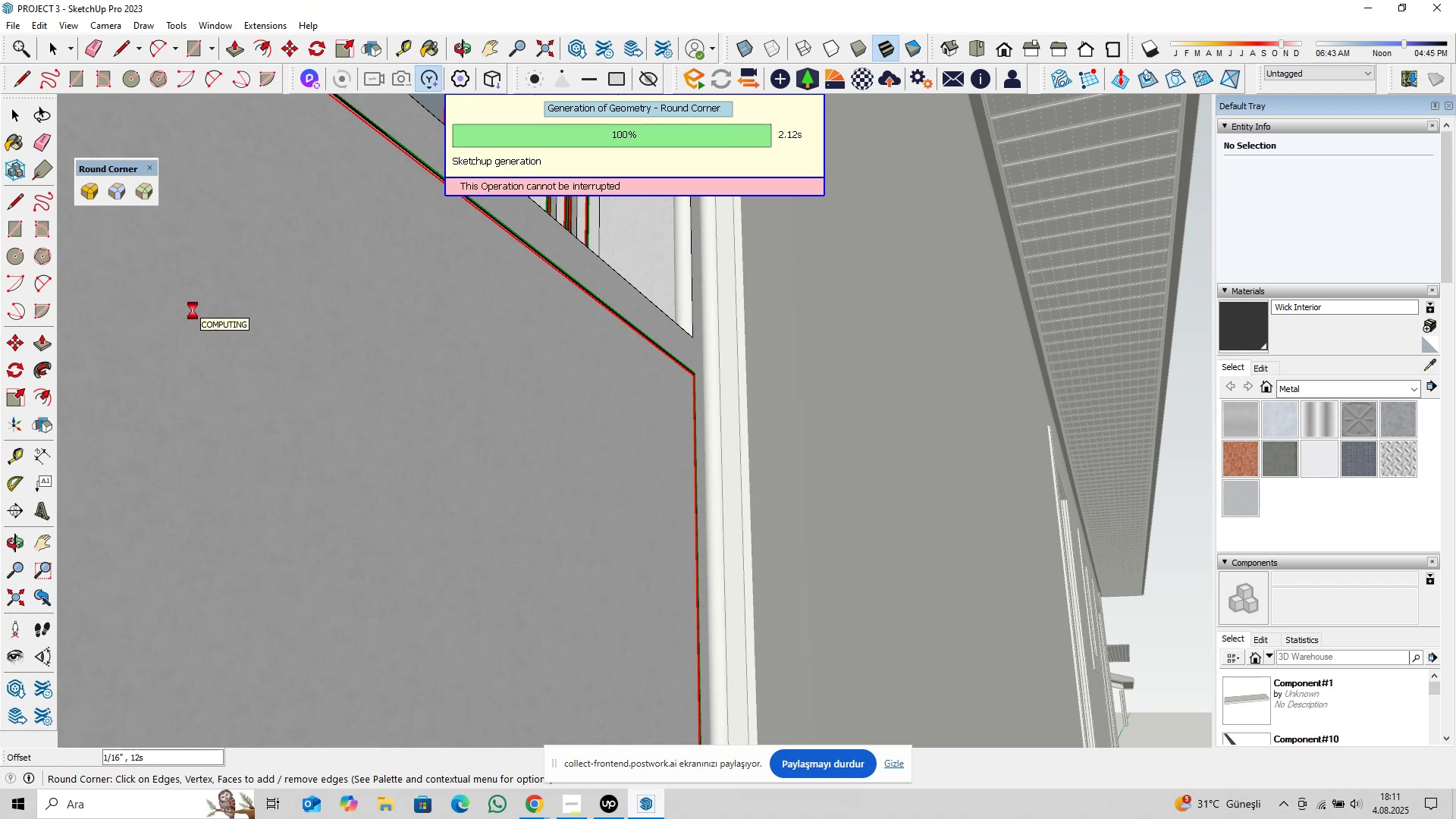 
key(Space)
 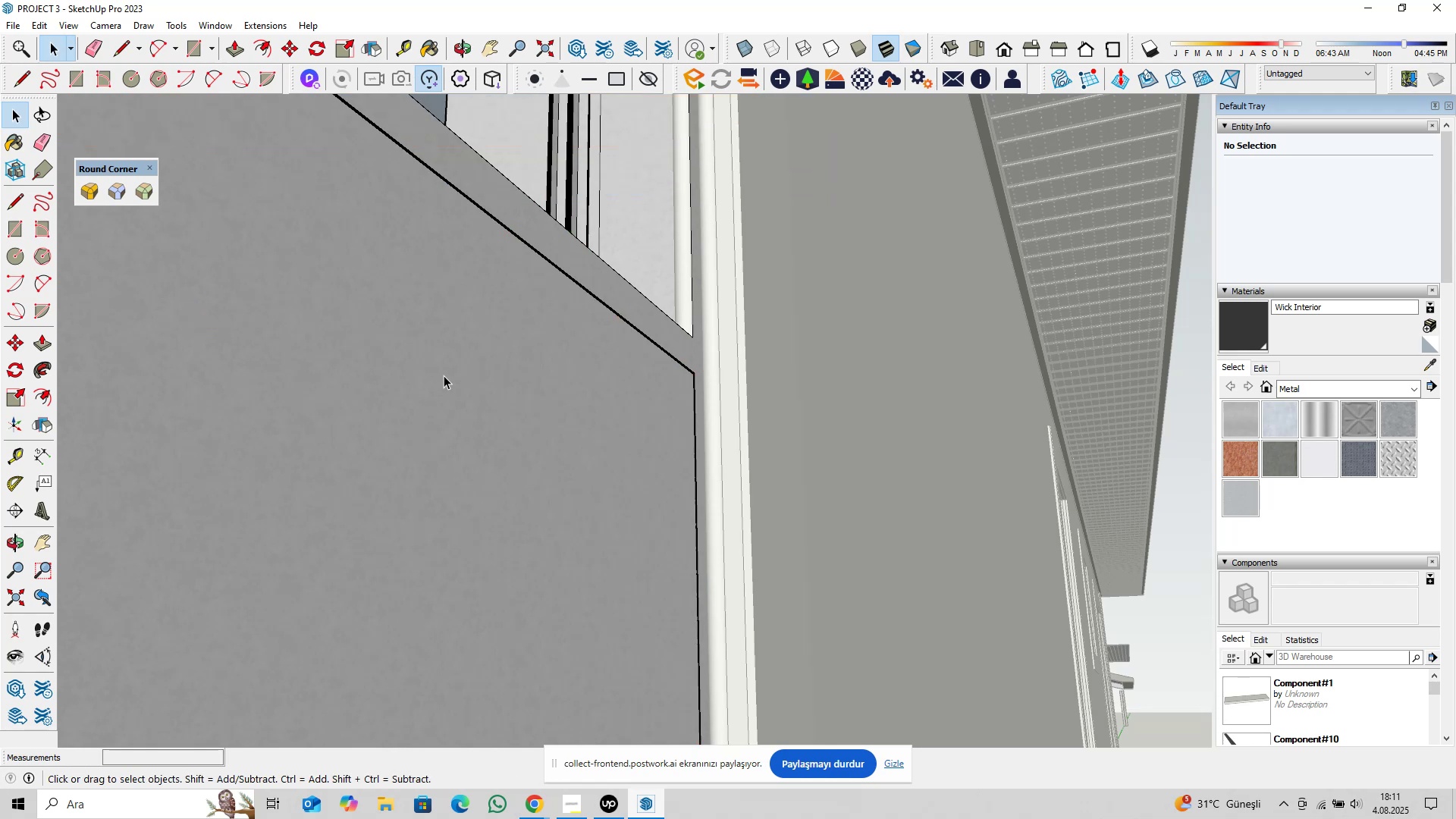 
left_click([444, 375])
 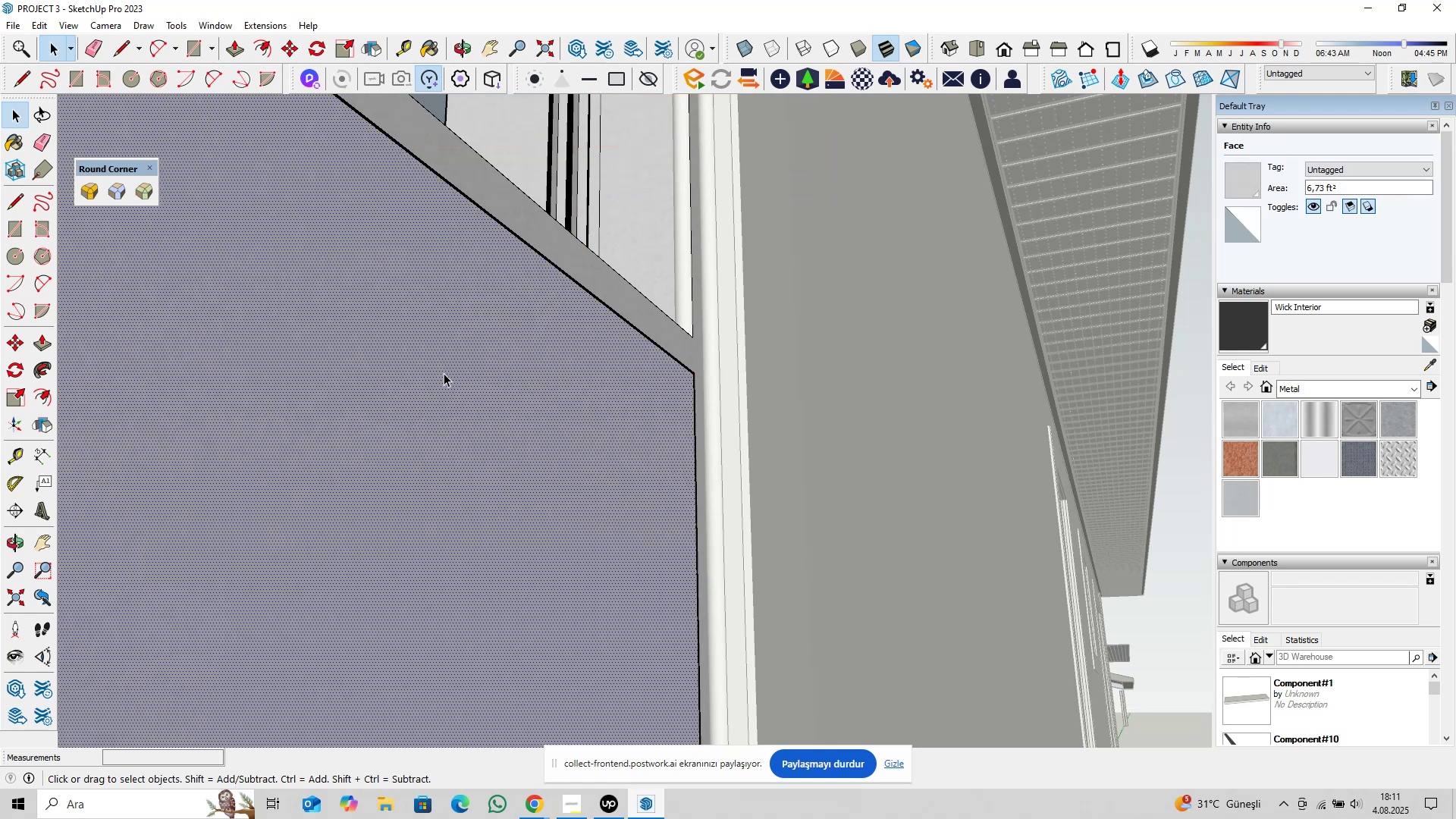 
key(Delete)
 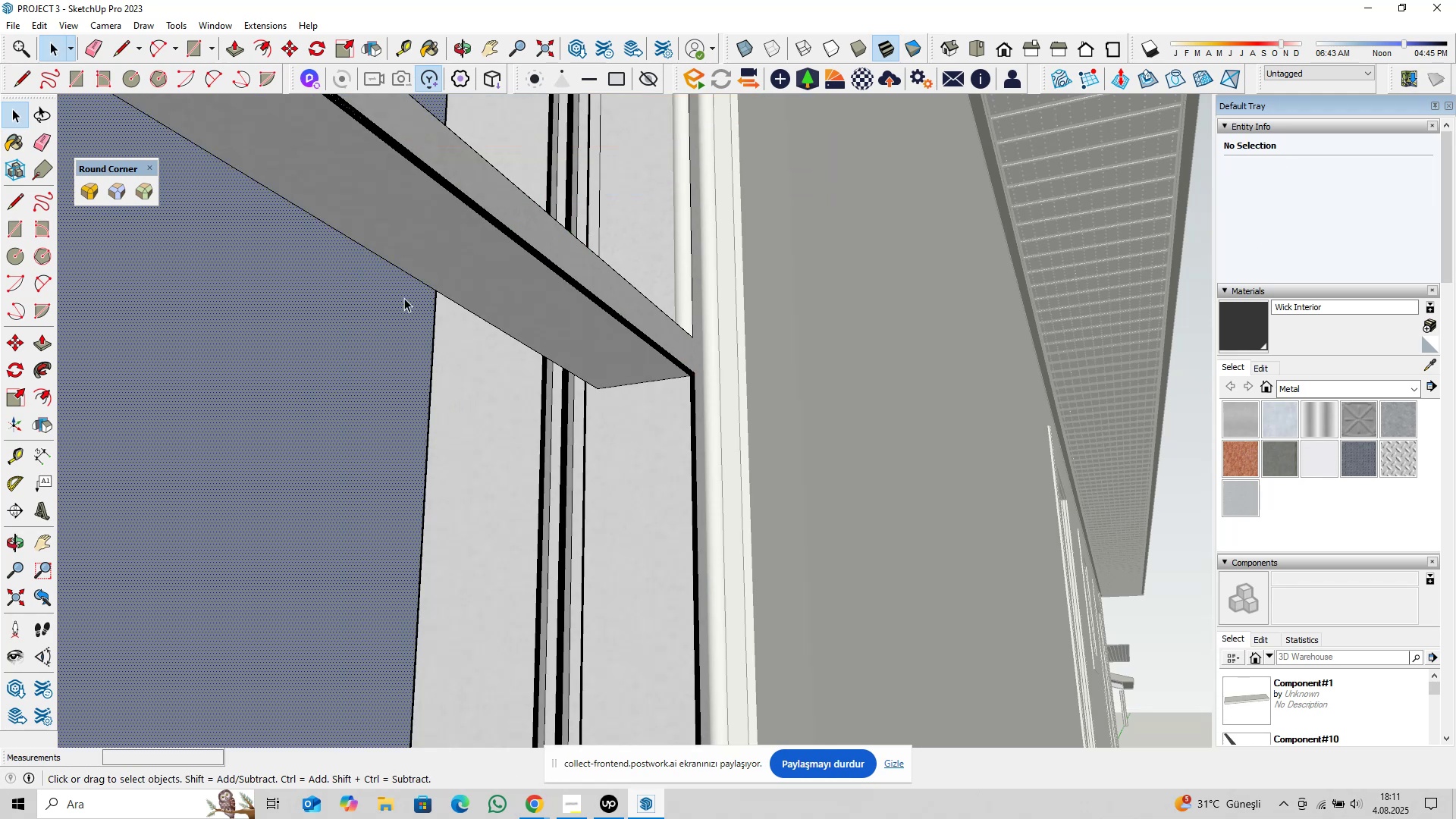 
key(Delete)
 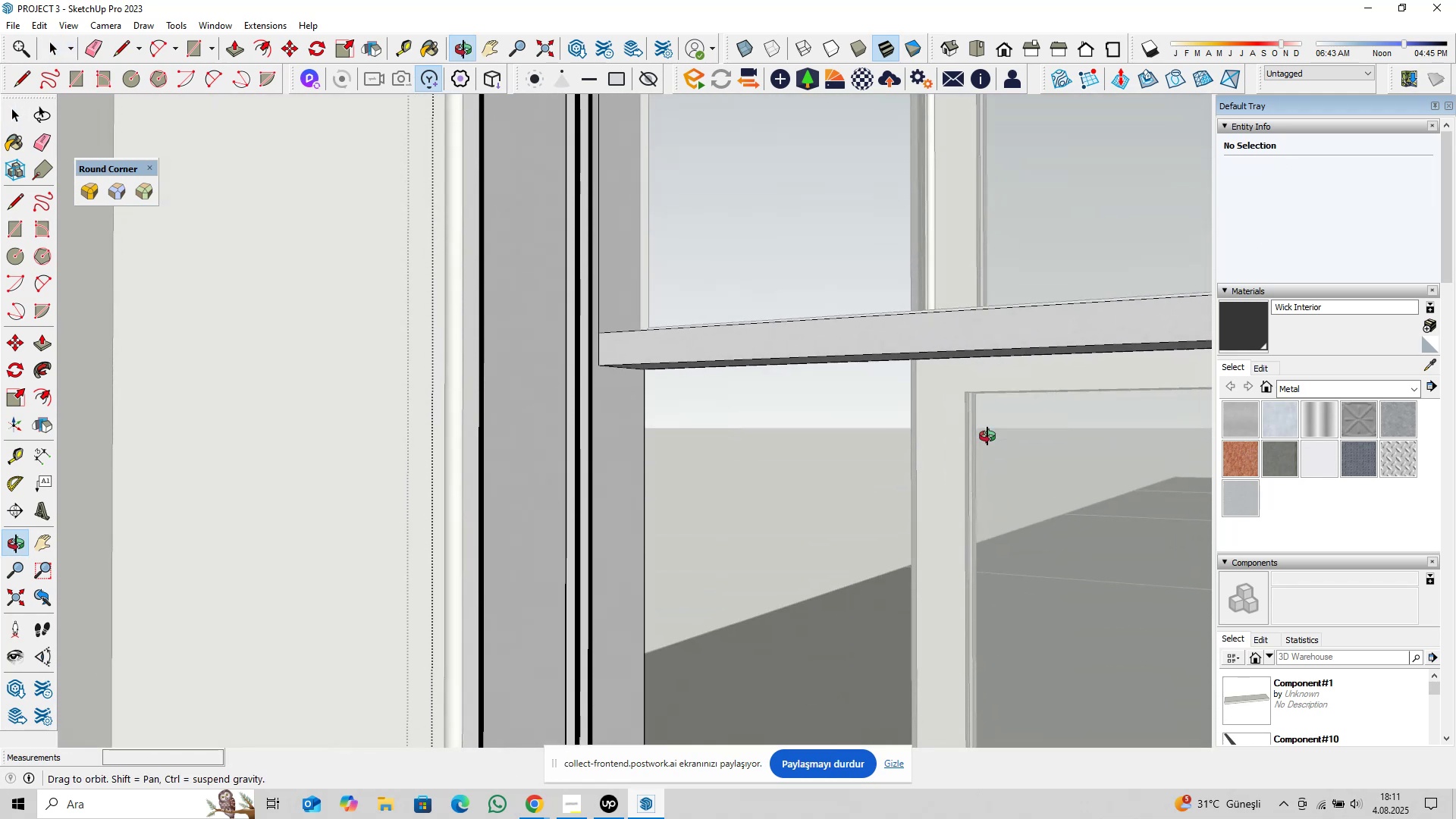 
scroll: coordinate [627, 327], scroll_direction: down, amount: 5.0
 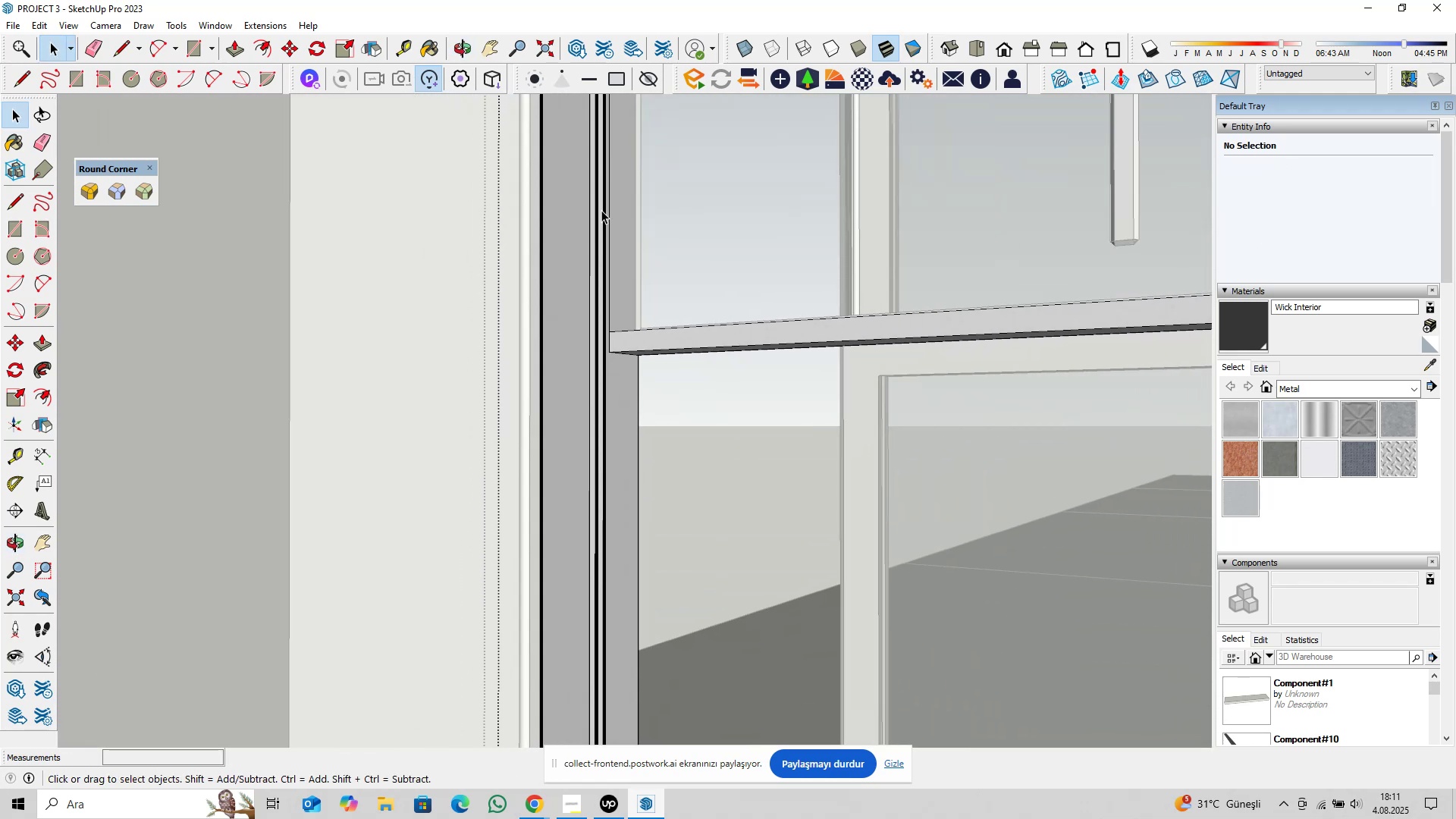 
hold_key(key=ShiftLeft, duration=0.34)
 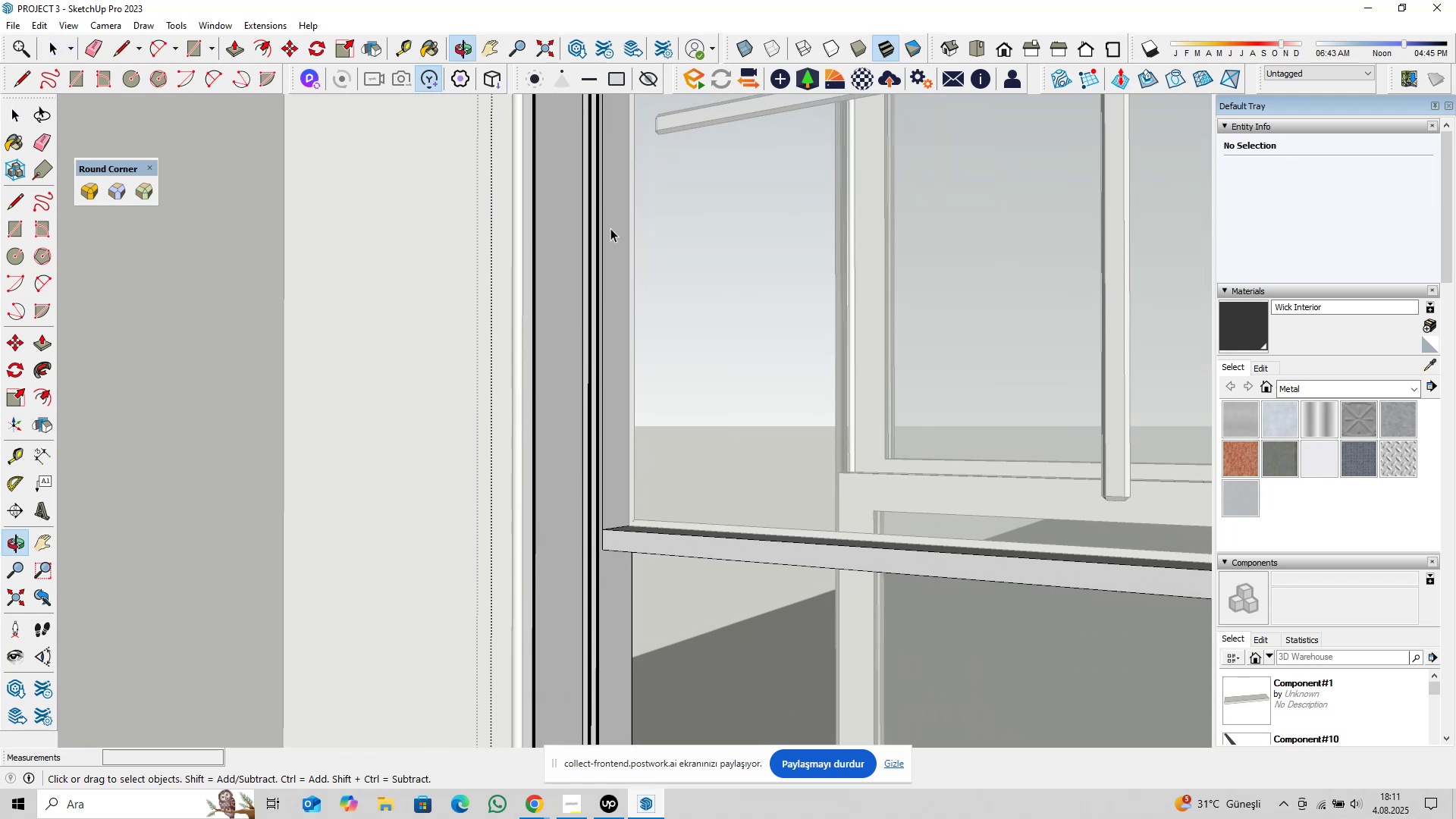 
hold_key(key=ShiftLeft, duration=0.37)
 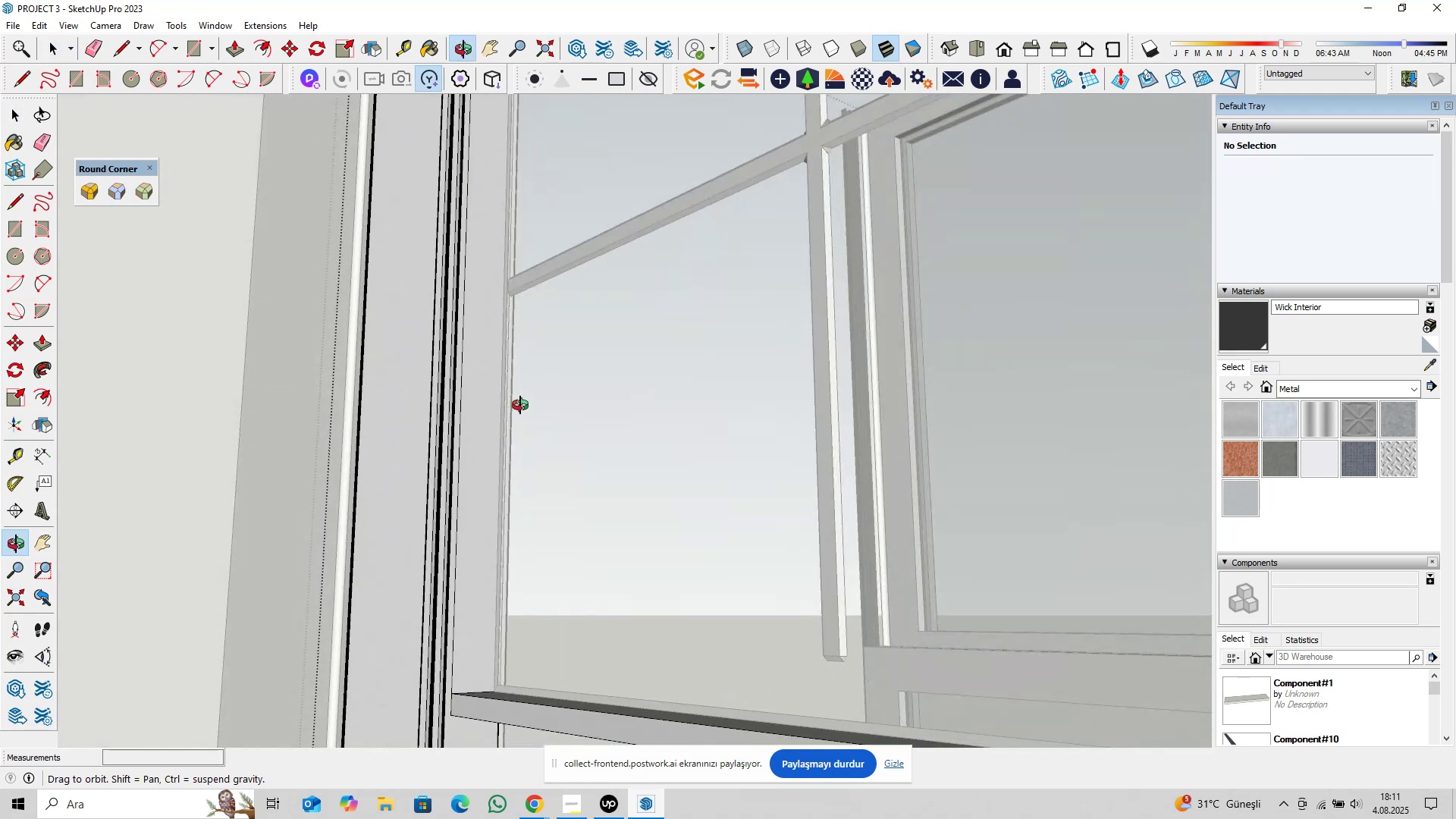 
hold_key(key=ShiftLeft, duration=0.84)
 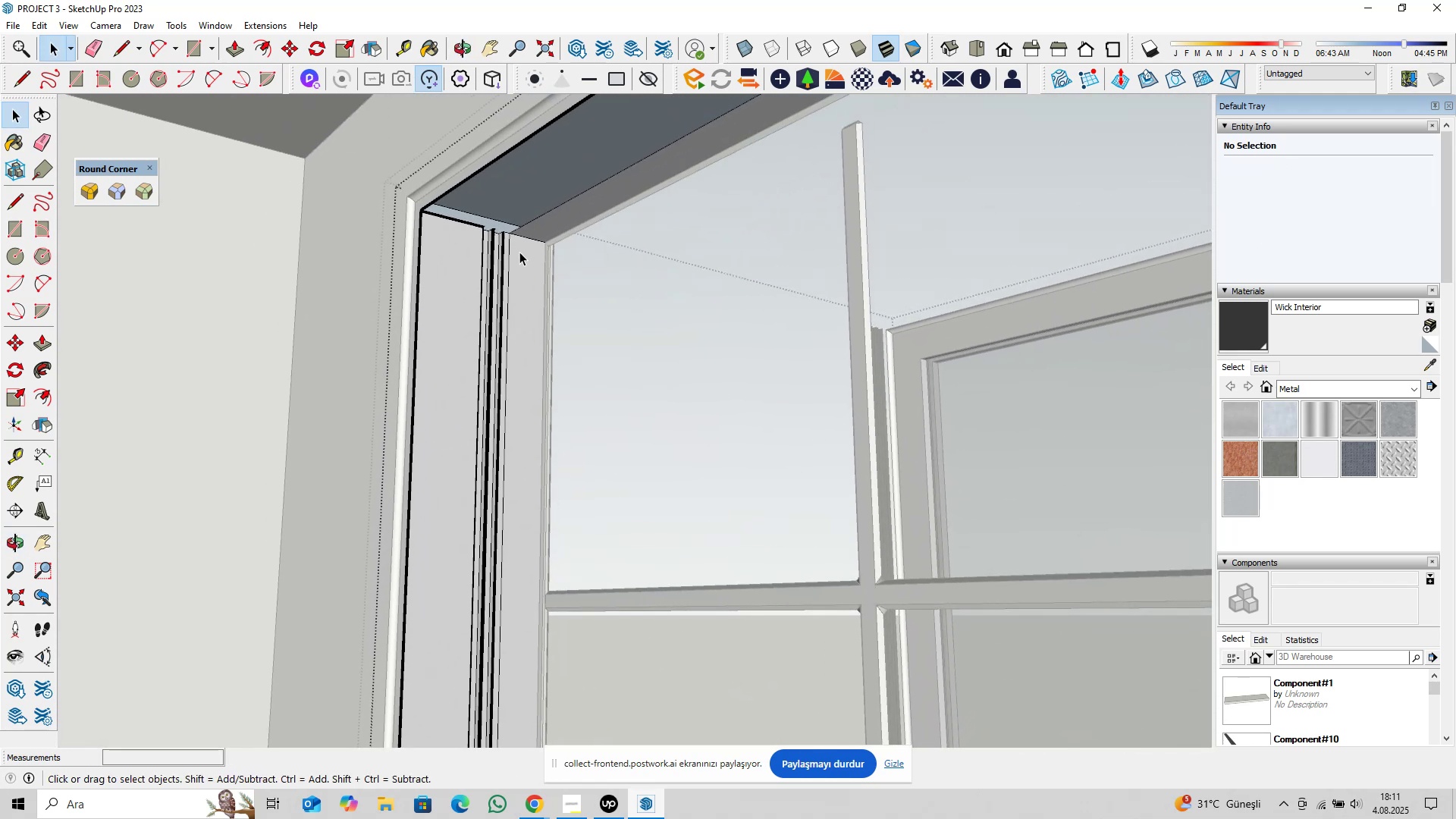 
scroll: coordinate [519, 233], scroll_direction: up, amount: 9.0
 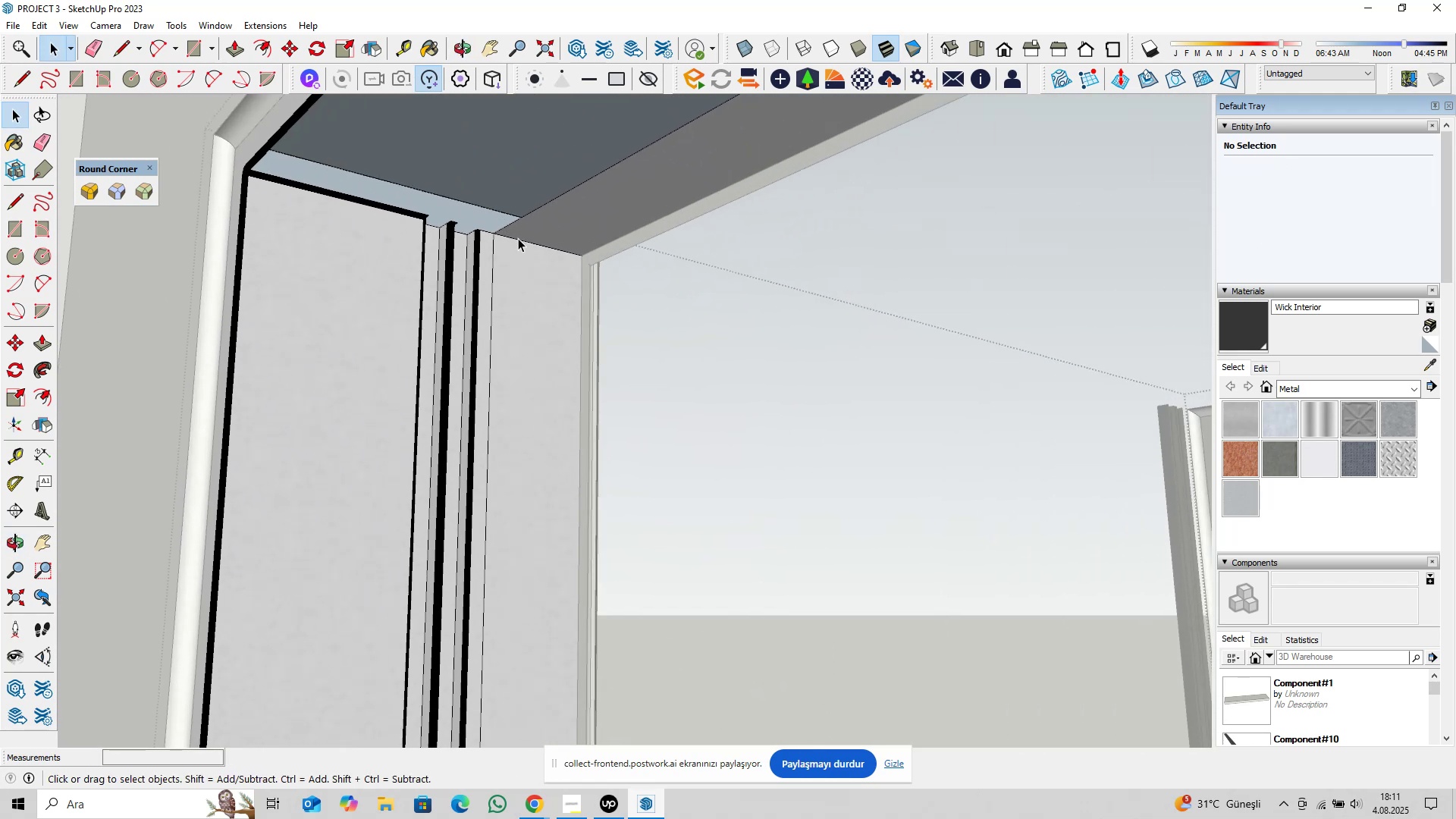 
hold_key(key=ShiftLeft, duration=0.42)
 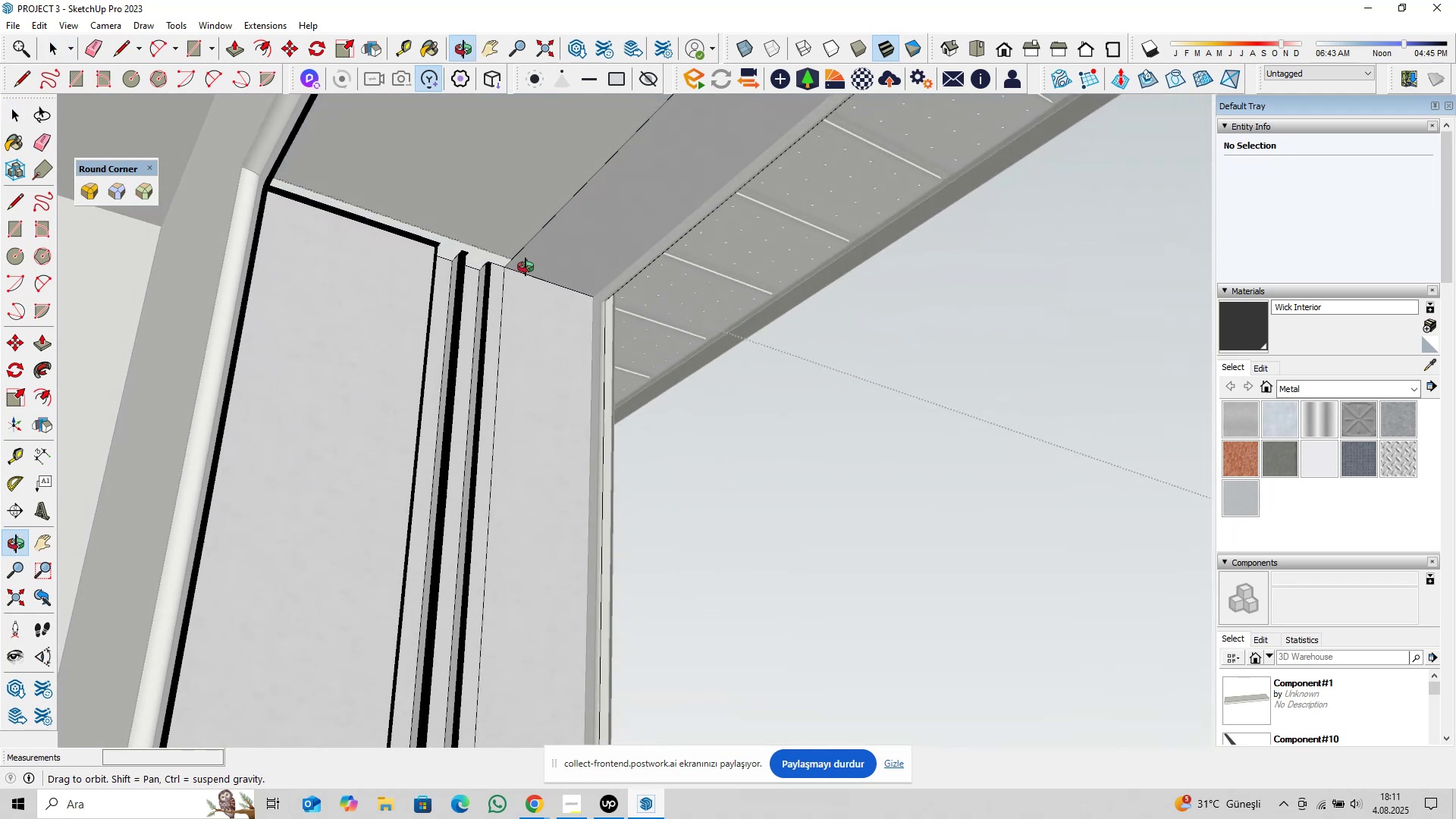 
scroll: coordinate [499, 287], scroll_direction: up, amount: 13.0
 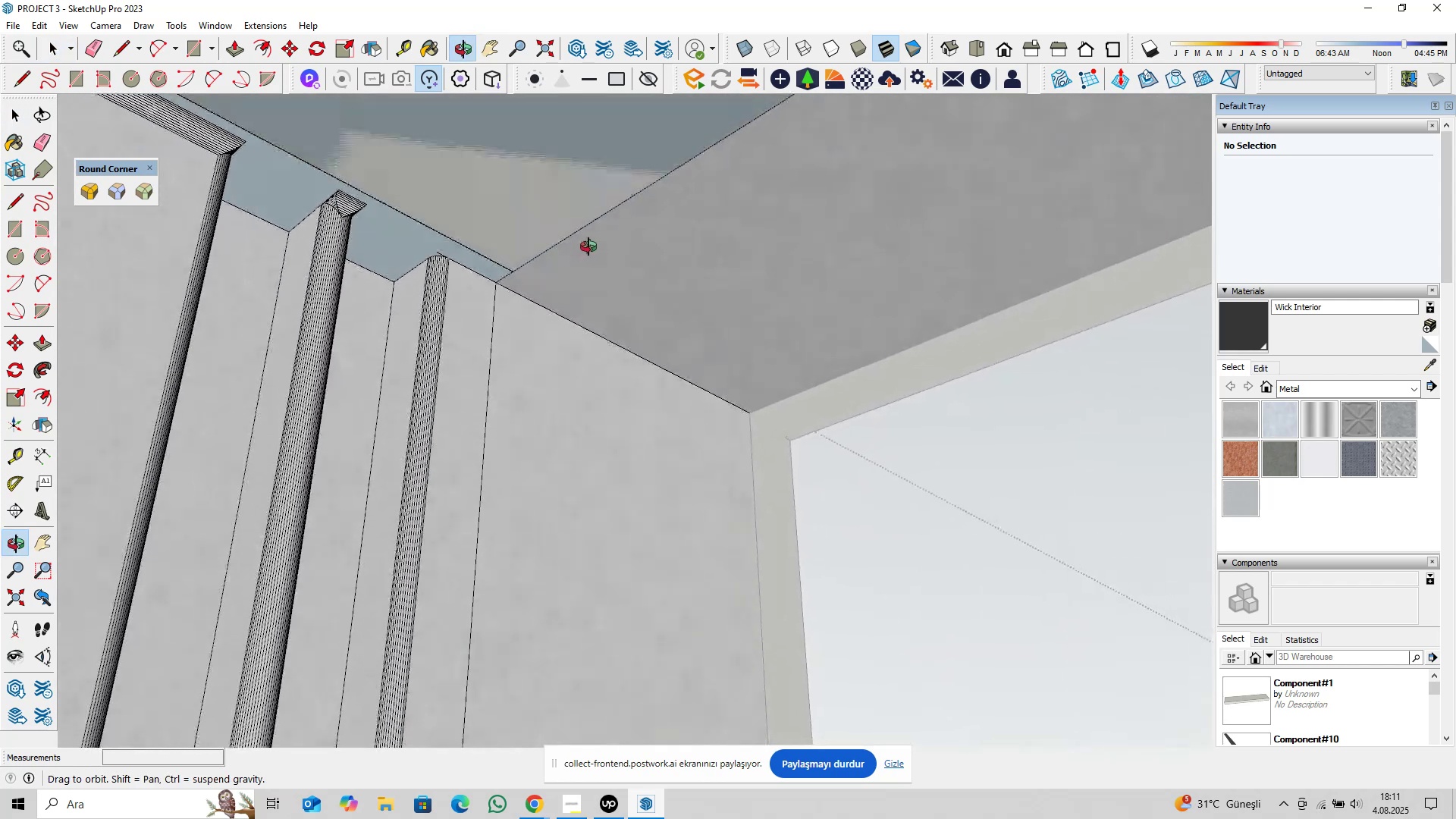 
scroll: coordinate [507, 326], scroll_direction: down, amount: 5.0
 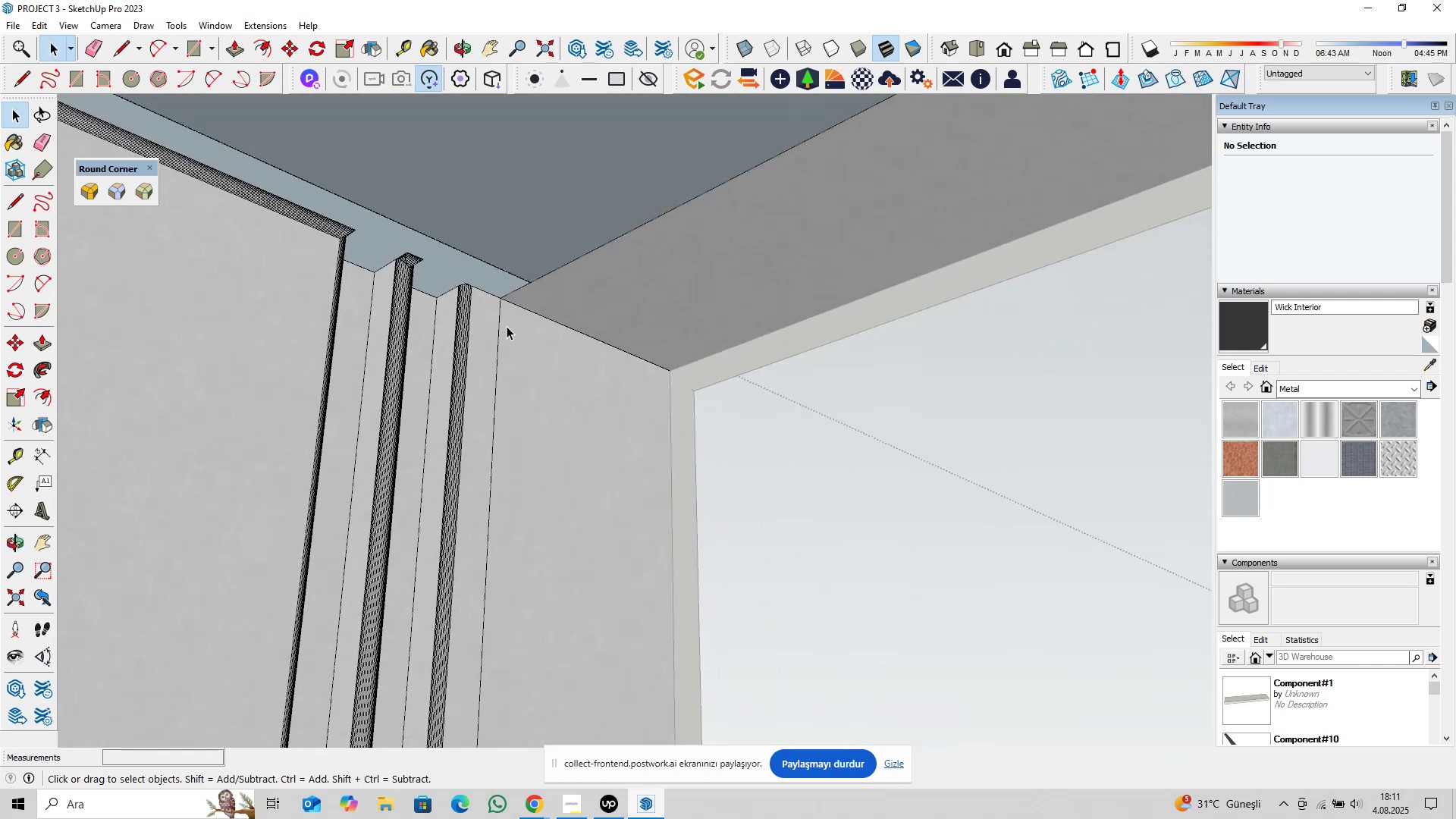 
key(Control+Z)
 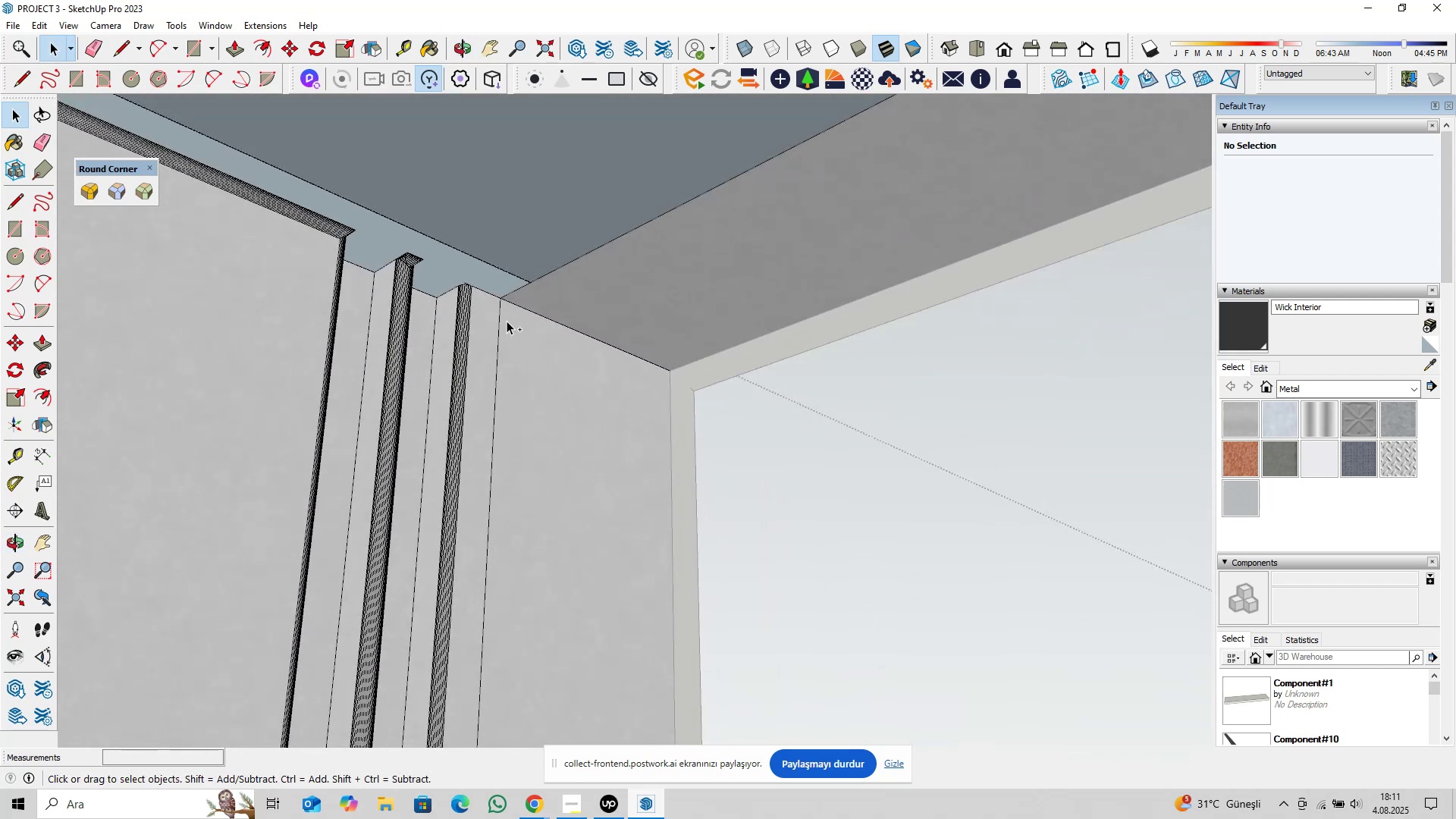 
scroll: coordinate [508, 318], scroll_direction: down, amount: 5.0
 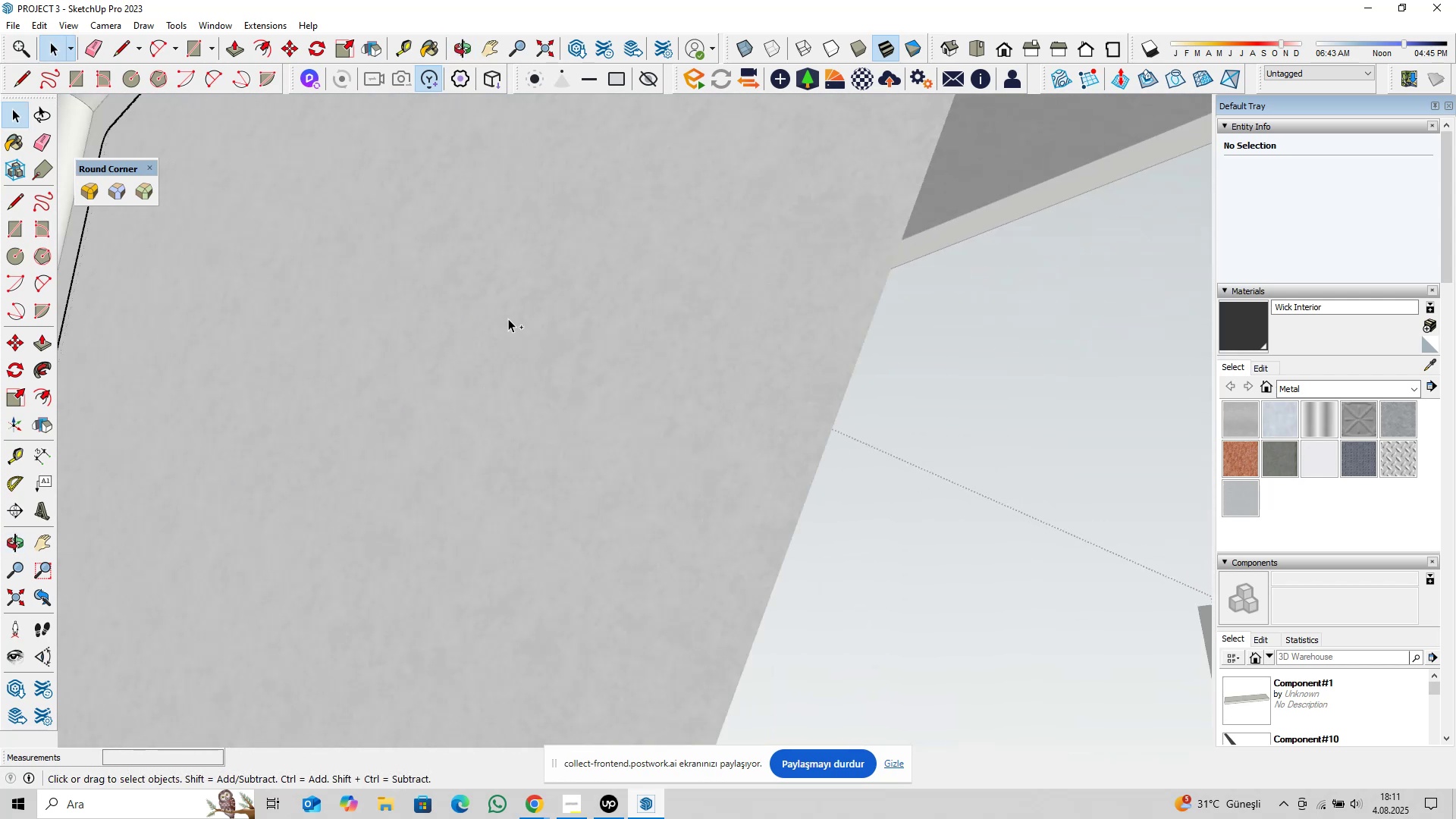 
key(Control+Z)
 